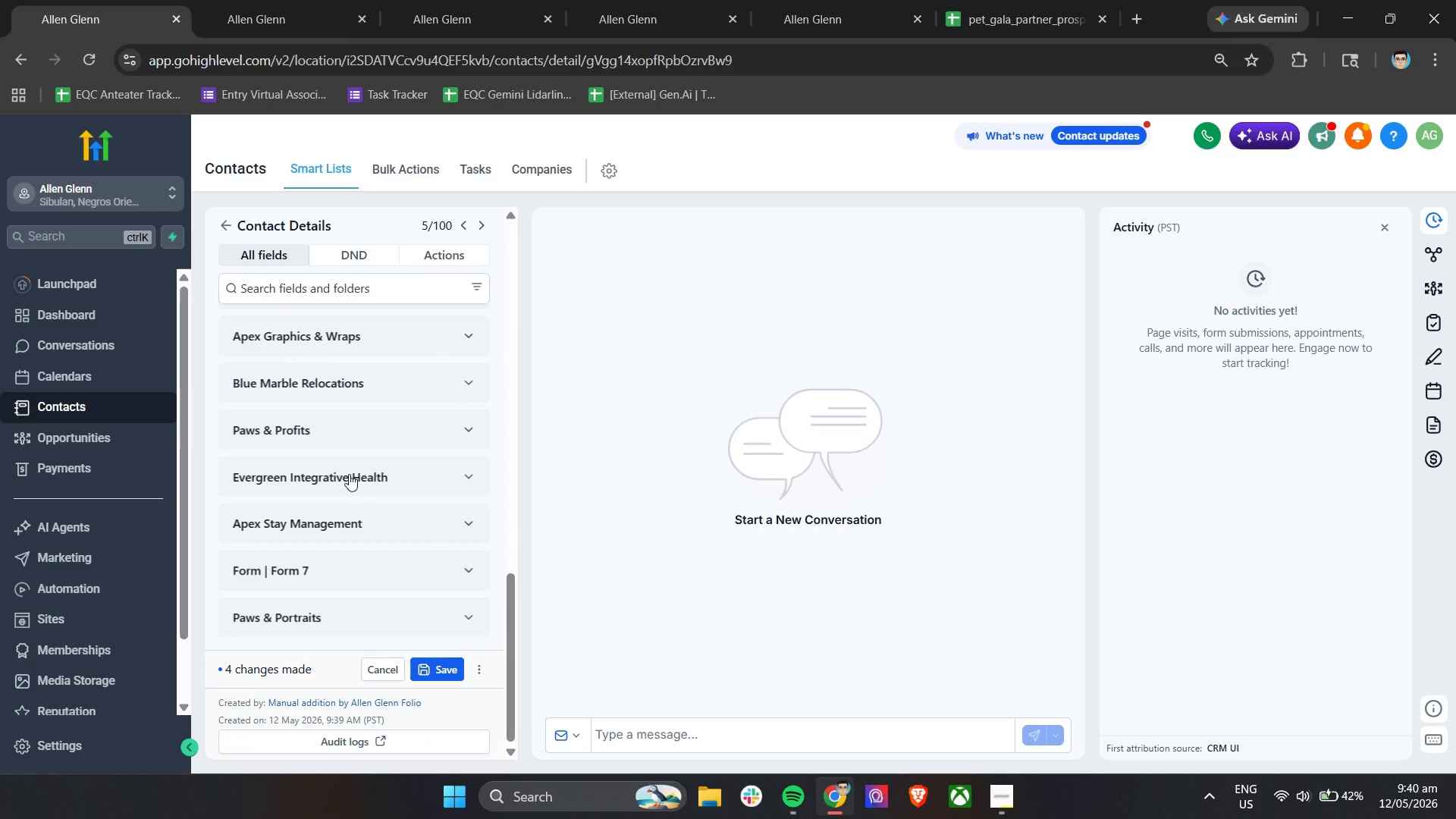 
left_click([349, 474])
 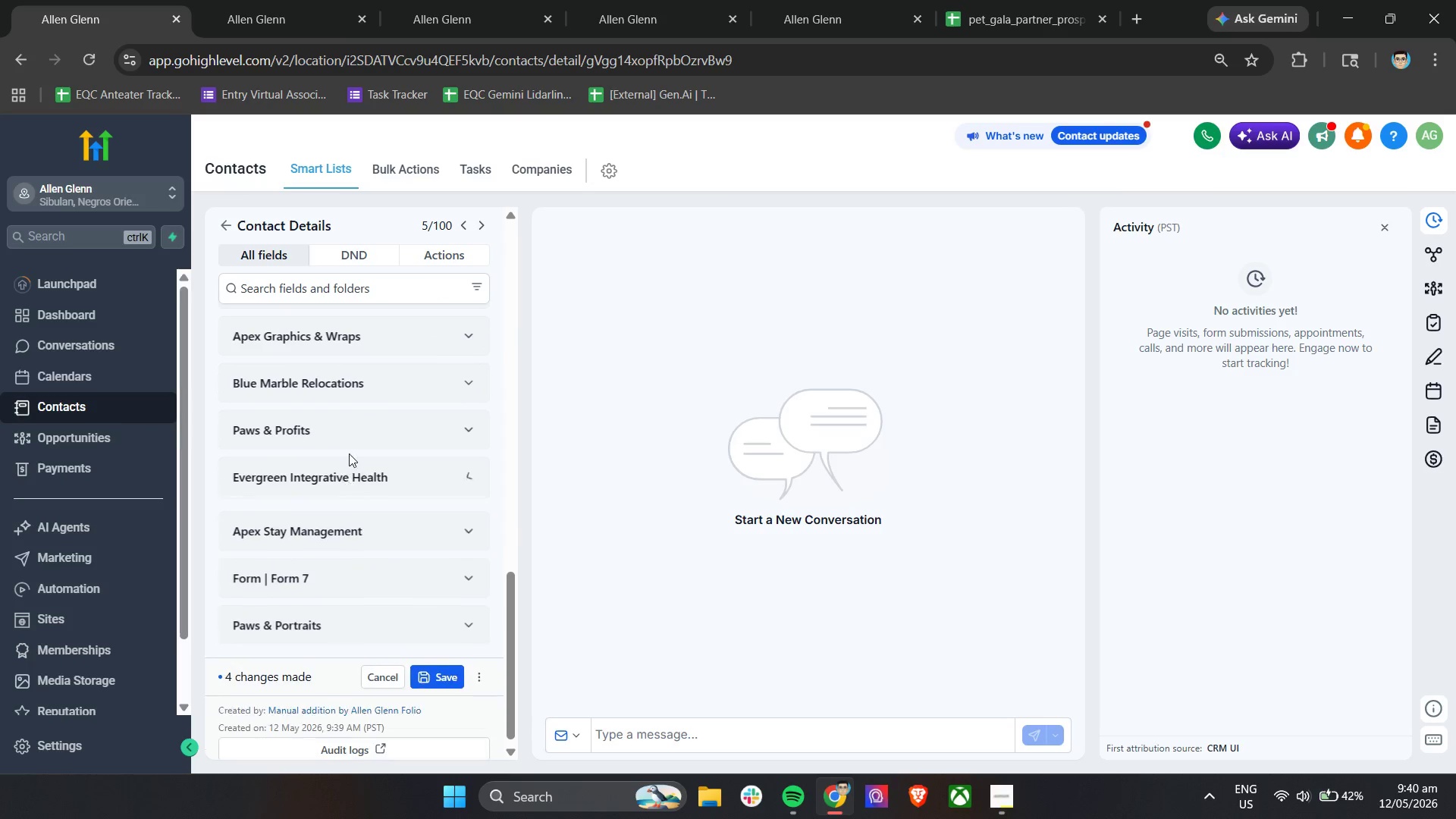 
double_click([348, 435])
 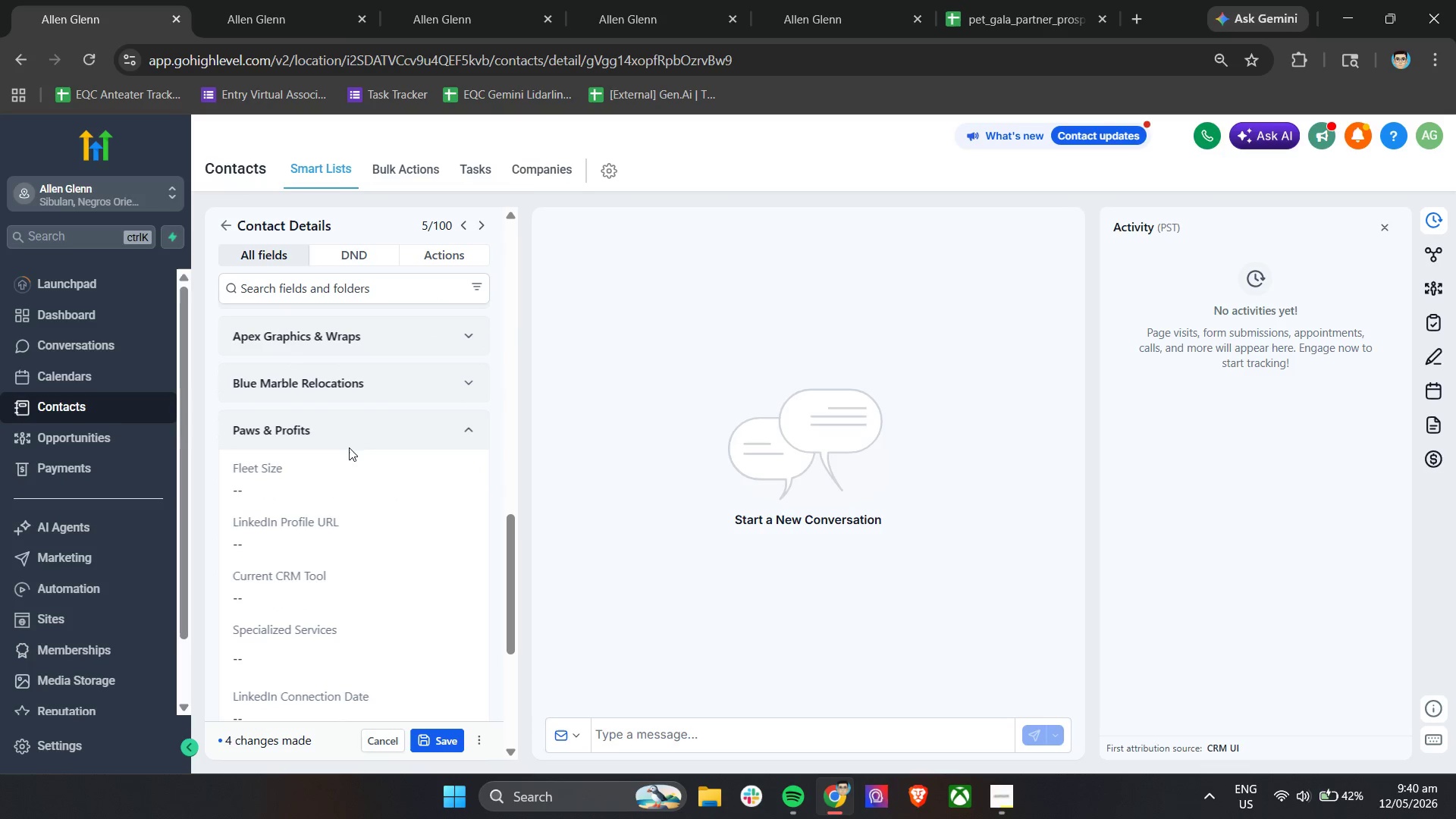 
scroll: coordinate [350, 482], scroll_direction: down, amount: 4.0
 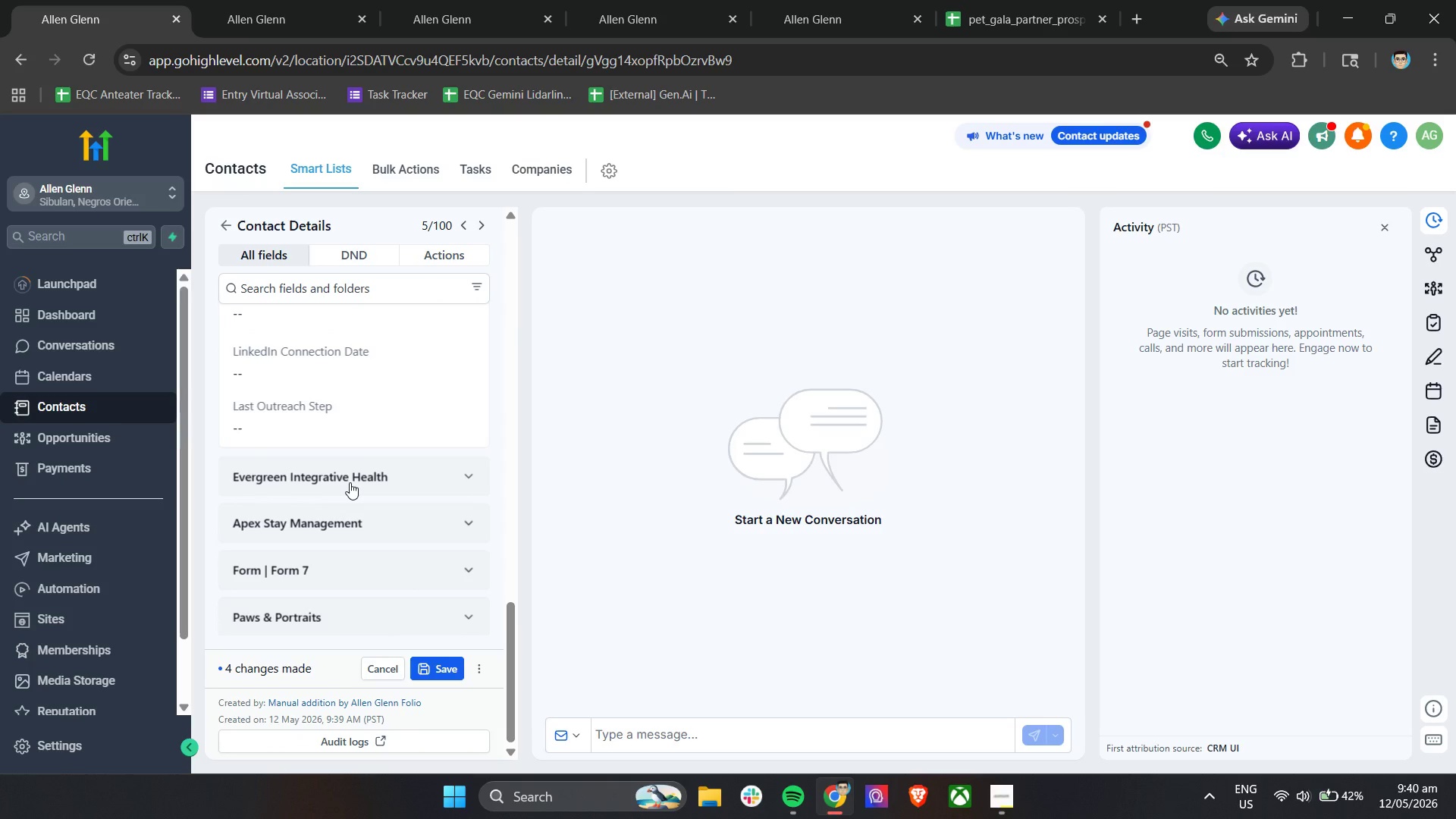 
scroll: coordinate [350, 482], scroll_direction: up, amount: 3.0
 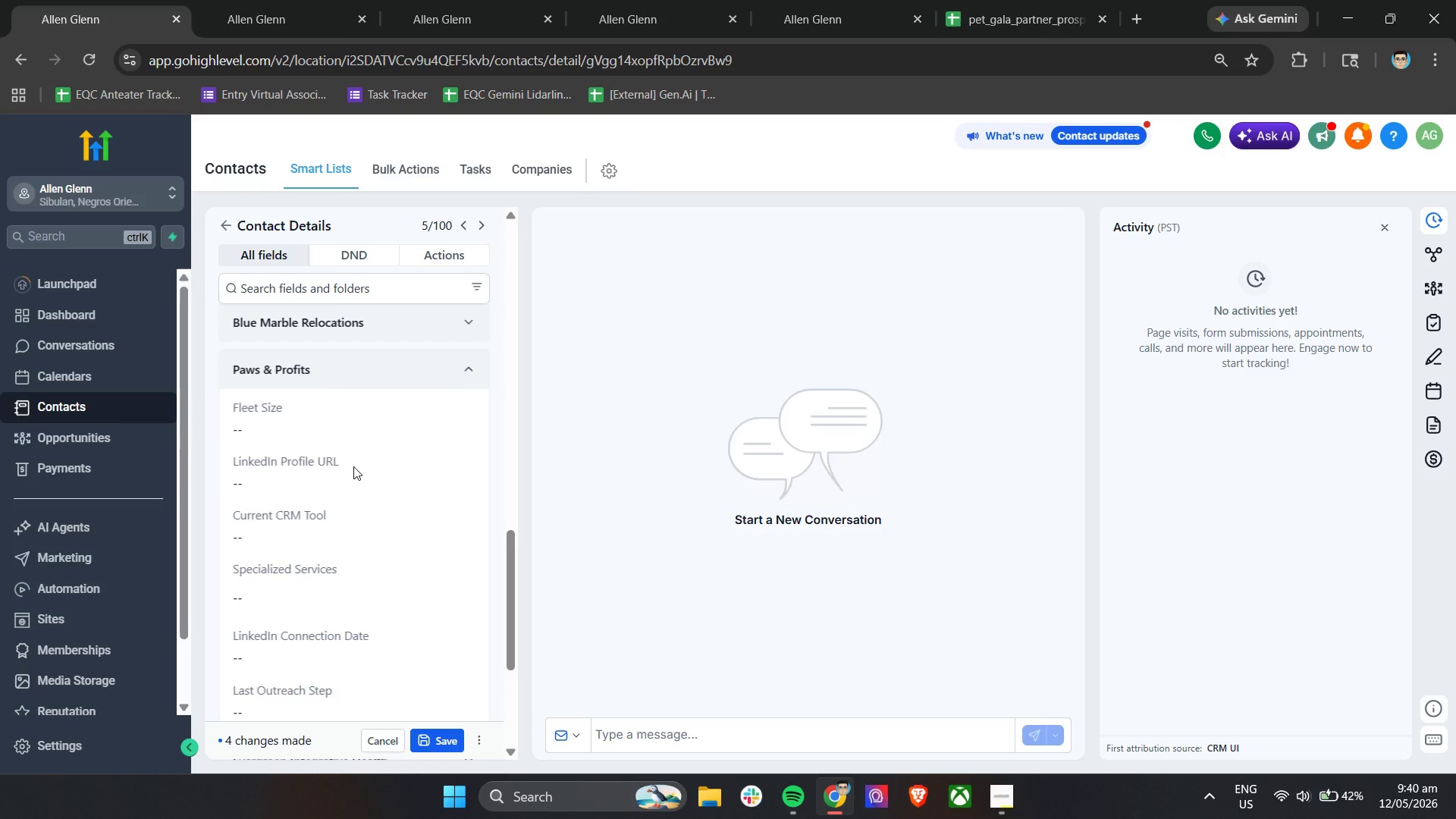 
left_click_drag(start_coordinate=[351, 465], to_coordinate=[320, 464])
 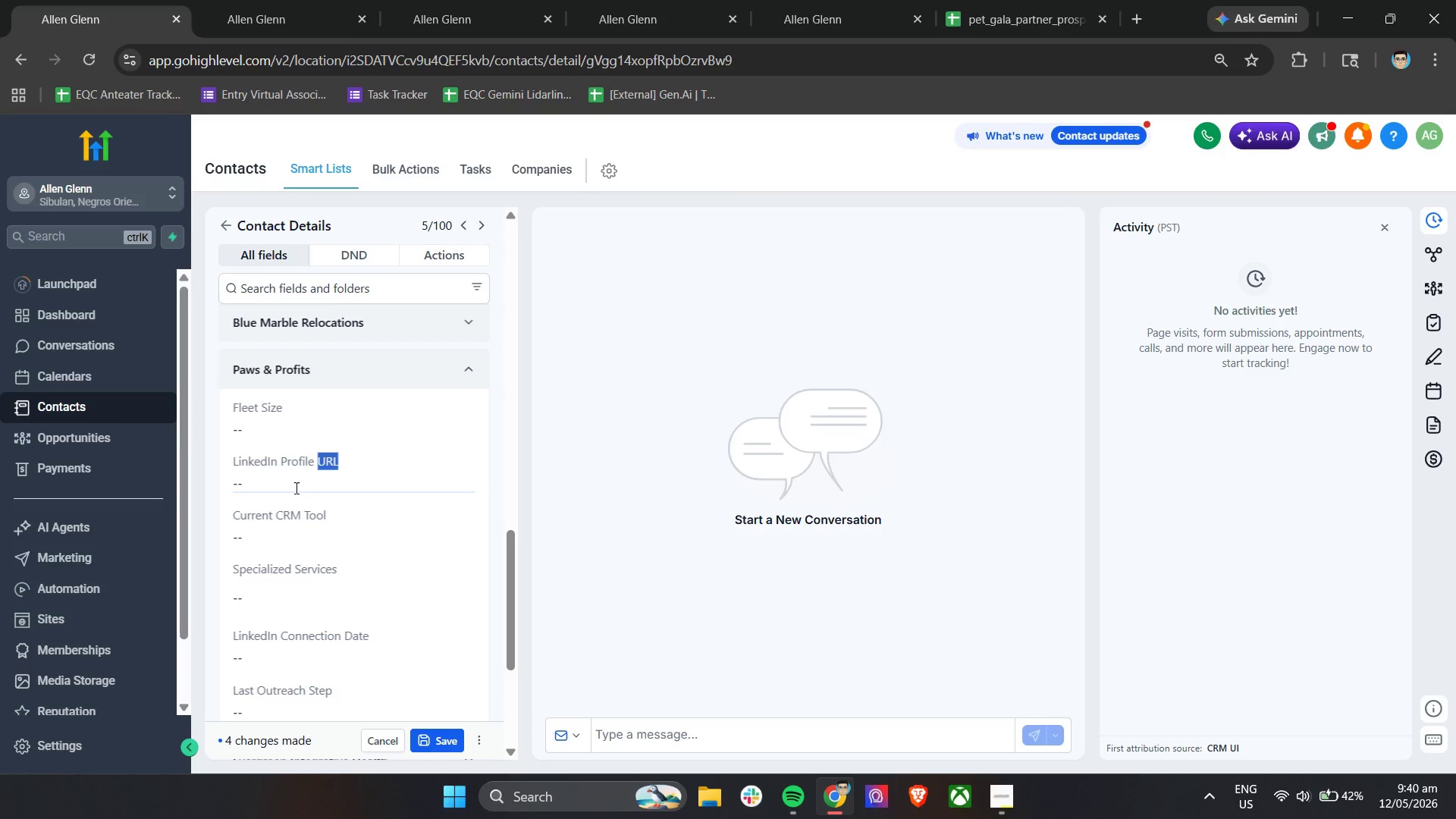 
left_click([294, 488])
 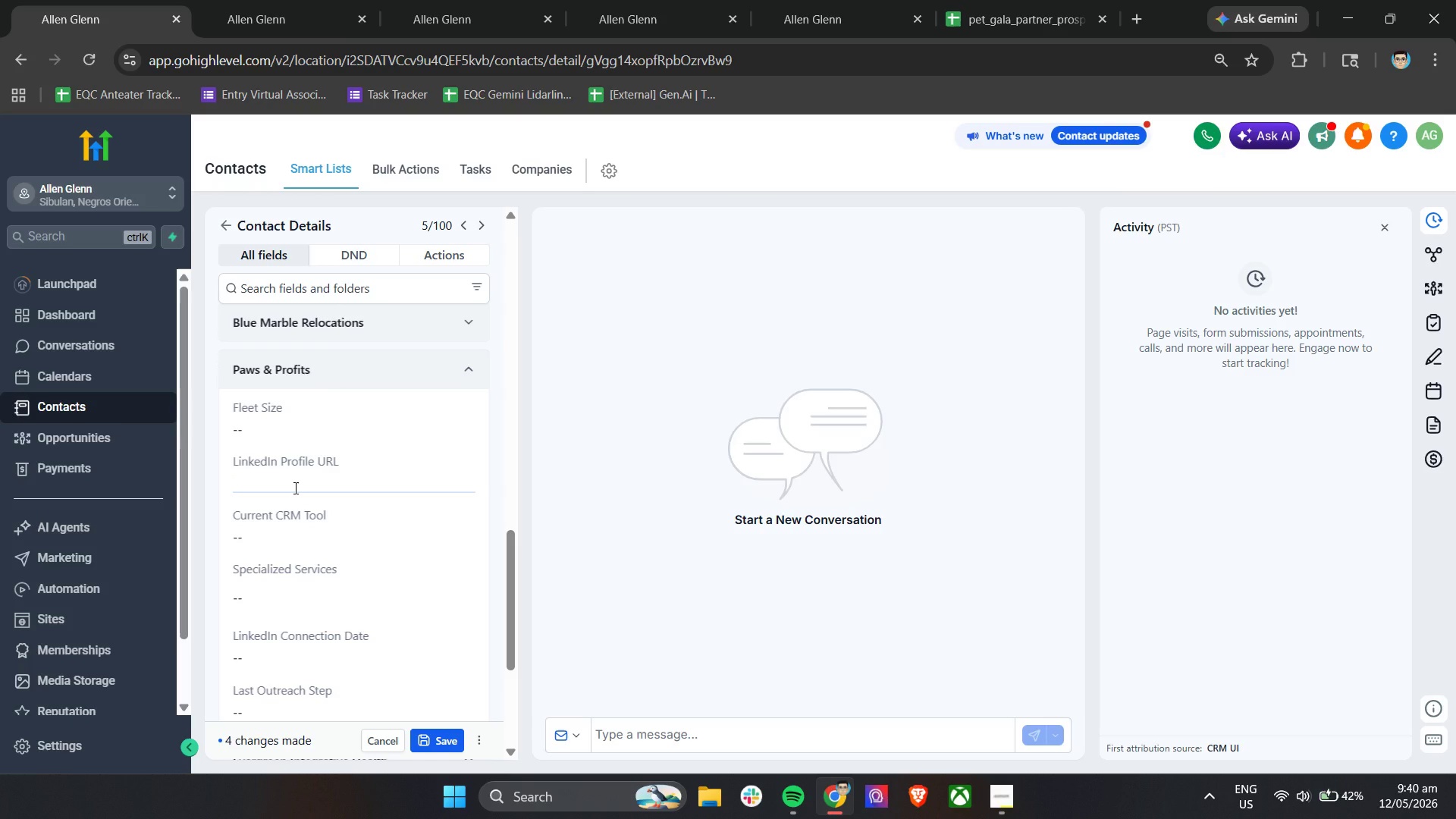 
left_click([865, 0])
 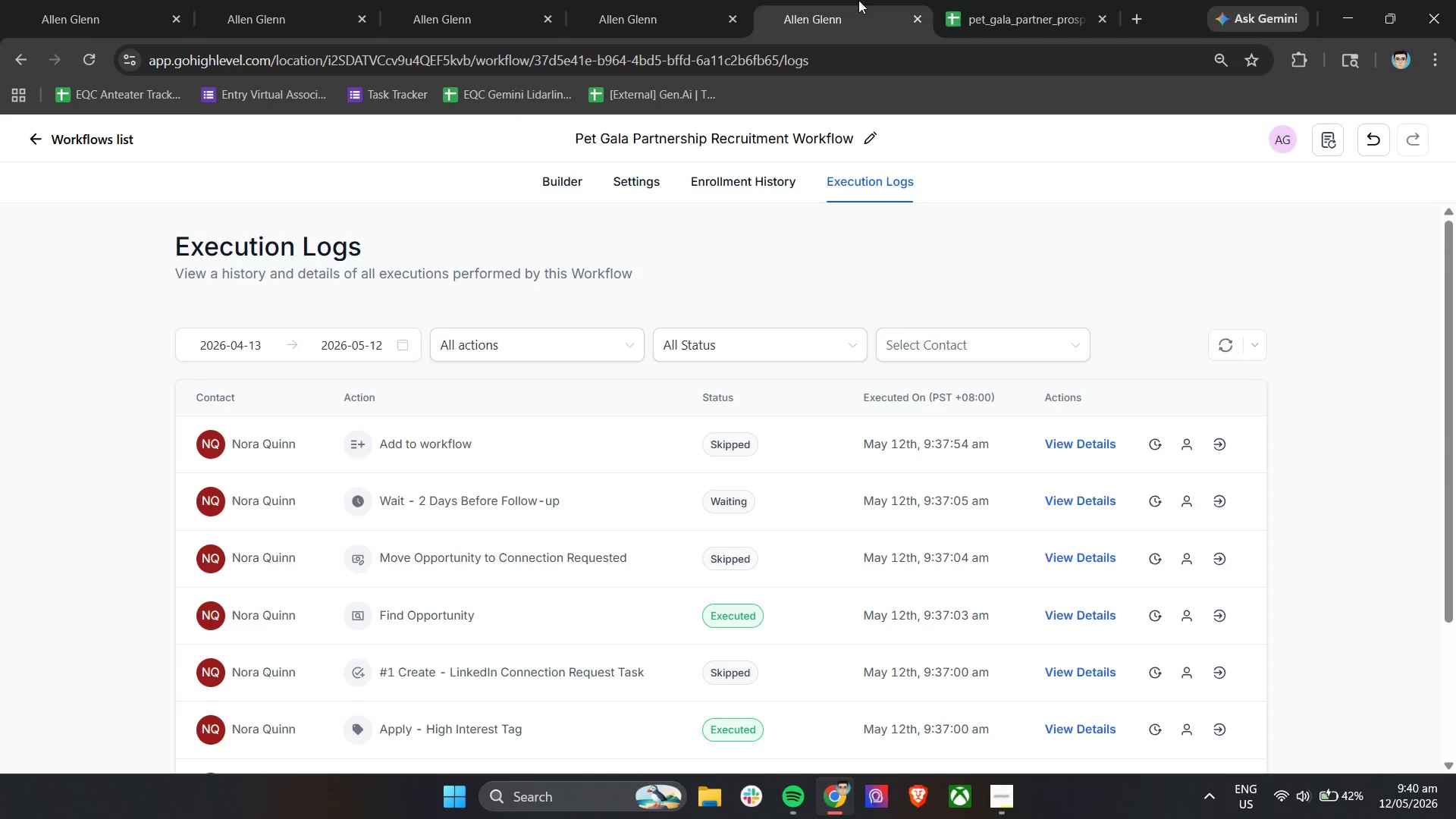 
left_click([1015, 0])
 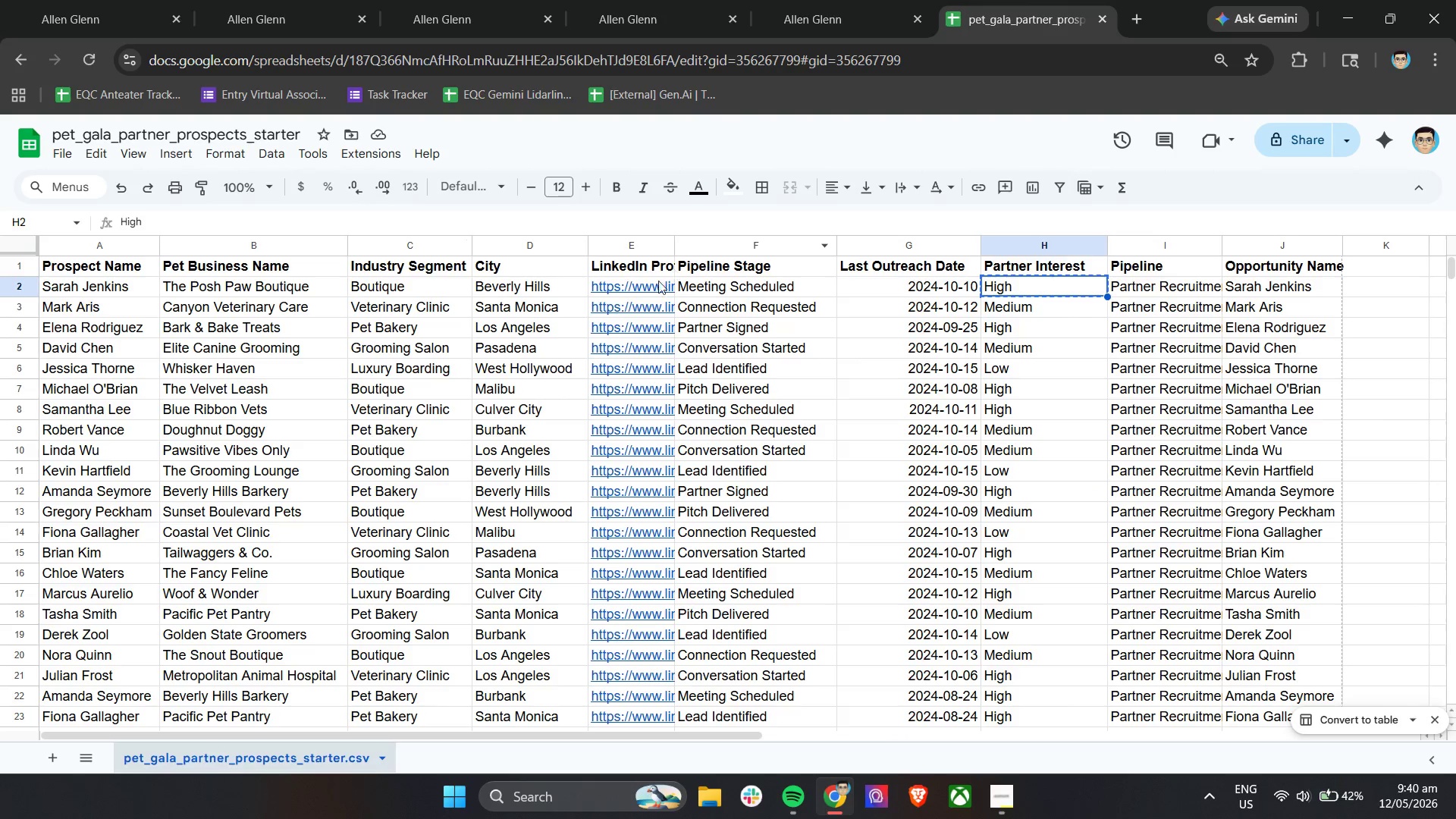 
left_click([652, 287])
 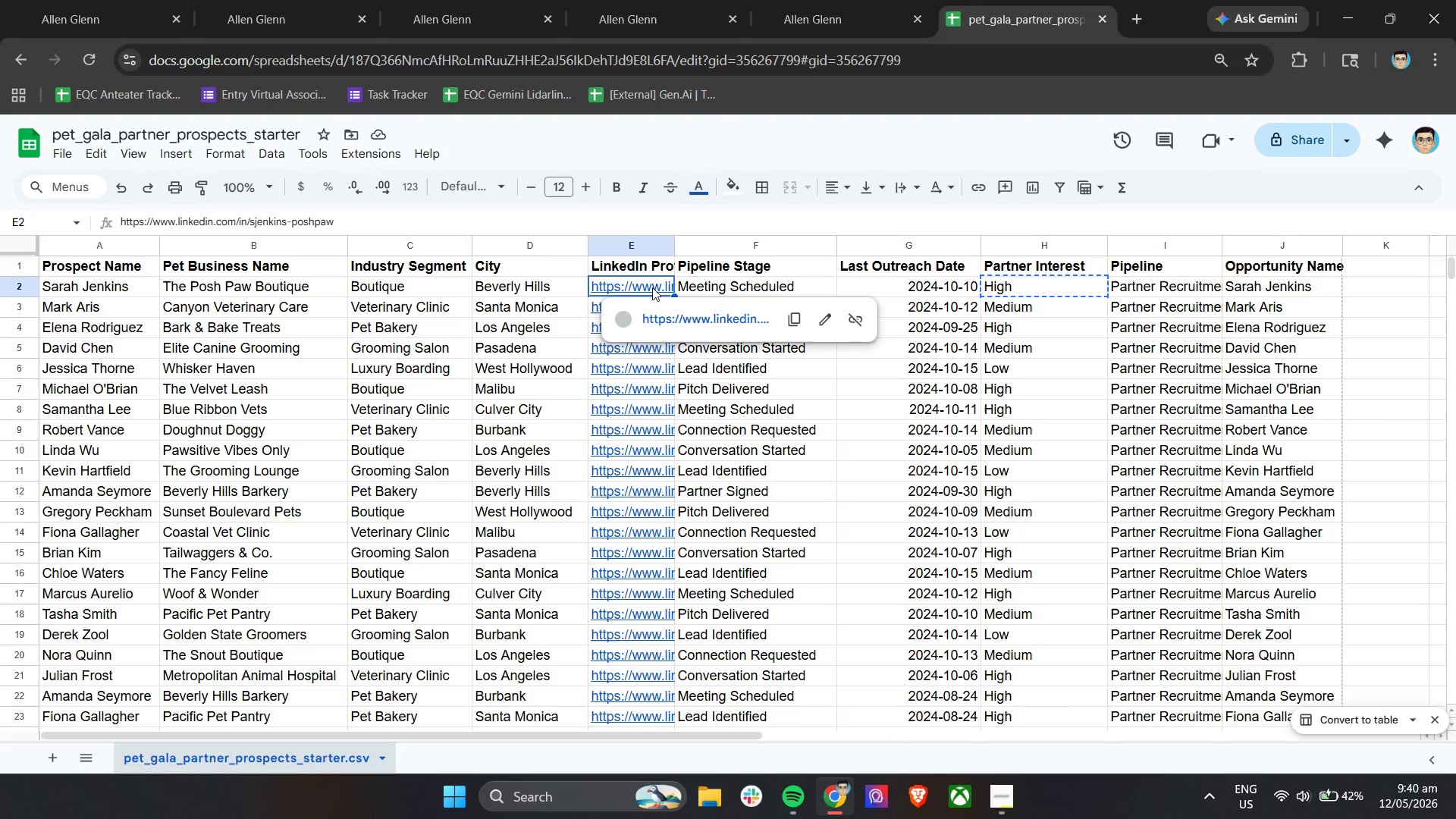 
key(Control+ControlLeft)
 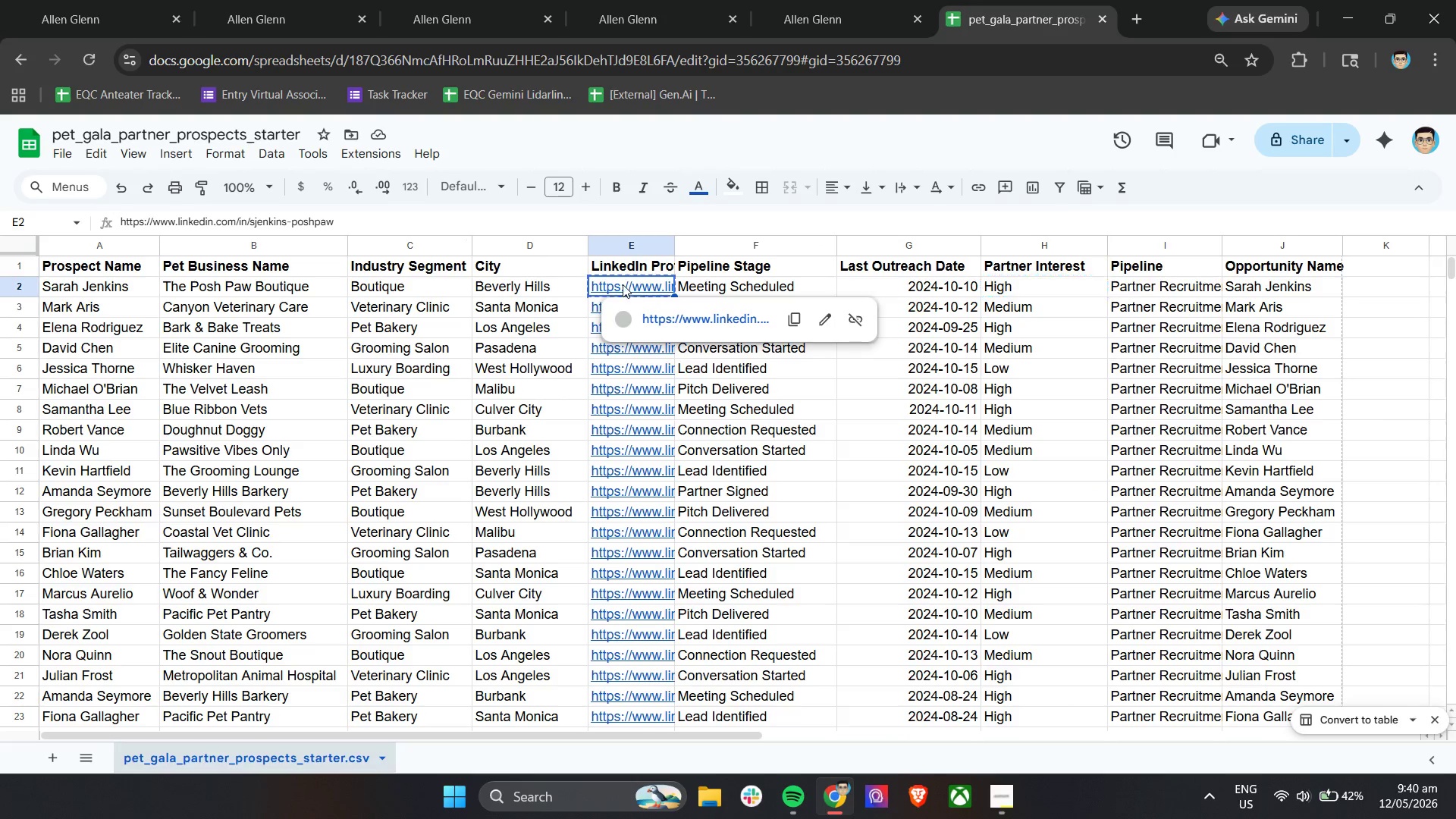 
key(Control+C)
 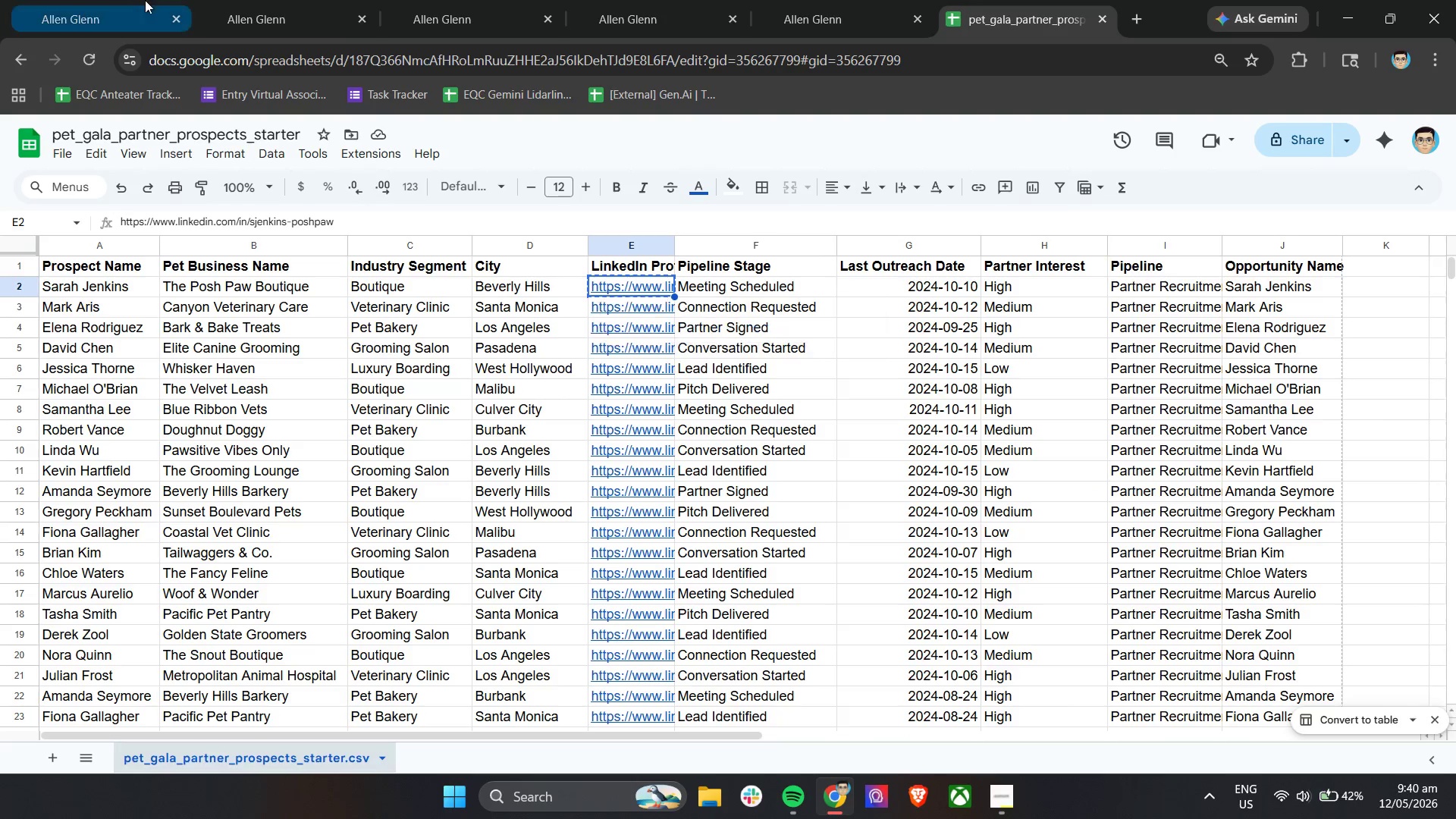 
left_click([119, 0])
 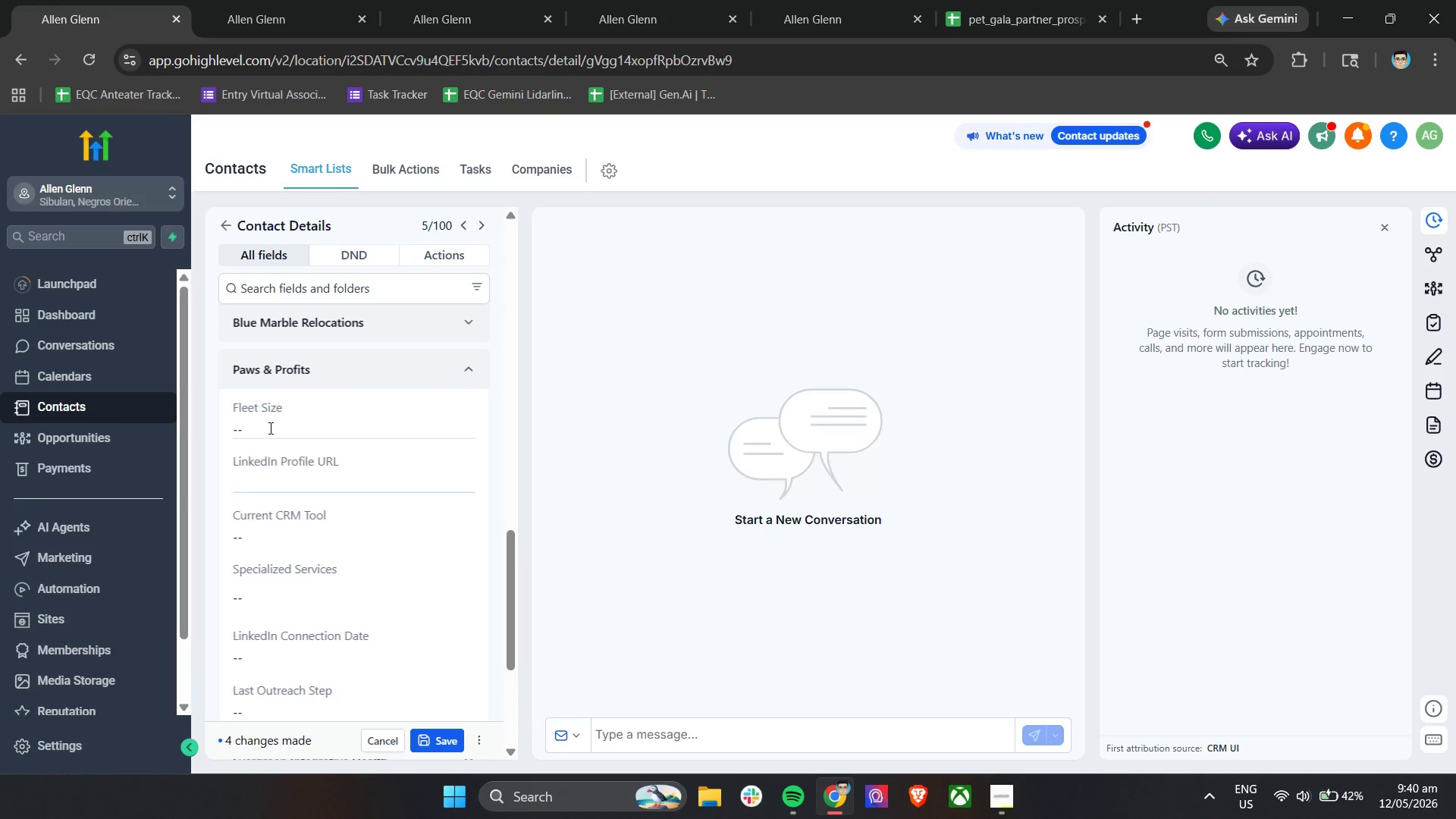 
key(Control+V)
 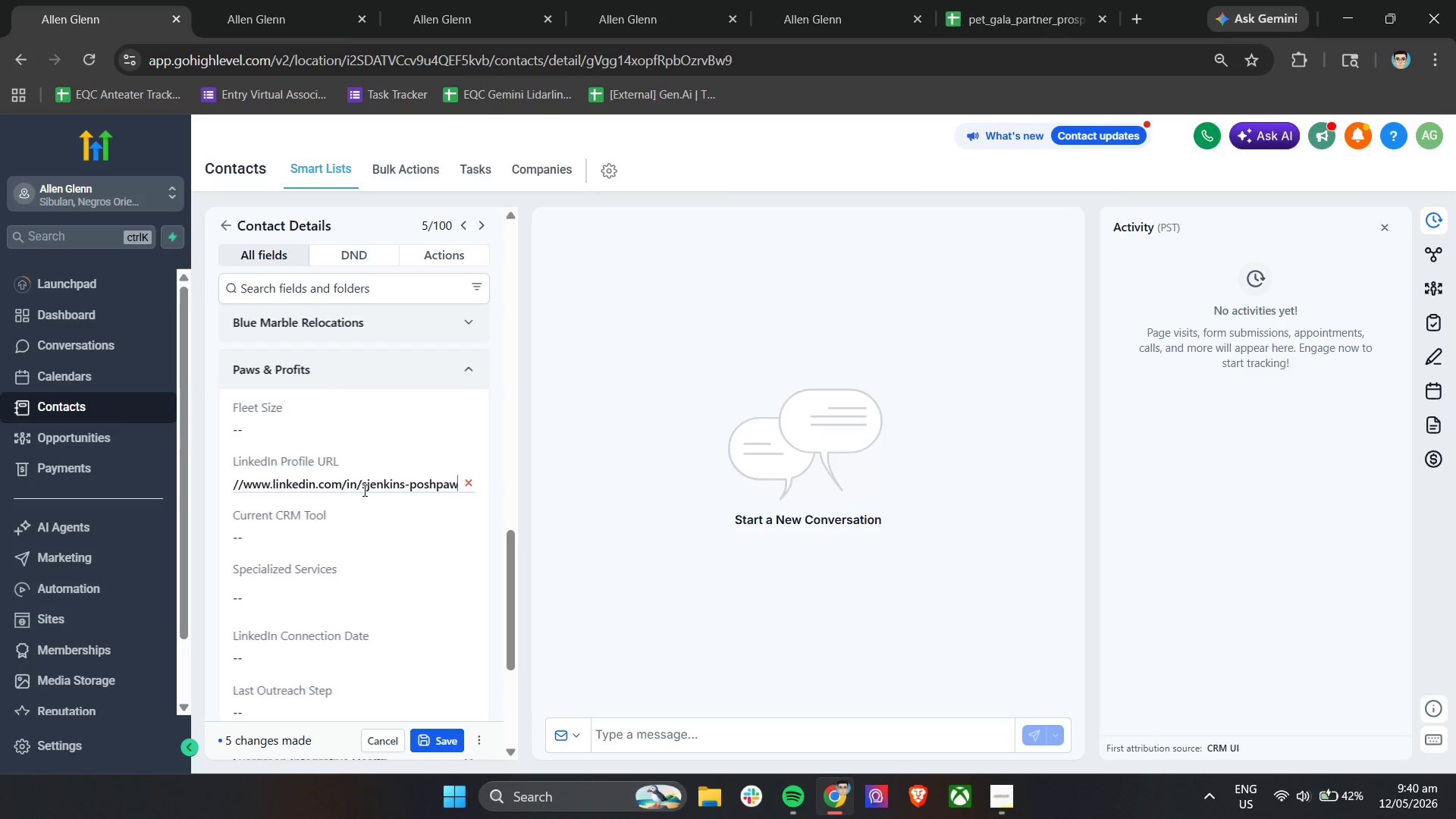 
left_click_drag(start_coordinate=[363, 488], to_coordinate=[460, 485])
 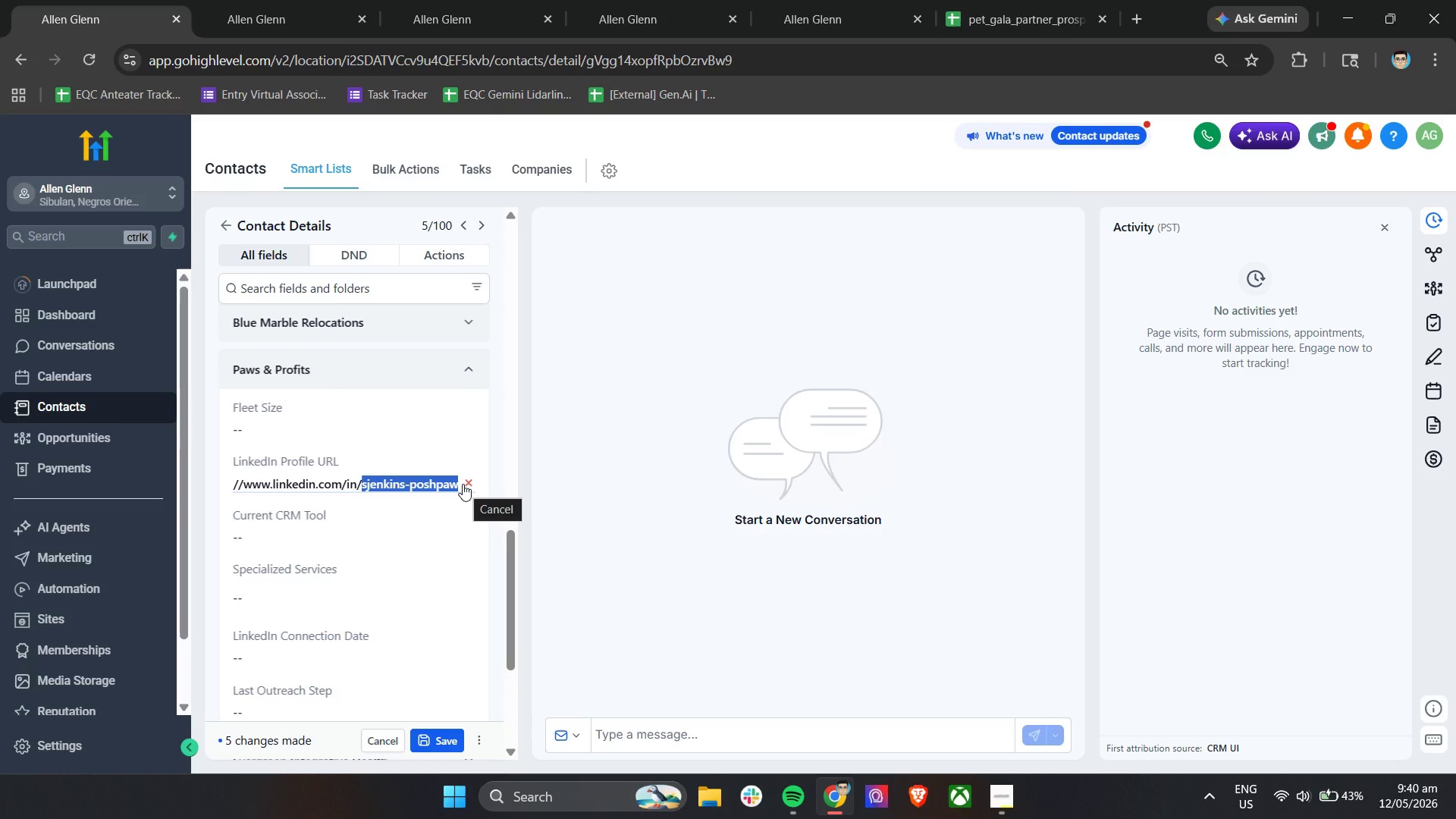 
key(Backspace)
type(test1lea)
key(Backspace)
key(Backspace)
key(Backspace)
type(-lead)
 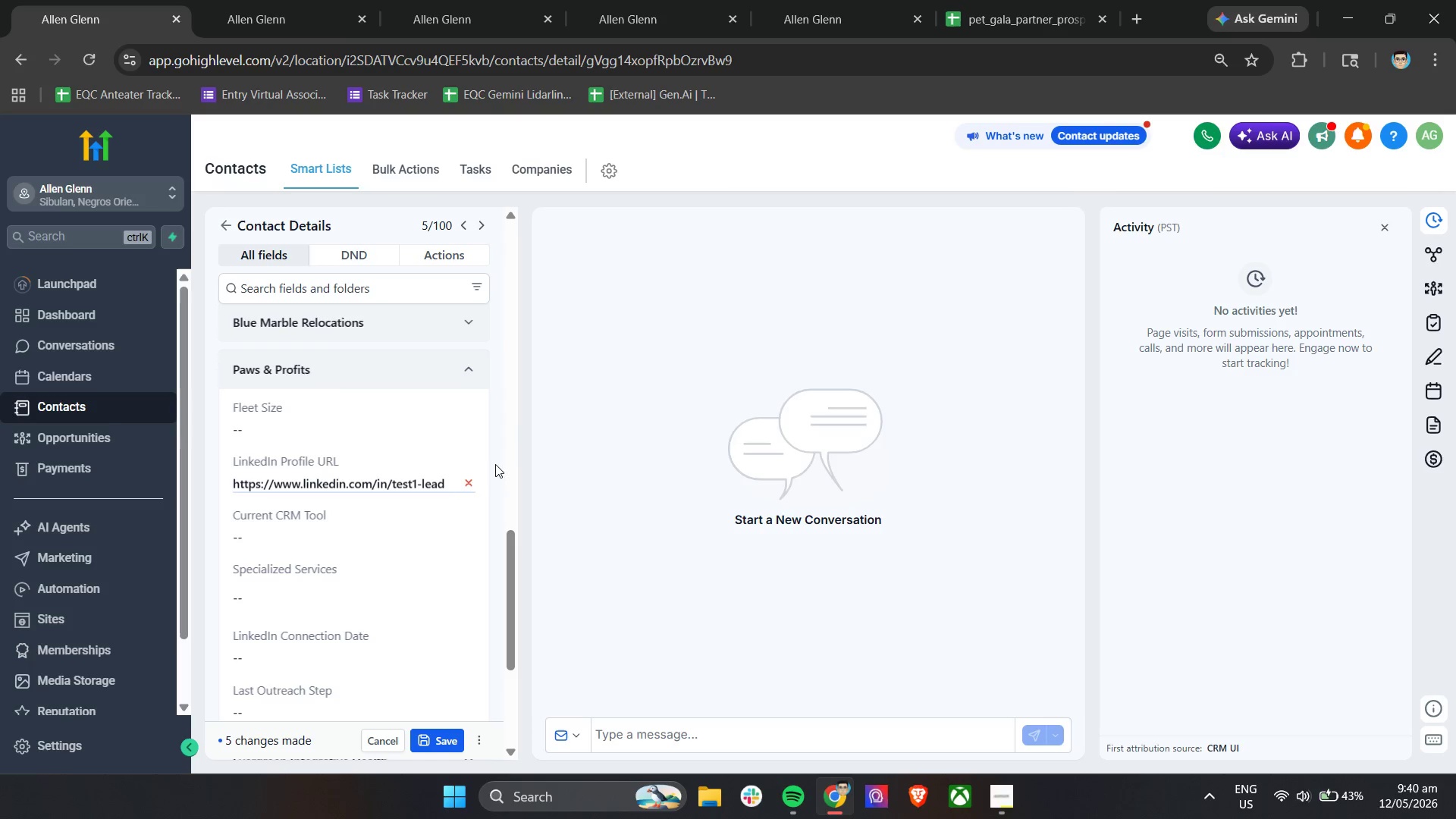 
left_click([500, 440])
 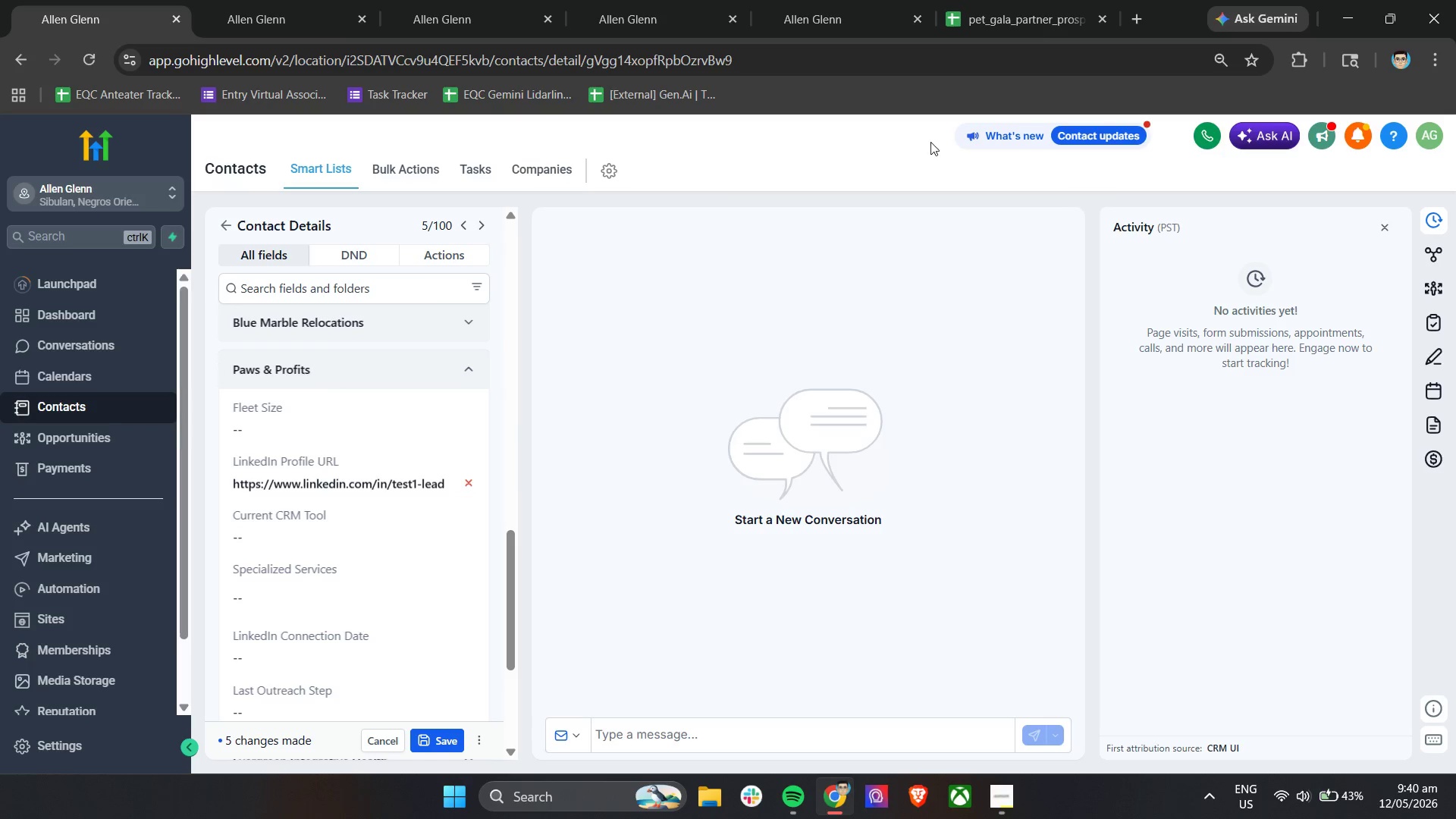 
left_click([1050, 0])
 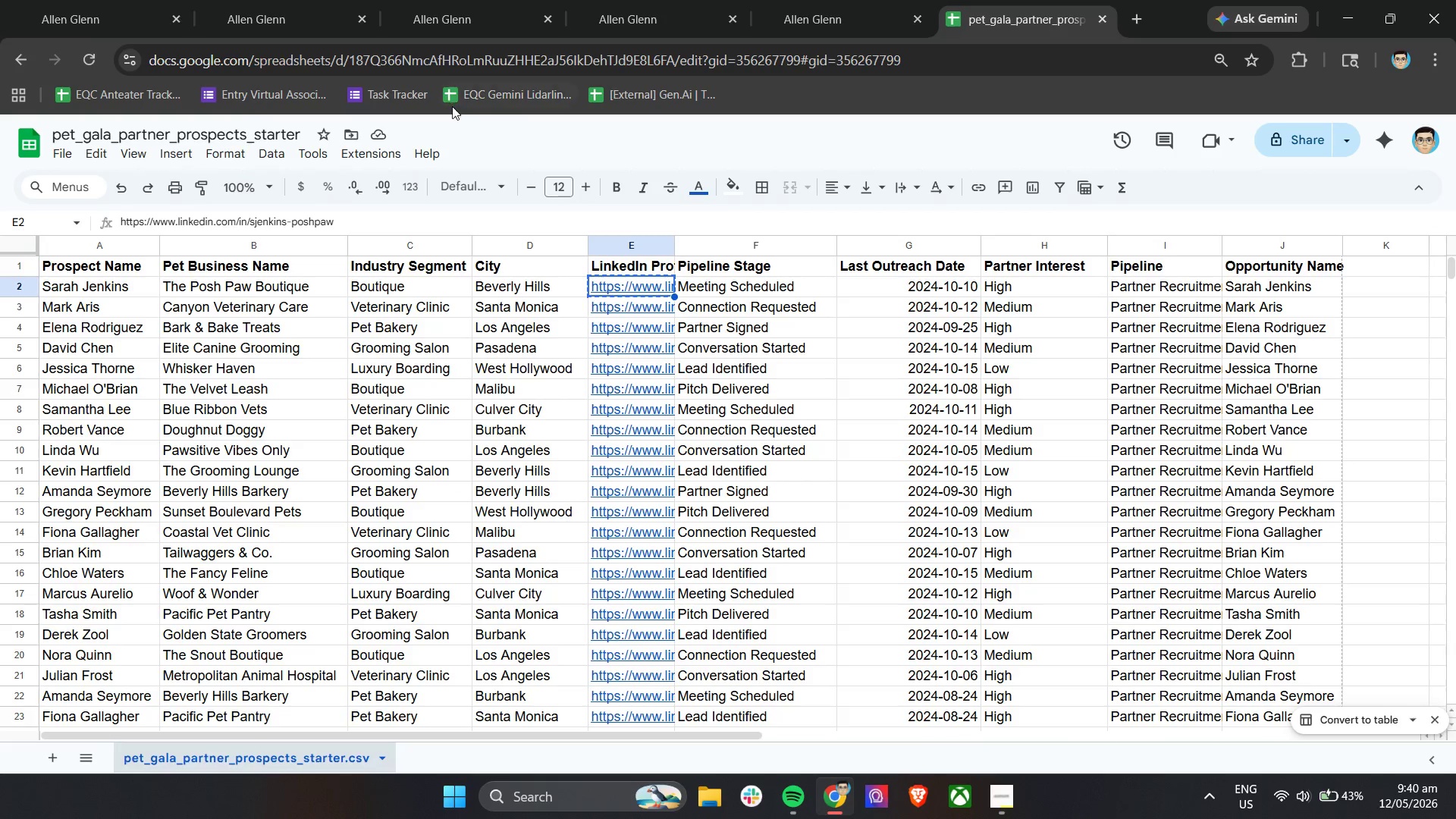 
left_click([87, 0])
 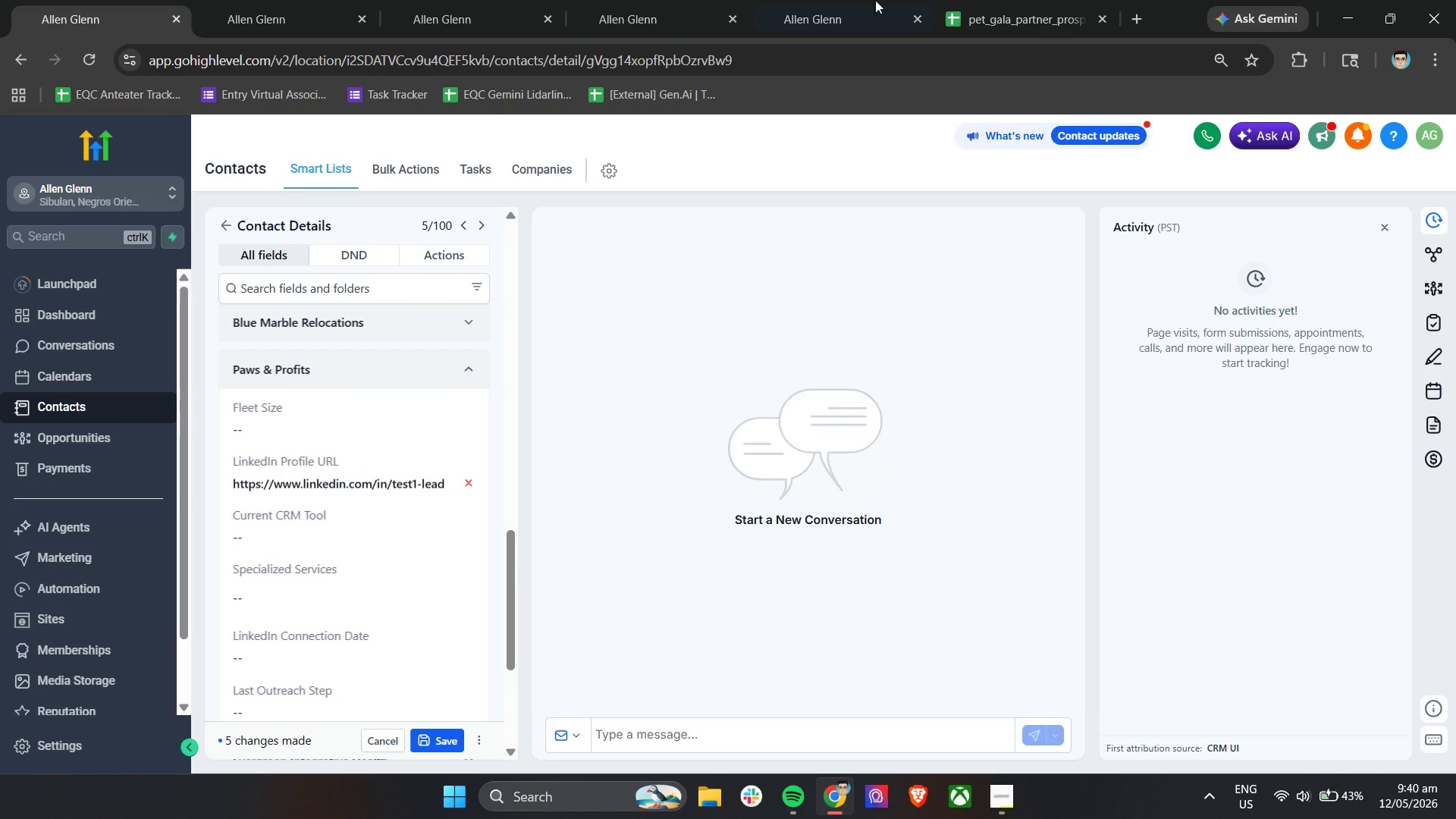 
left_click([994, 0])
 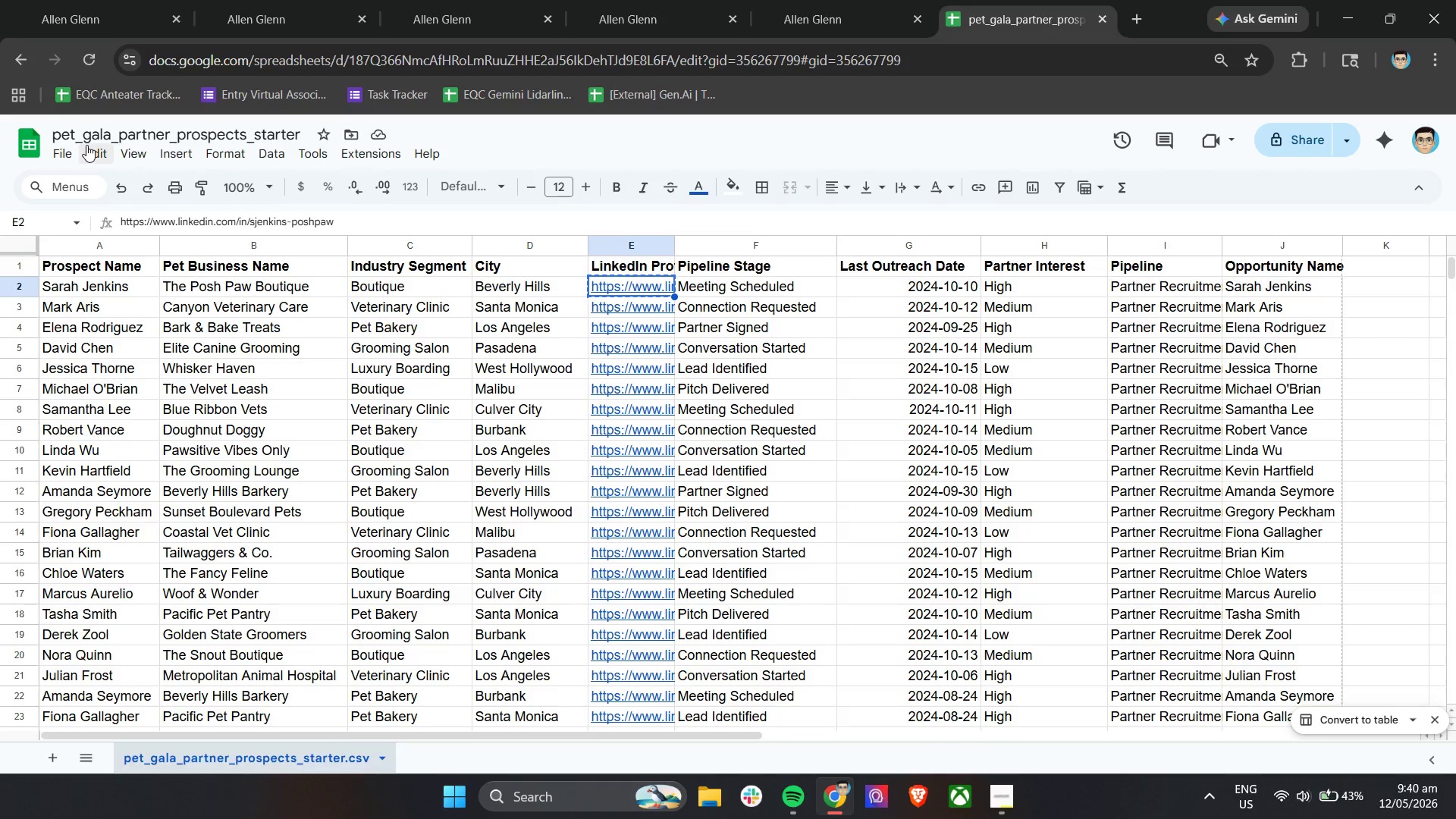 
left_click([79, 0])
 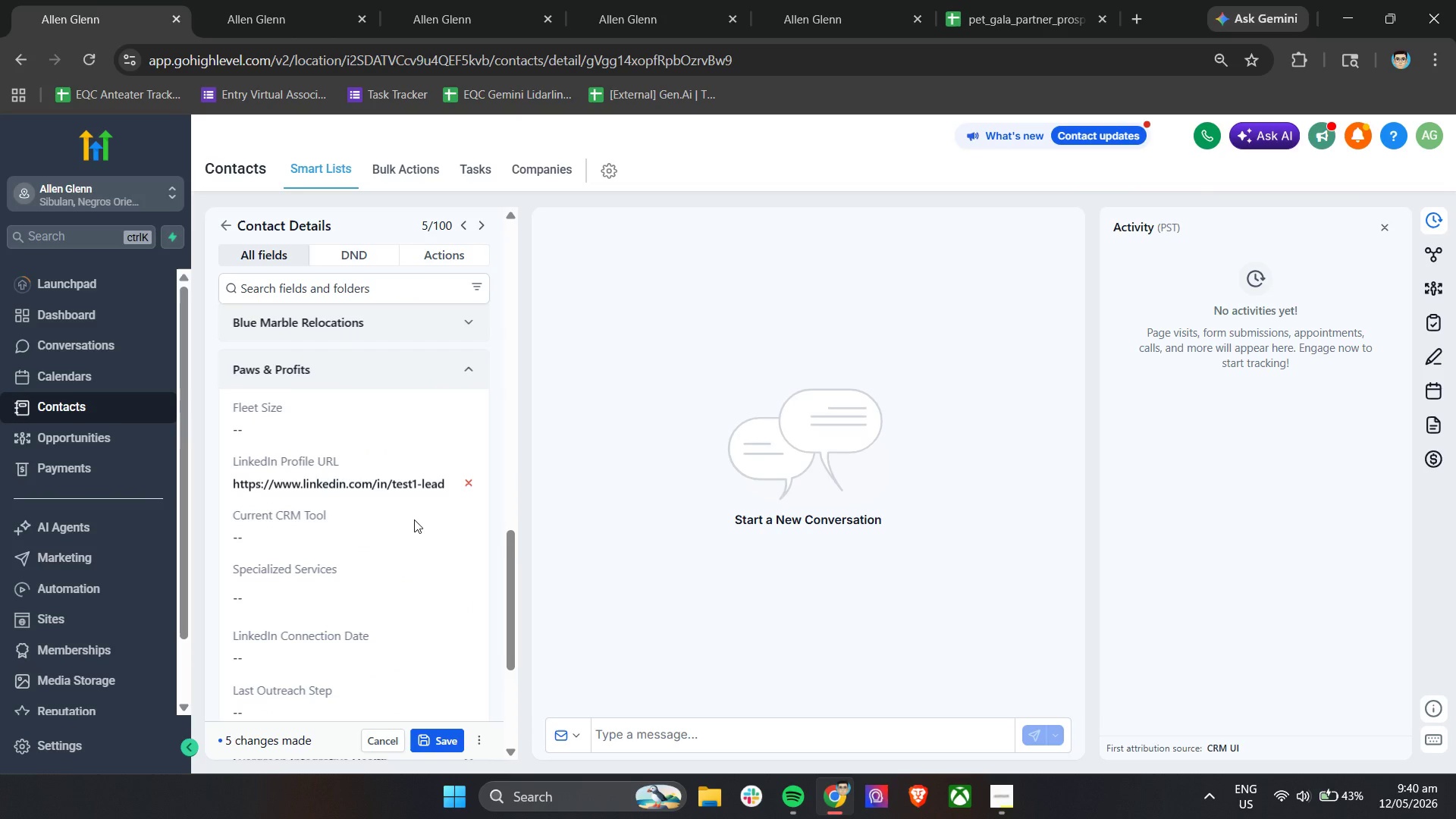 
scroll: coordinate [436, 604], scroll_direction: down, amount: 5.0
 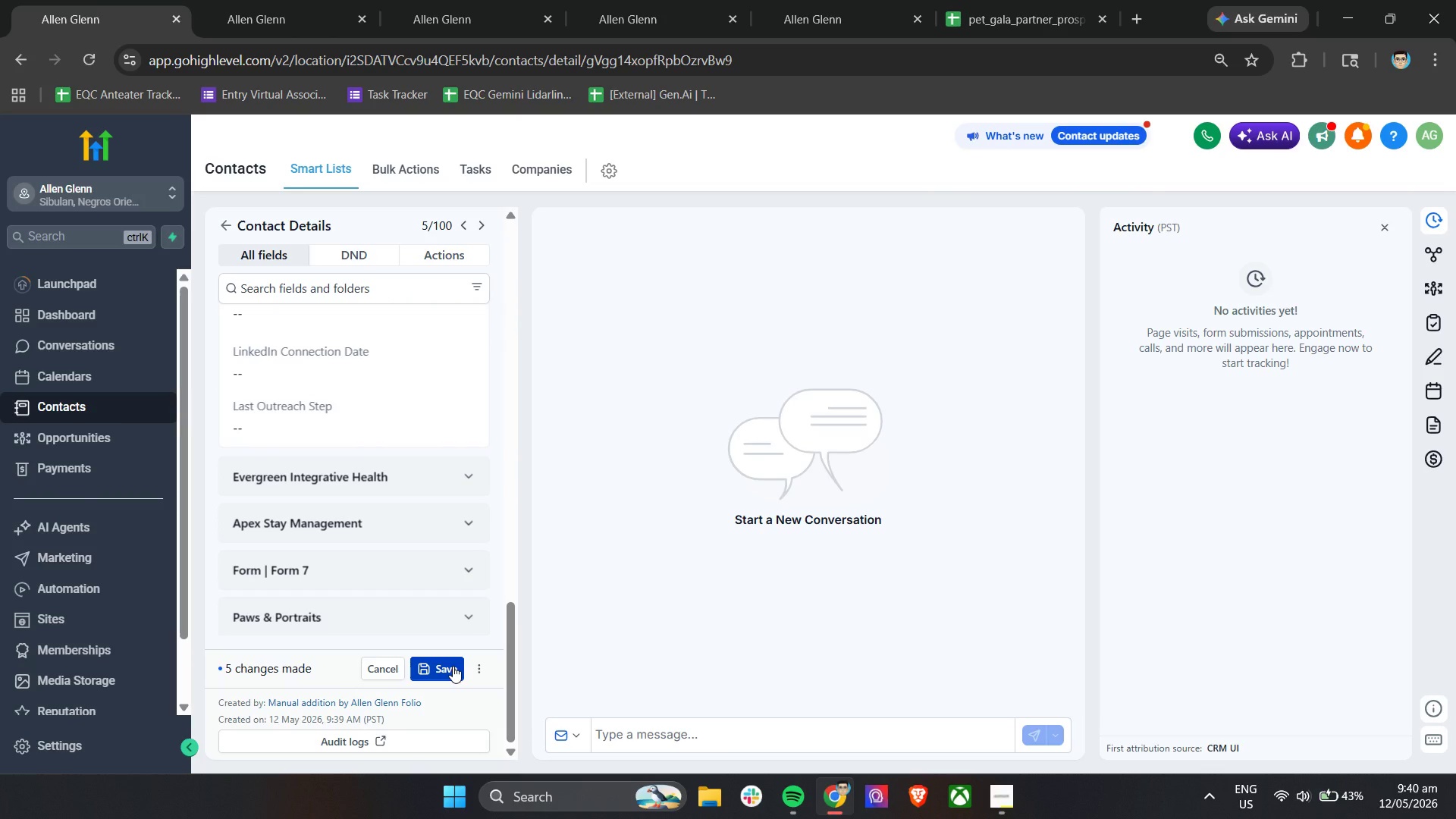 
left_click([453, 666])
 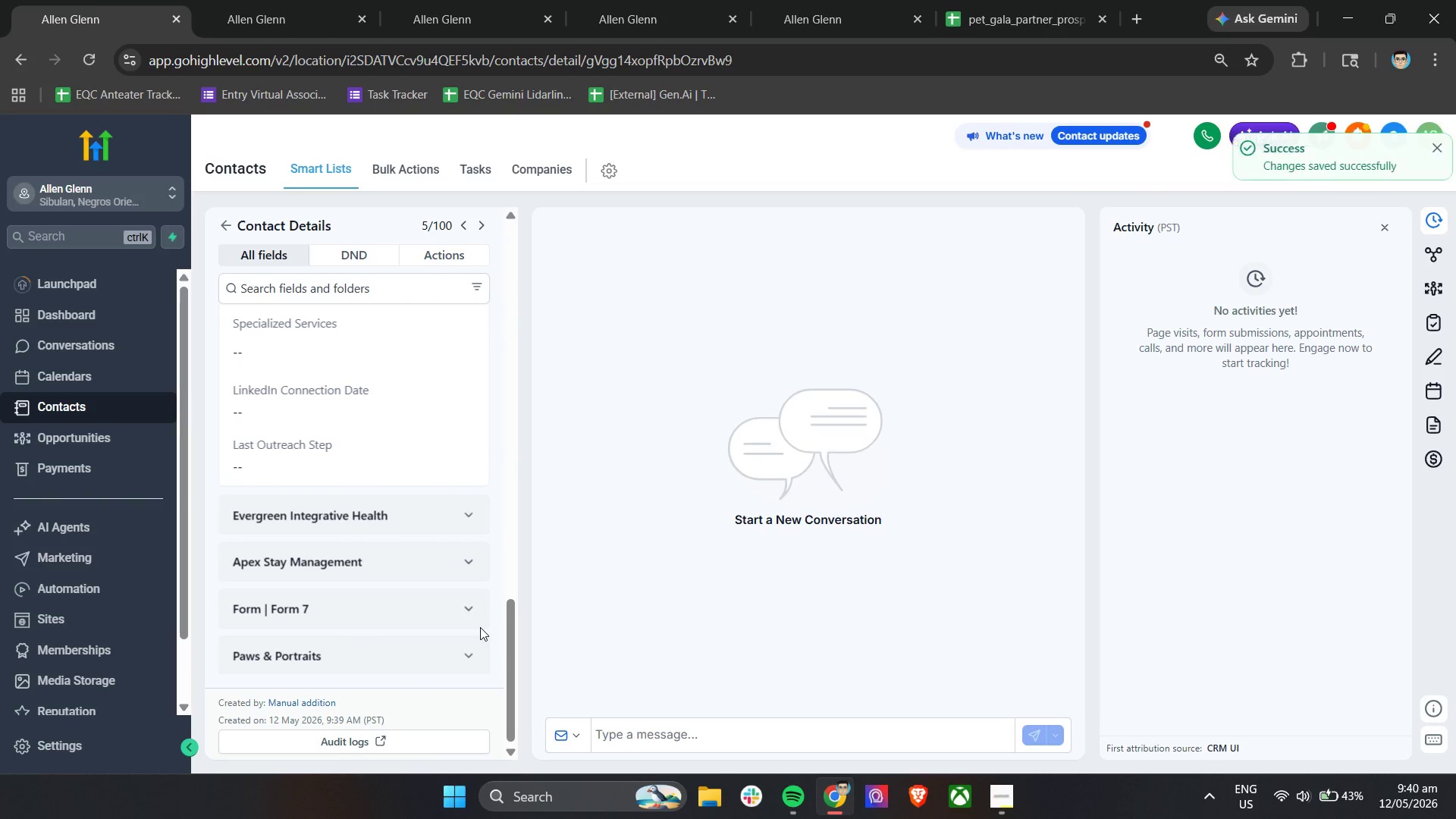 
scroll: coordinate [406, 612], scroll_direction: up, amount: 22.0
 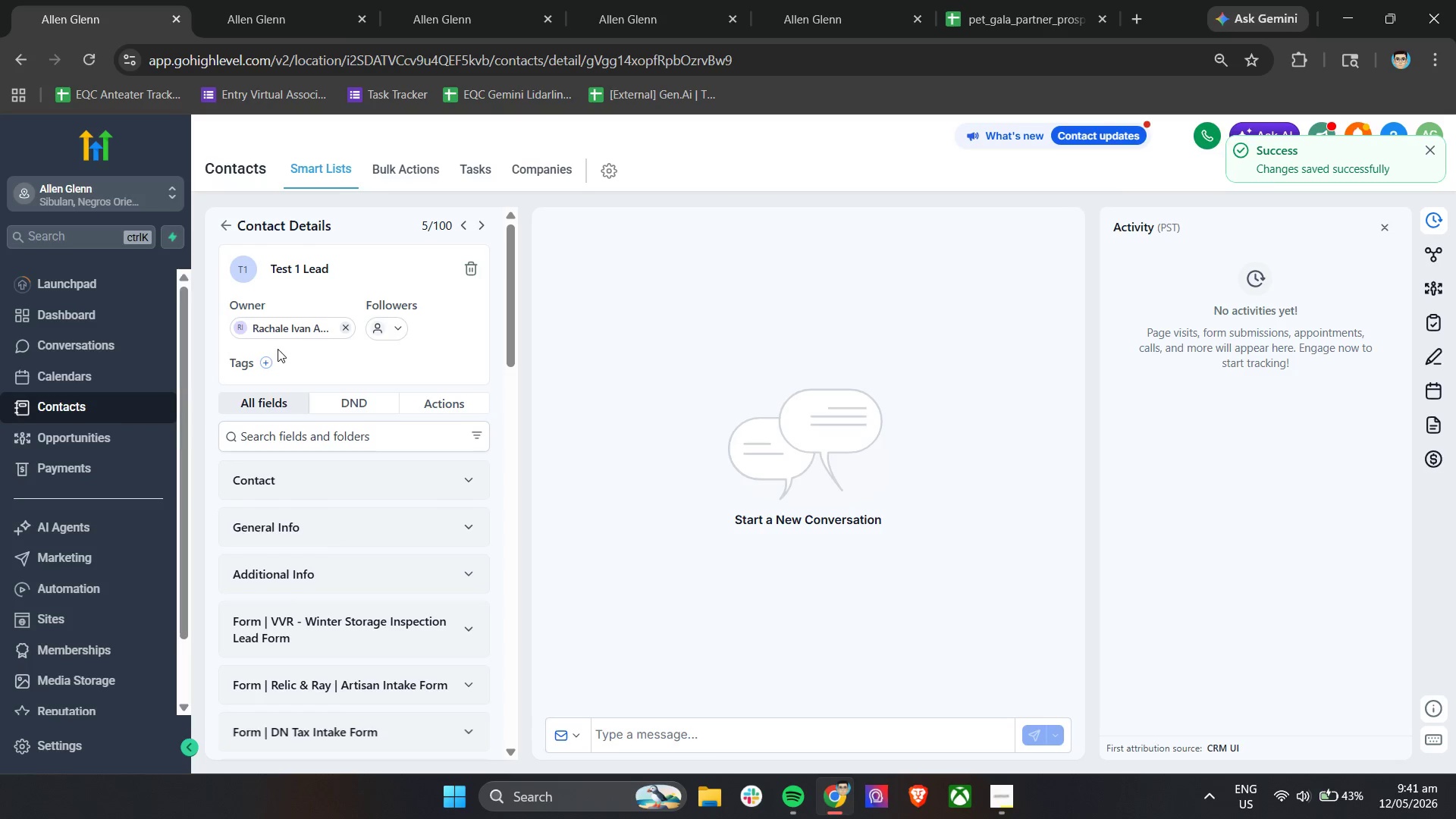 
left_click([269, 362])
 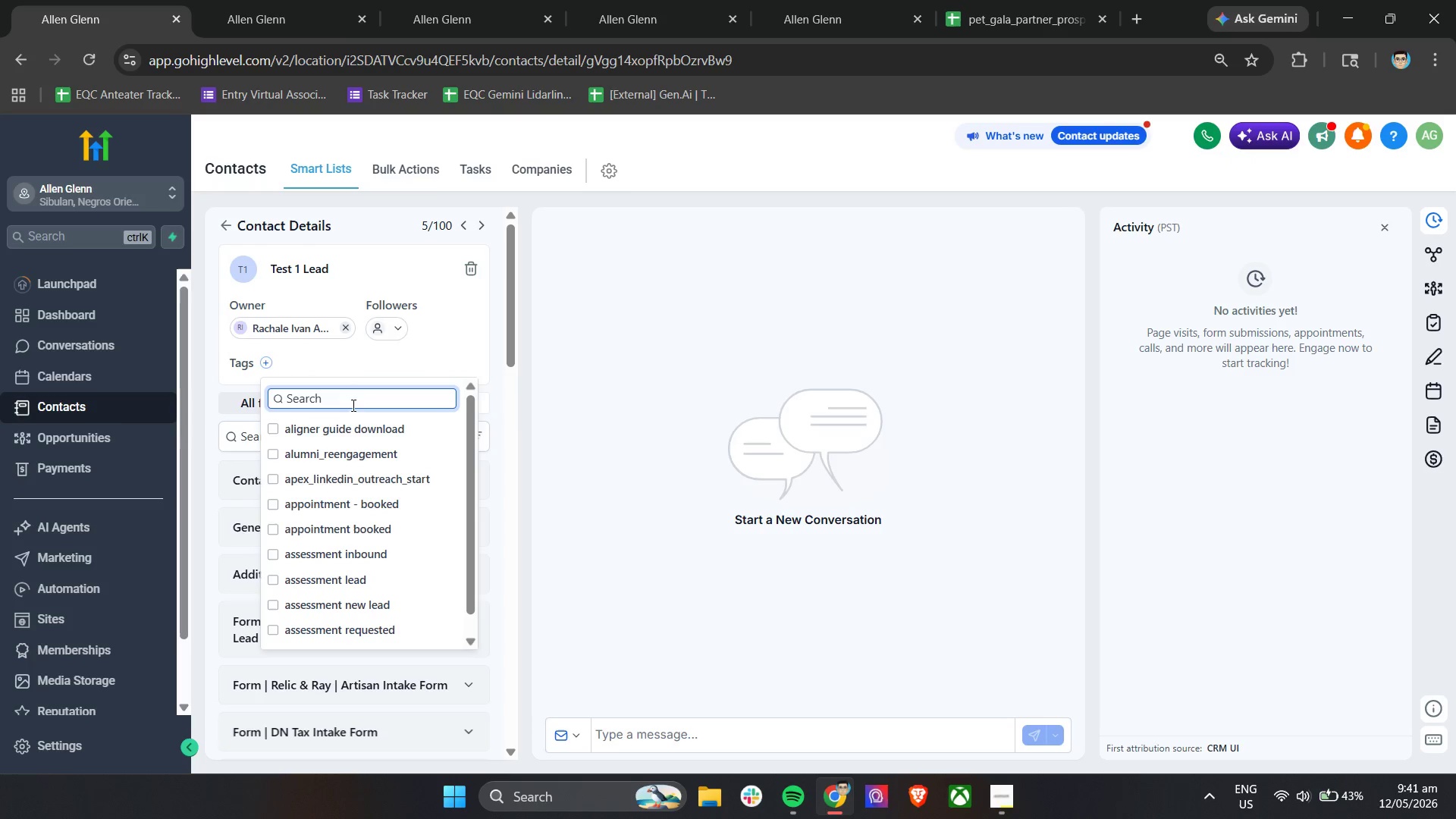 
double_click([353, 403])
 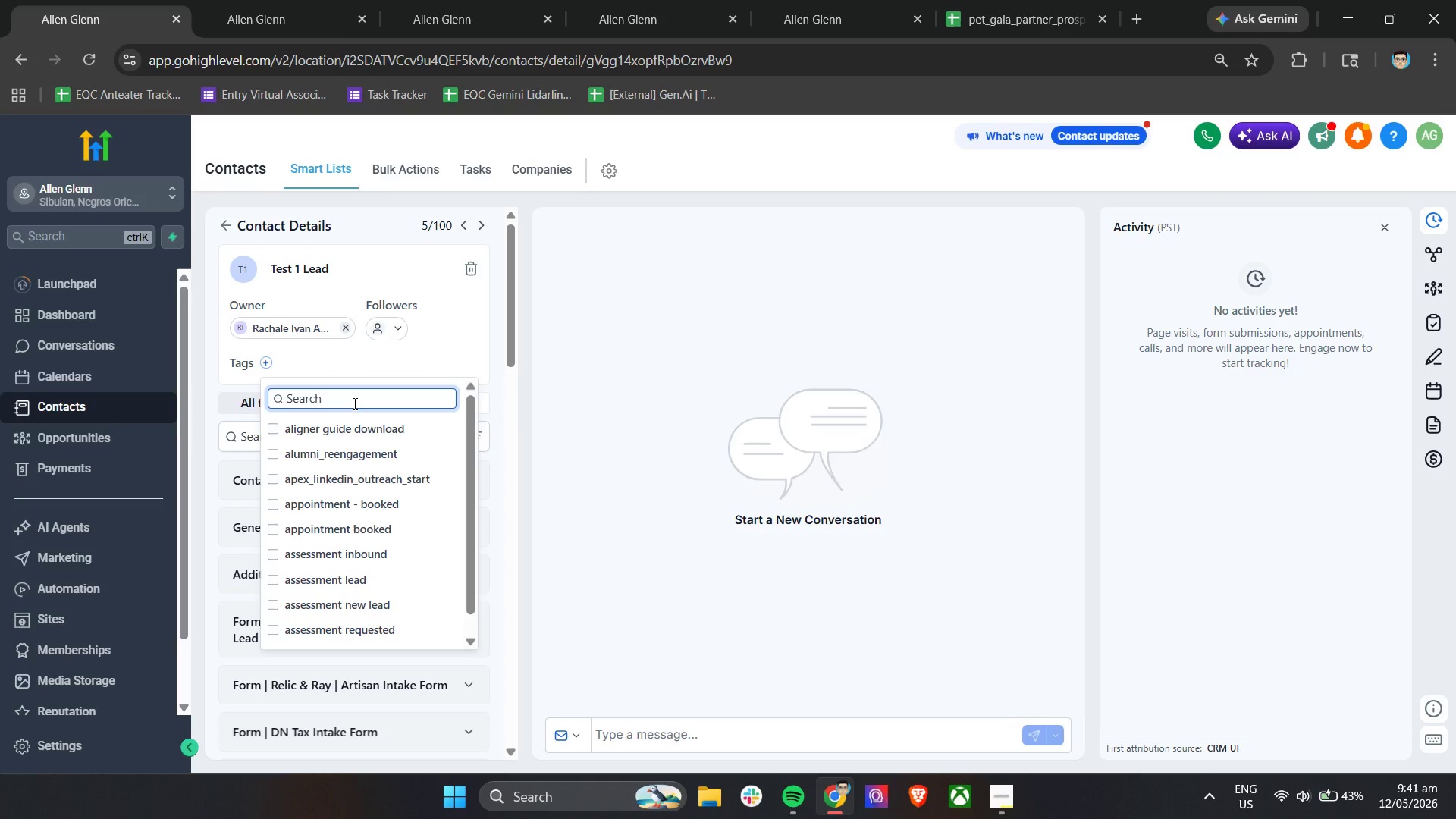 
type(linkedin)
 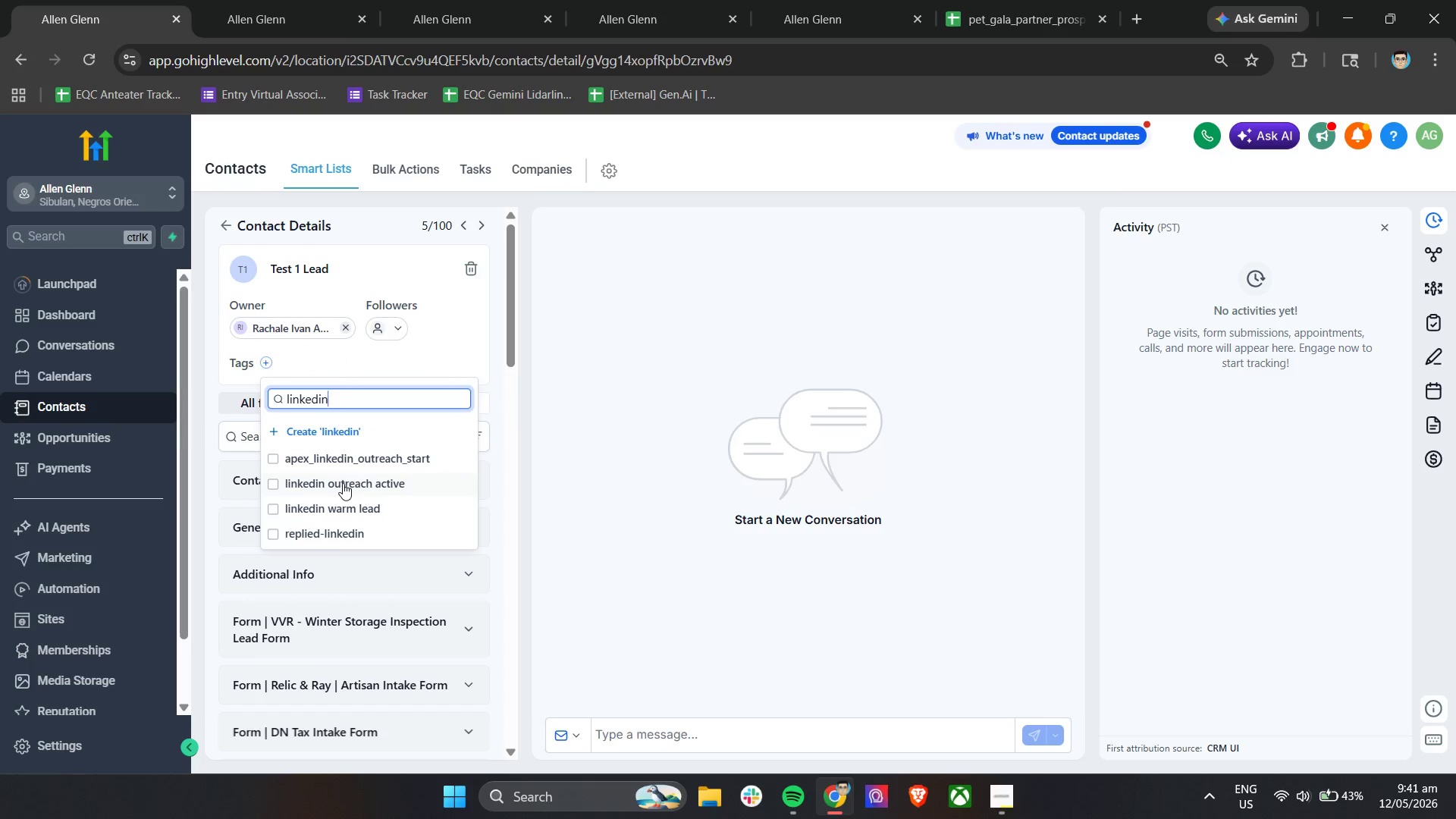 
left_click([343, 483])
 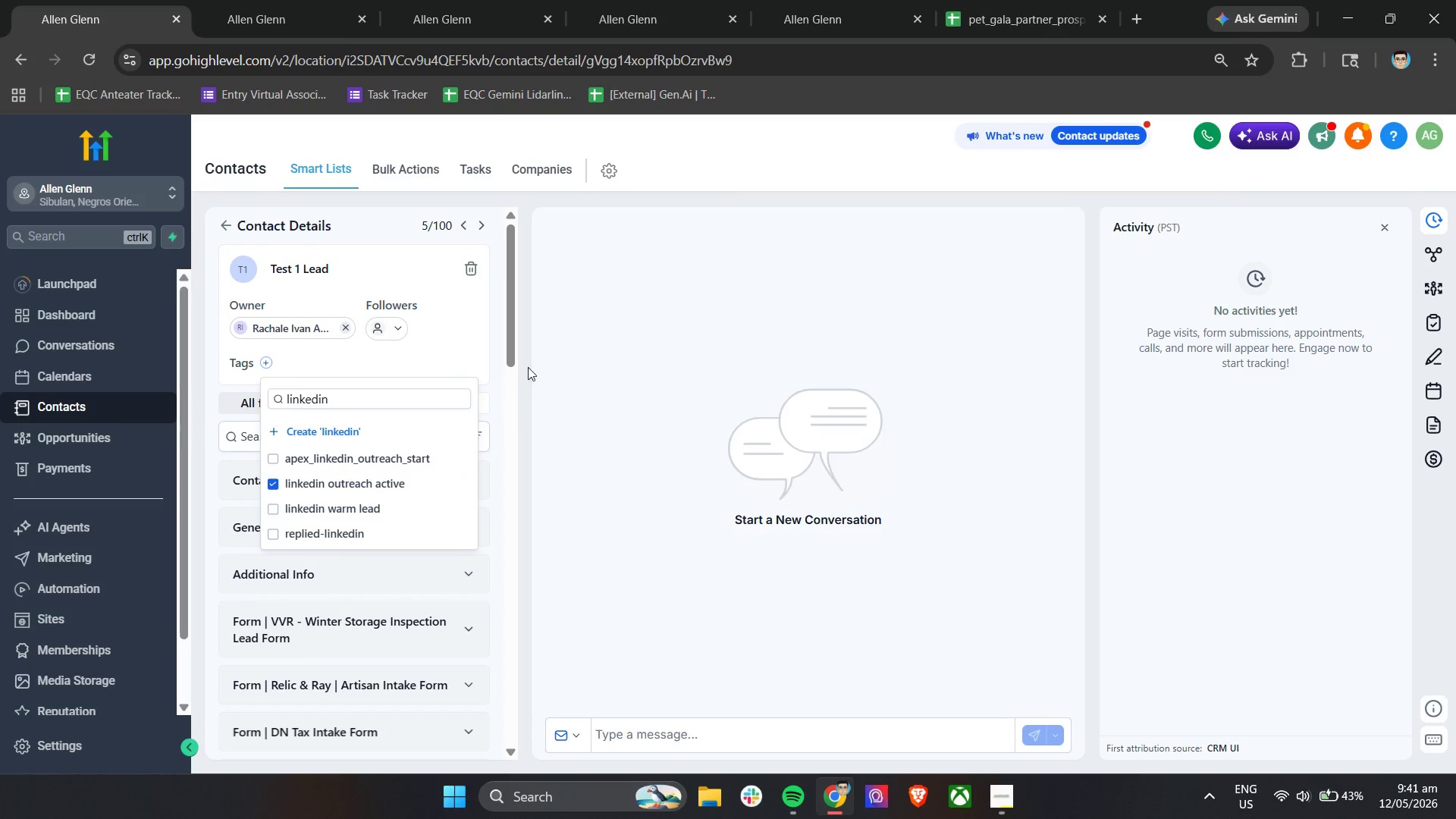 
left_click([482, 356])
 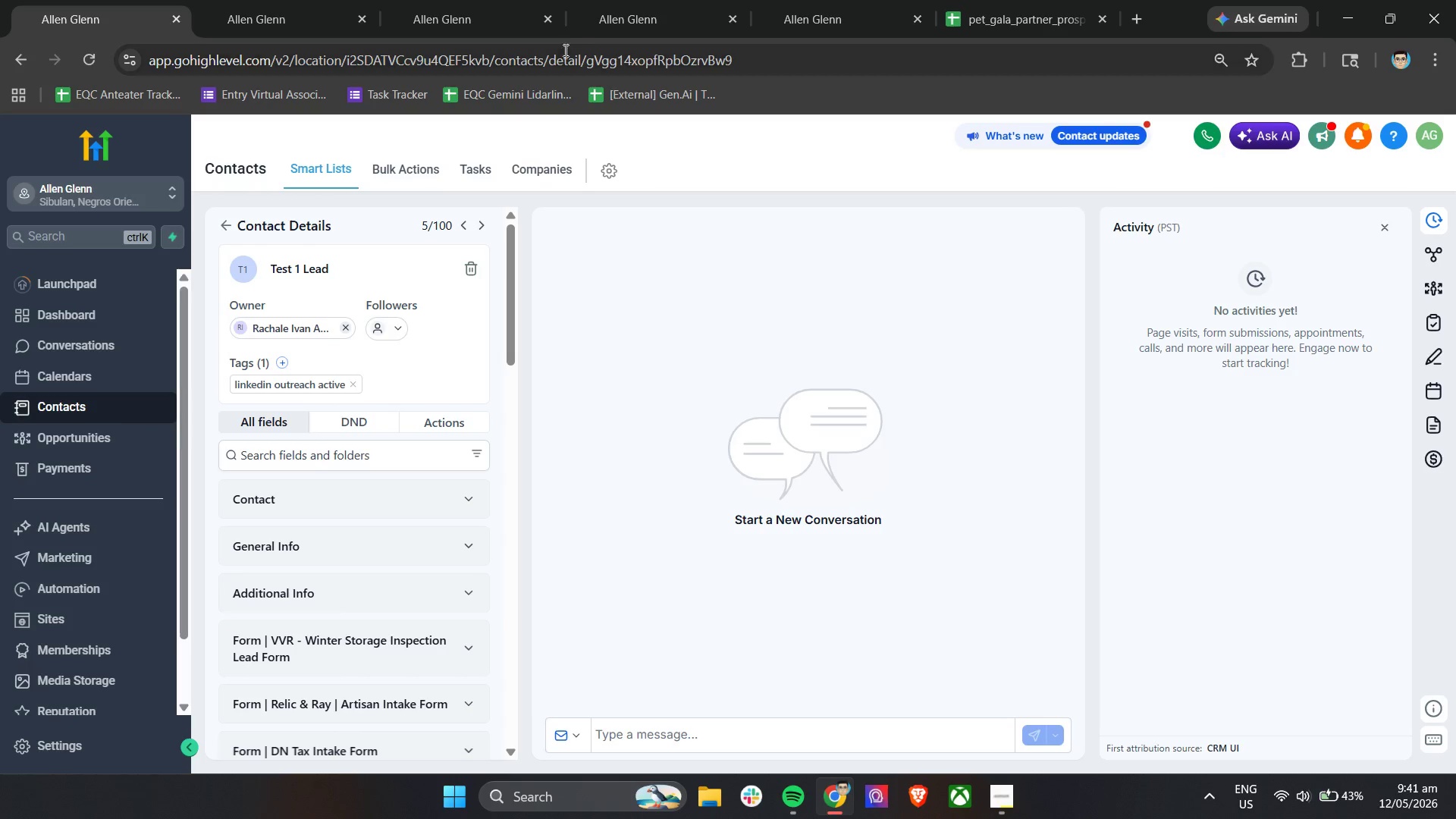 
left_click([787, 0])
 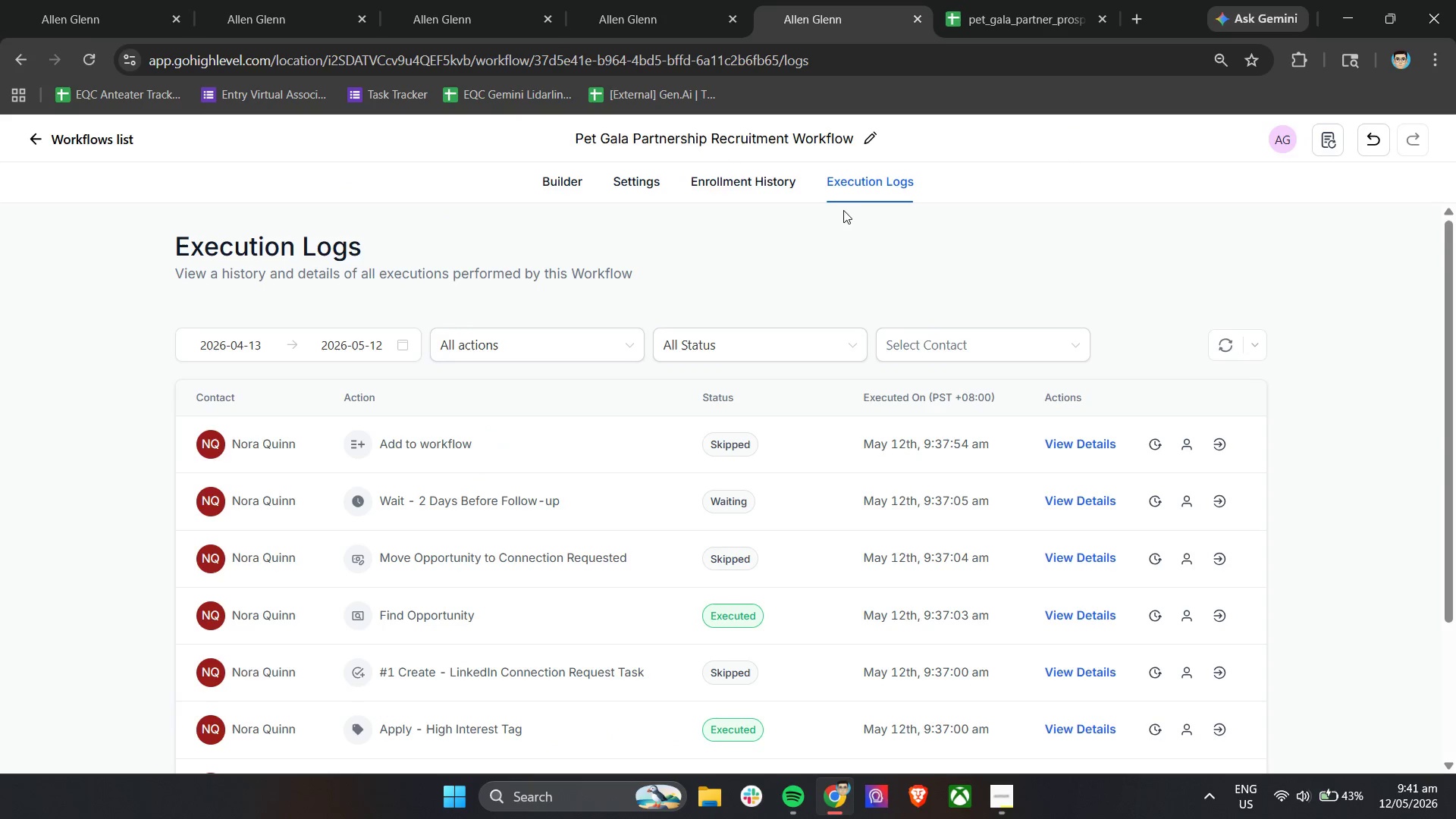 
left_click([864, 177])
 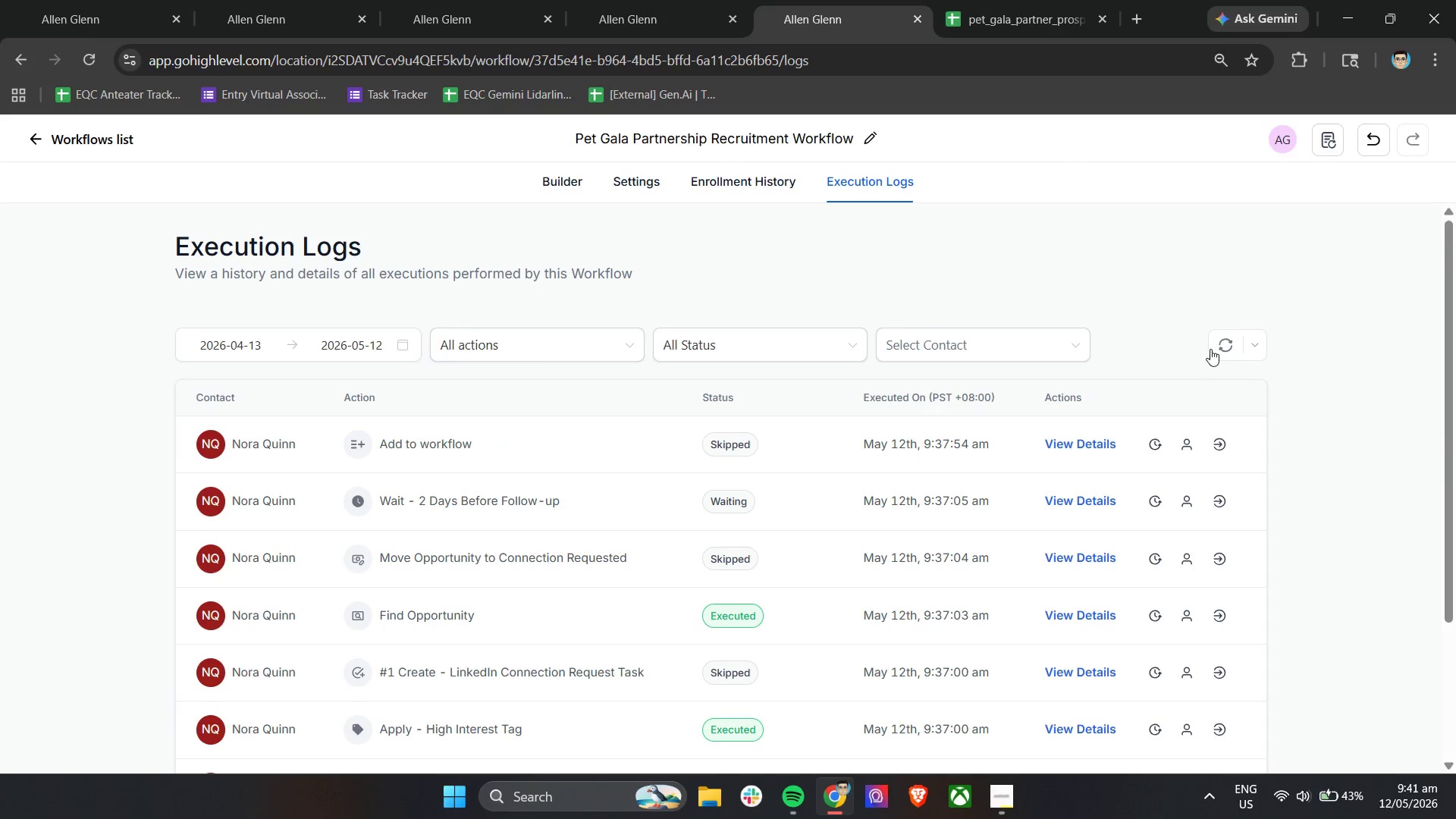 
double_click([1219, 348])
 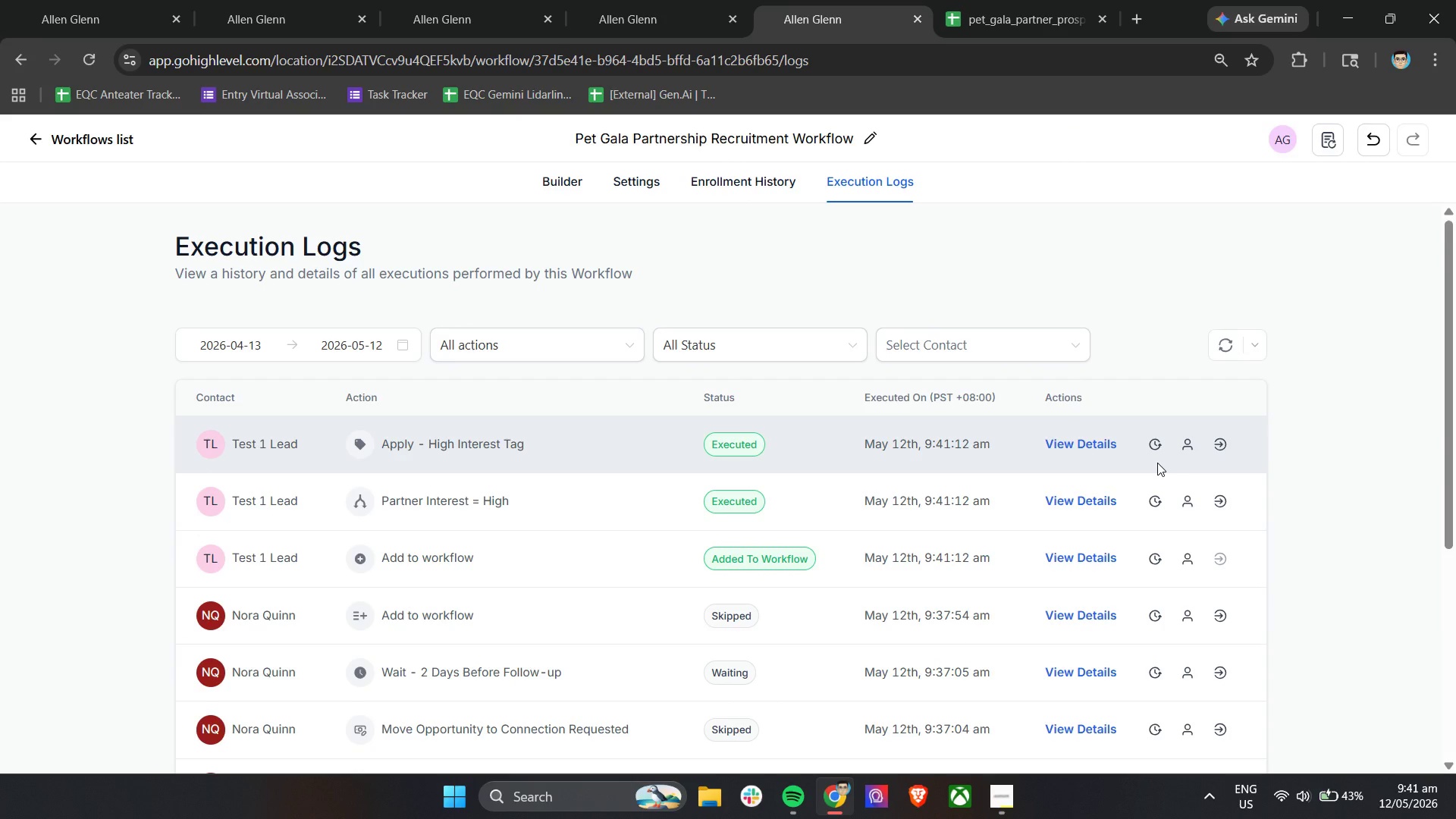 
wait(9.56)
 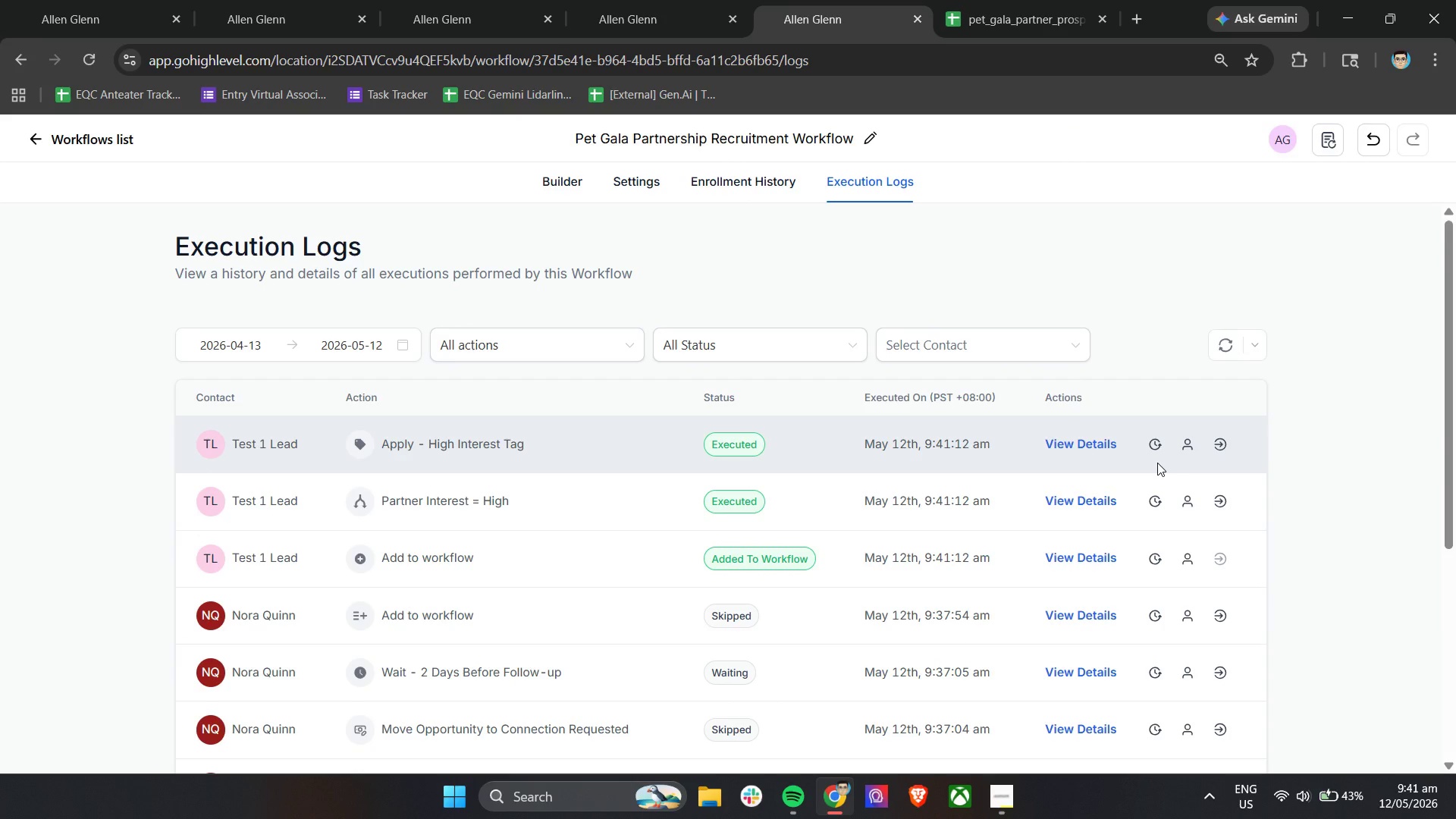 
left_click([1065, 560])
 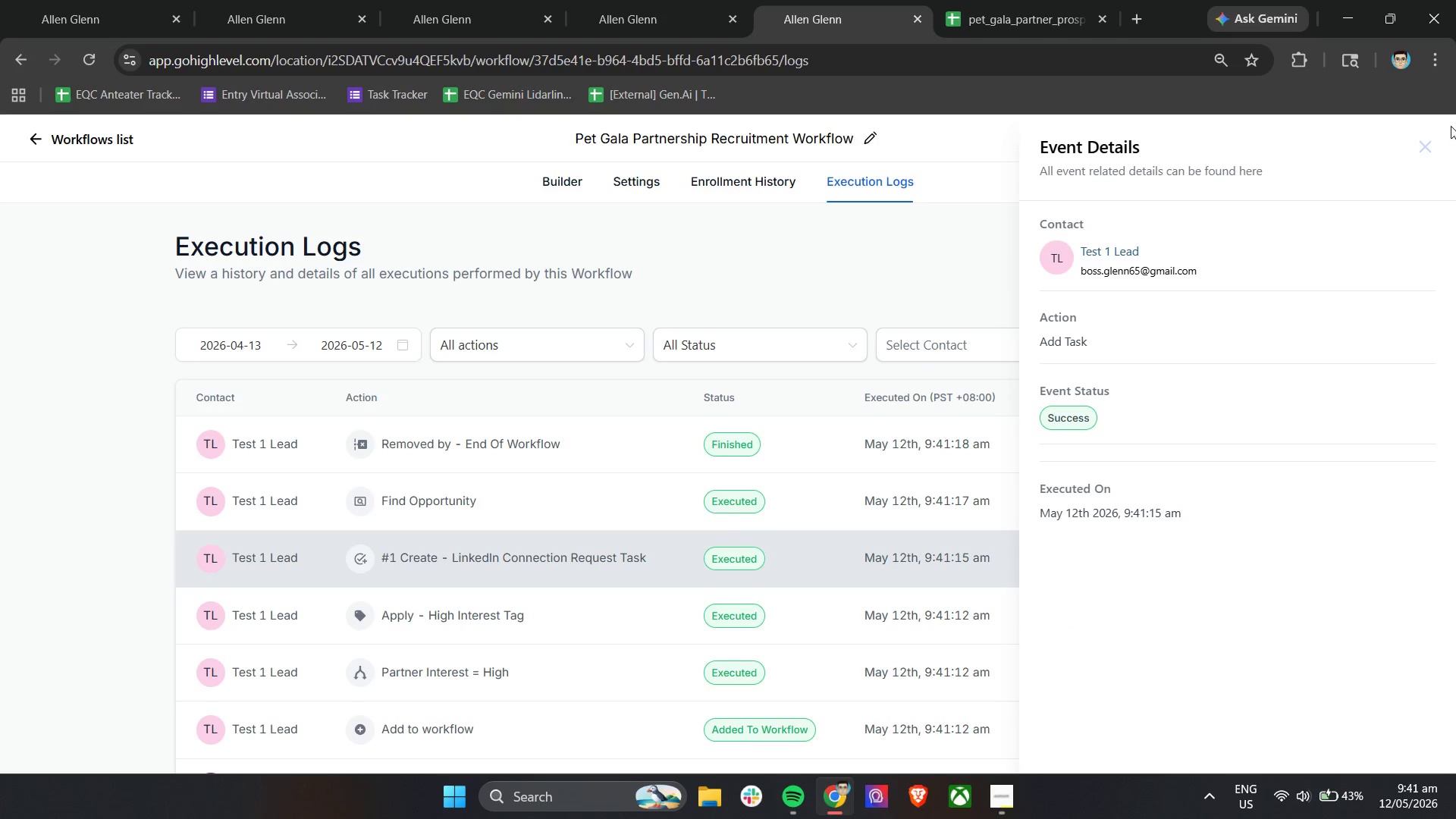 
left_click([1436, 149])
 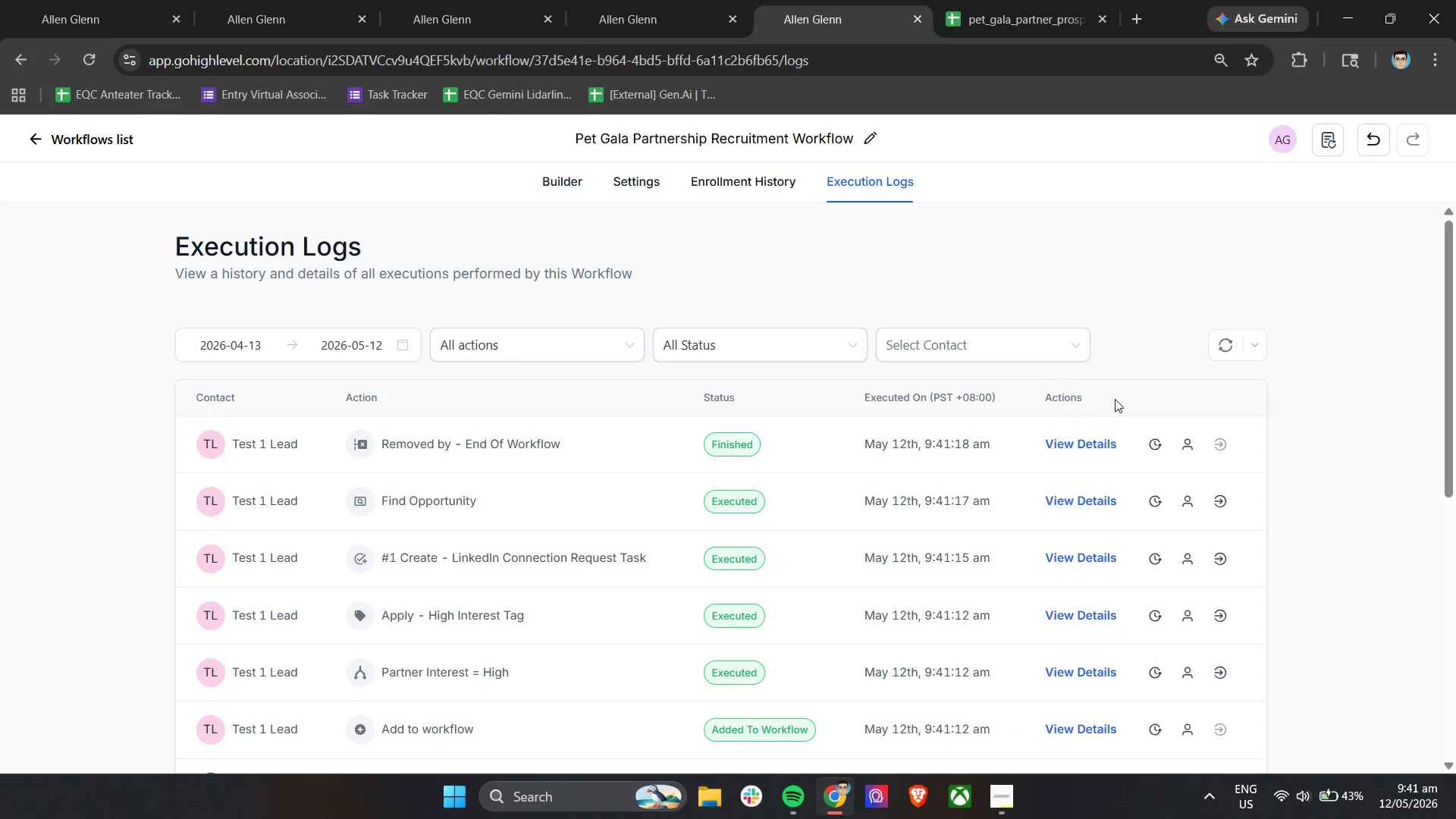 
left_click([1072, 446])
 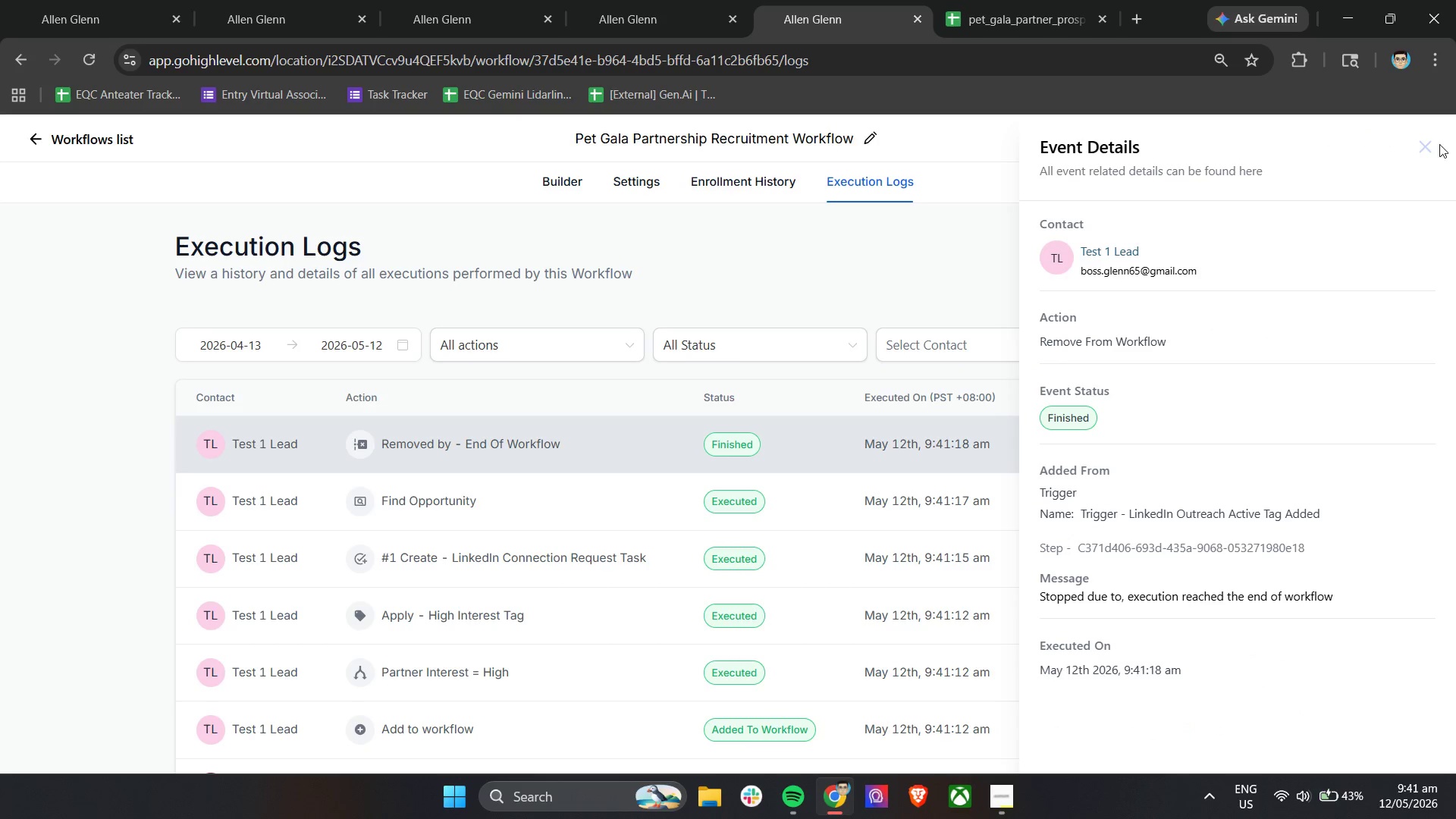 
left_click([1430, 146])
 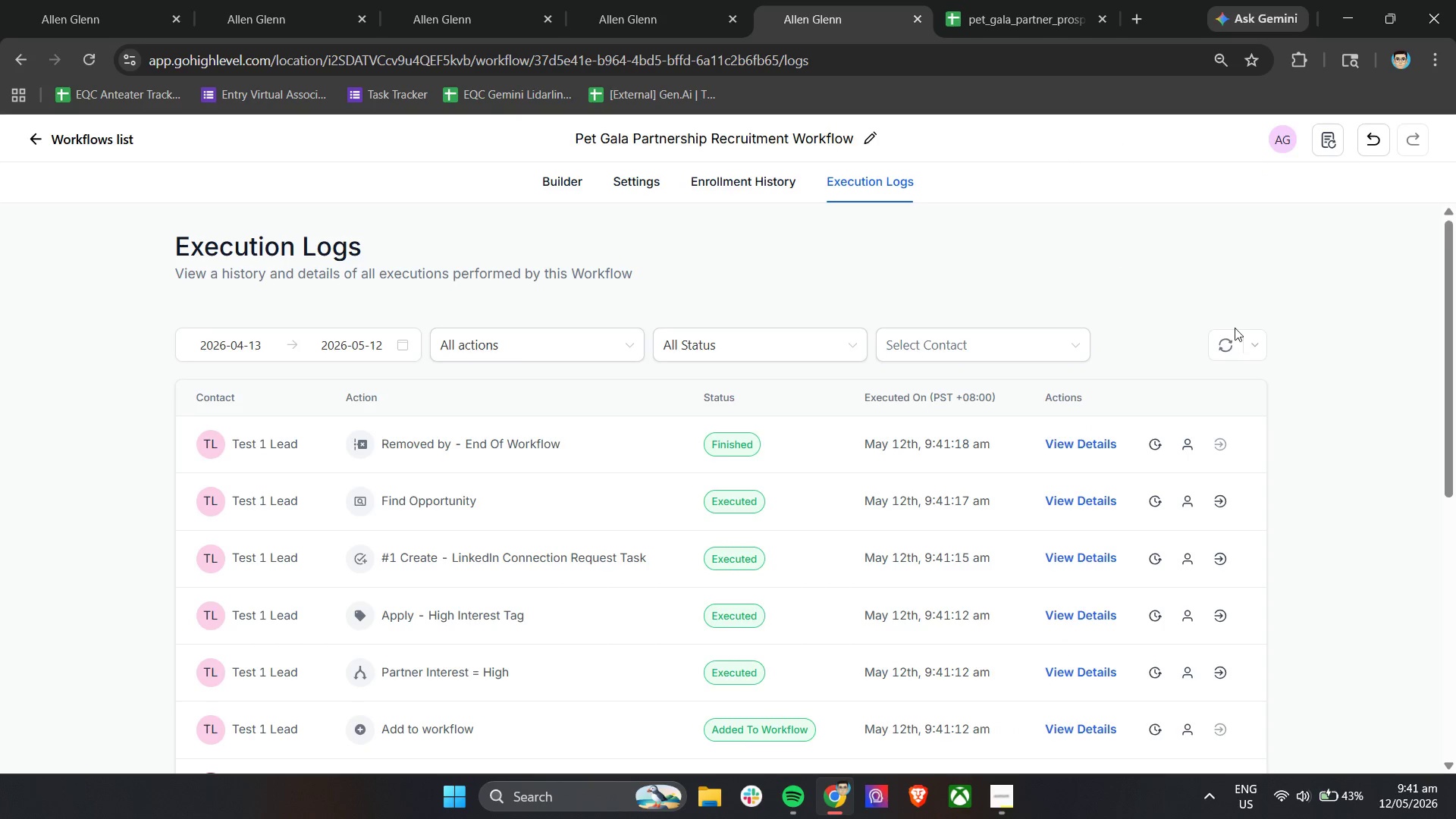 
left_click([1225, 340])
 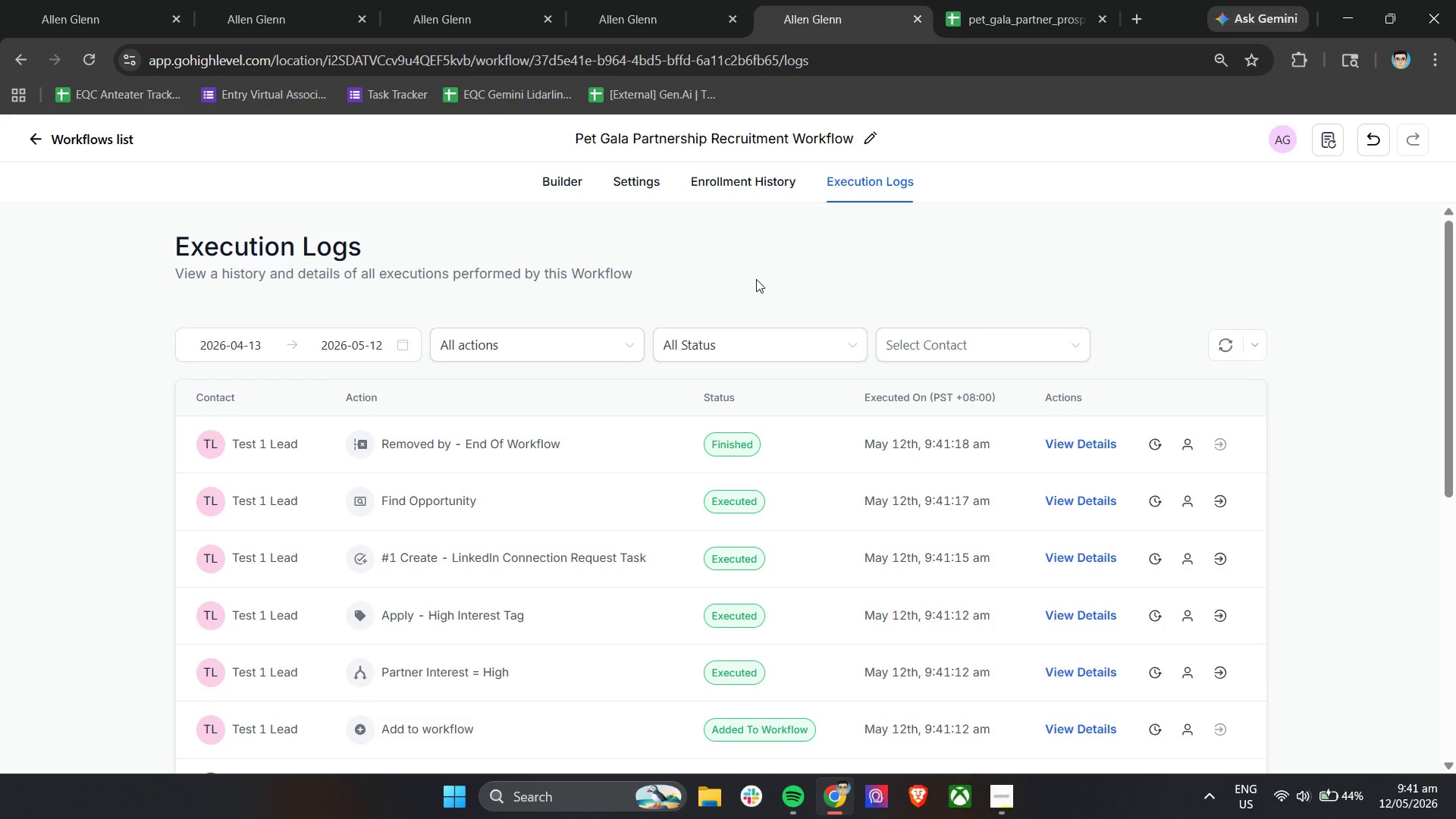 
wait(5.42)
 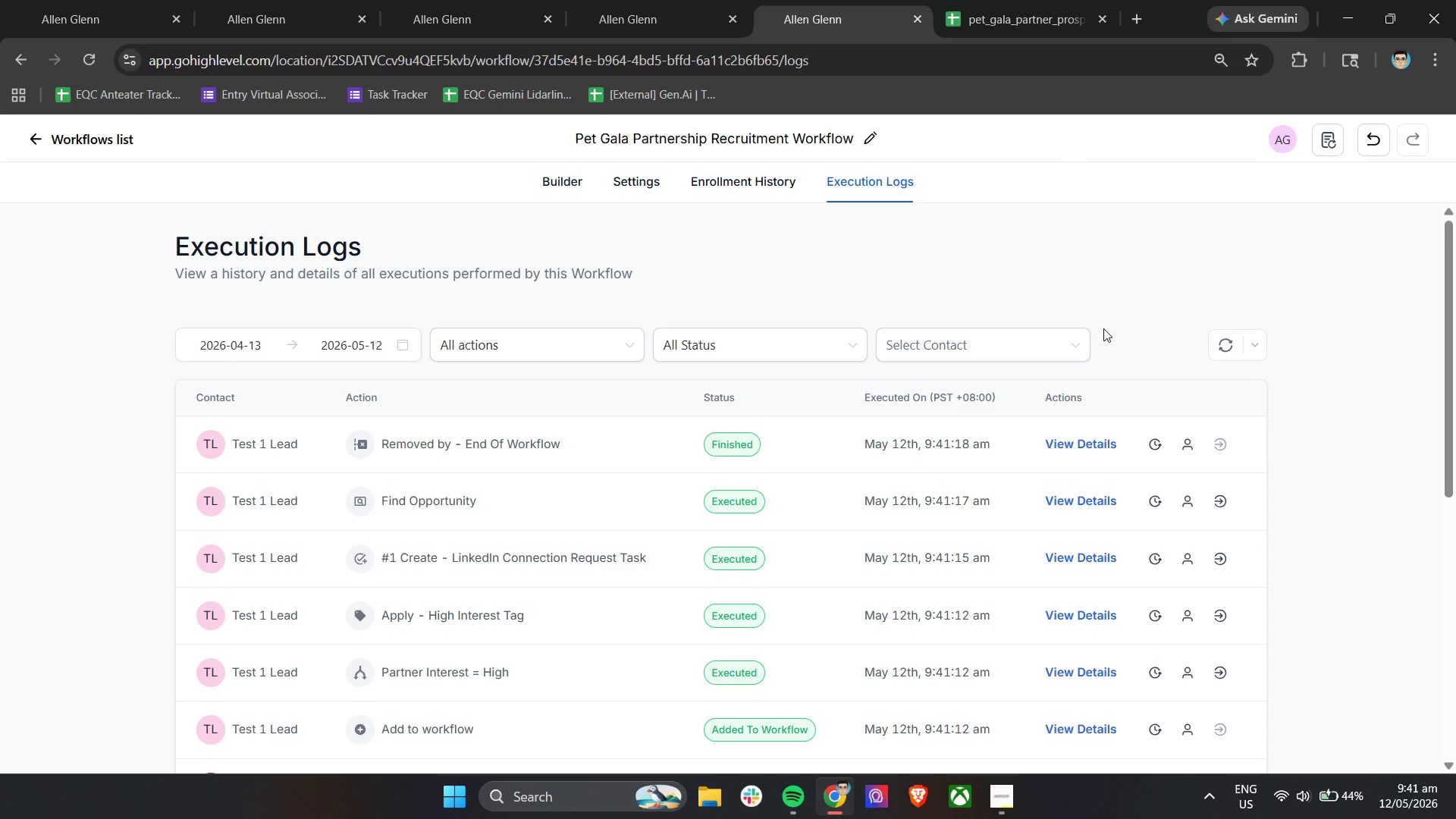 
left_click([1059, 498])
 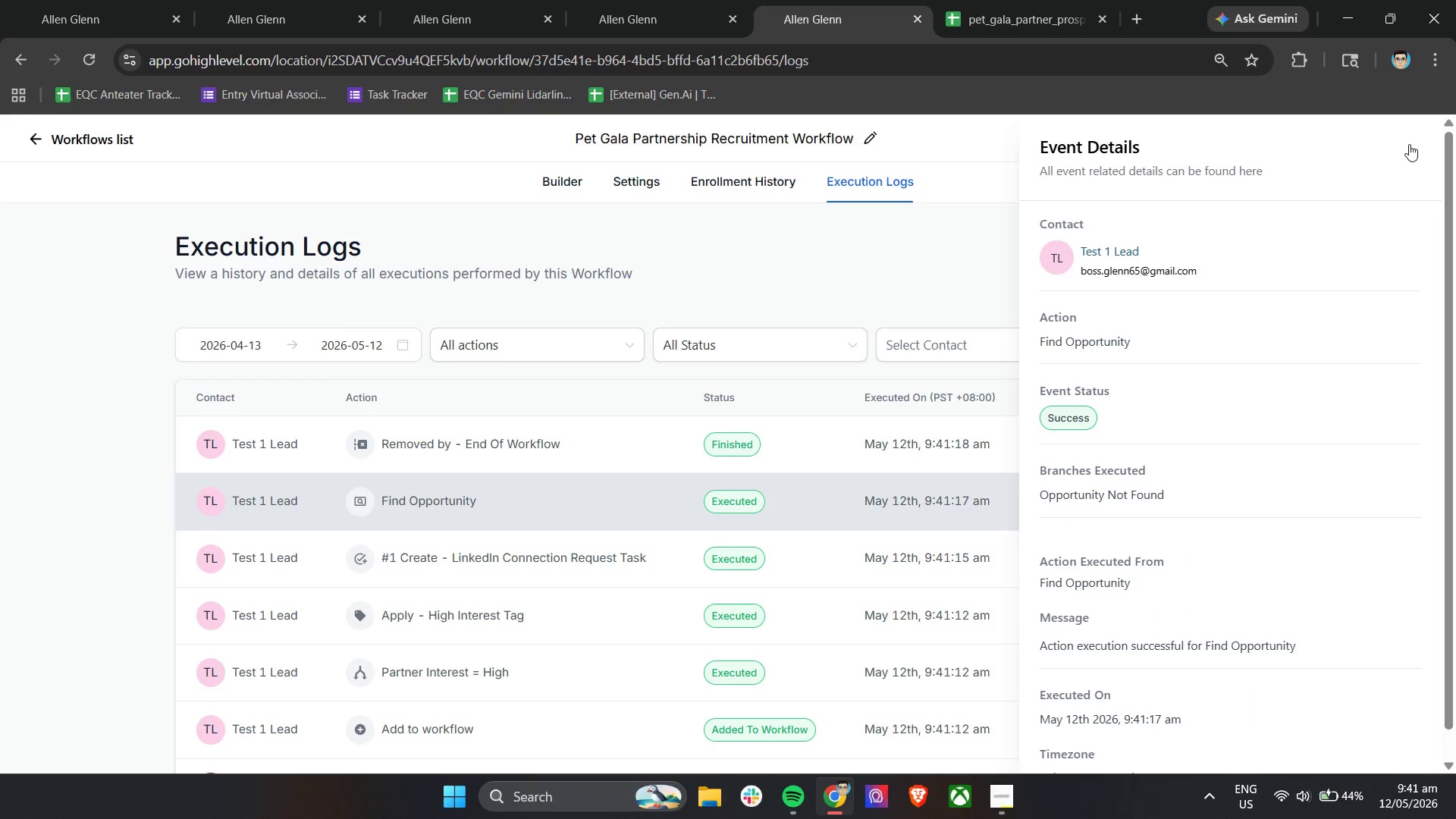 
wait(5.28)
 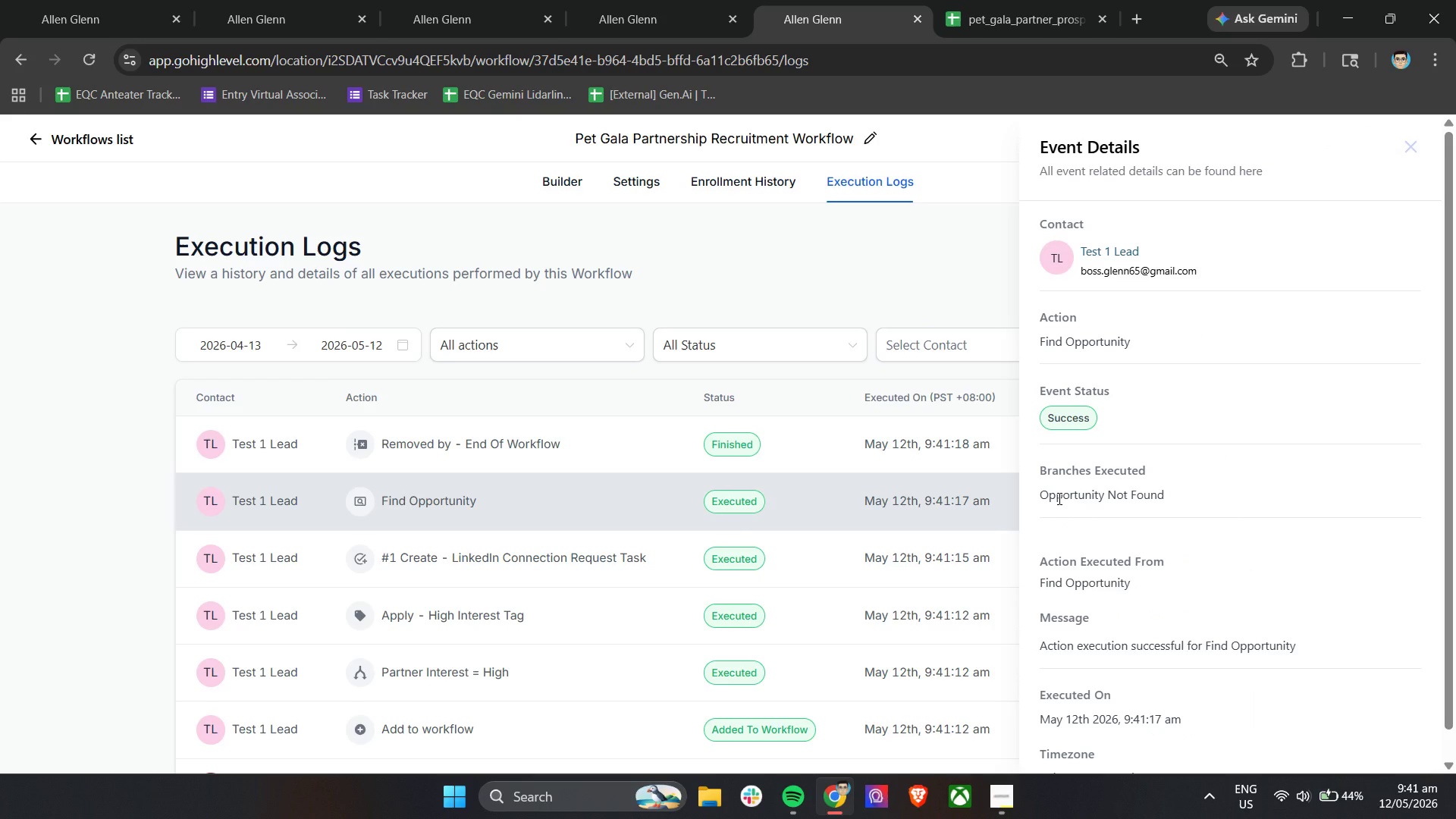 
left_click([1410, 151])
 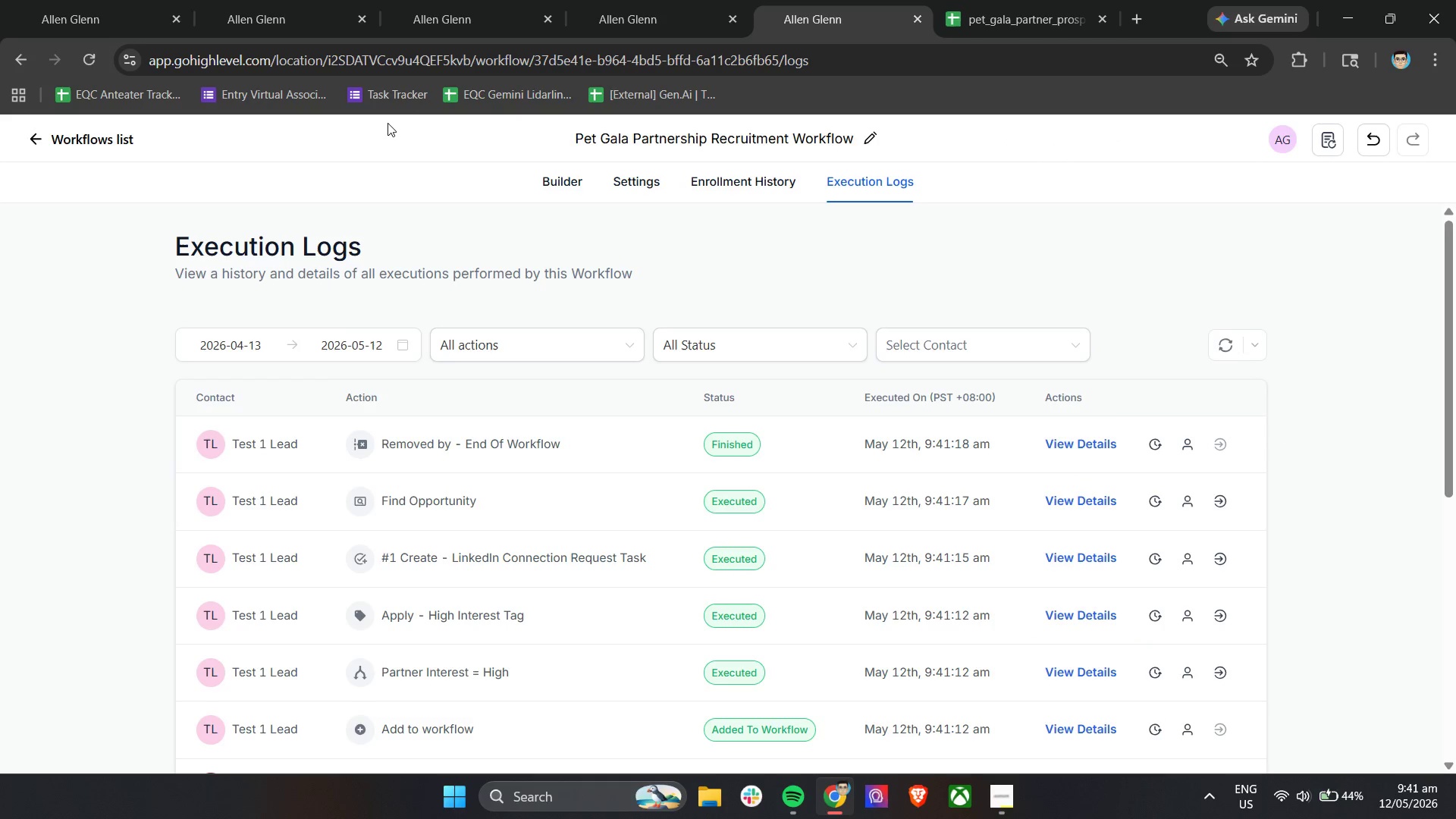 
left_click([497, 0])
 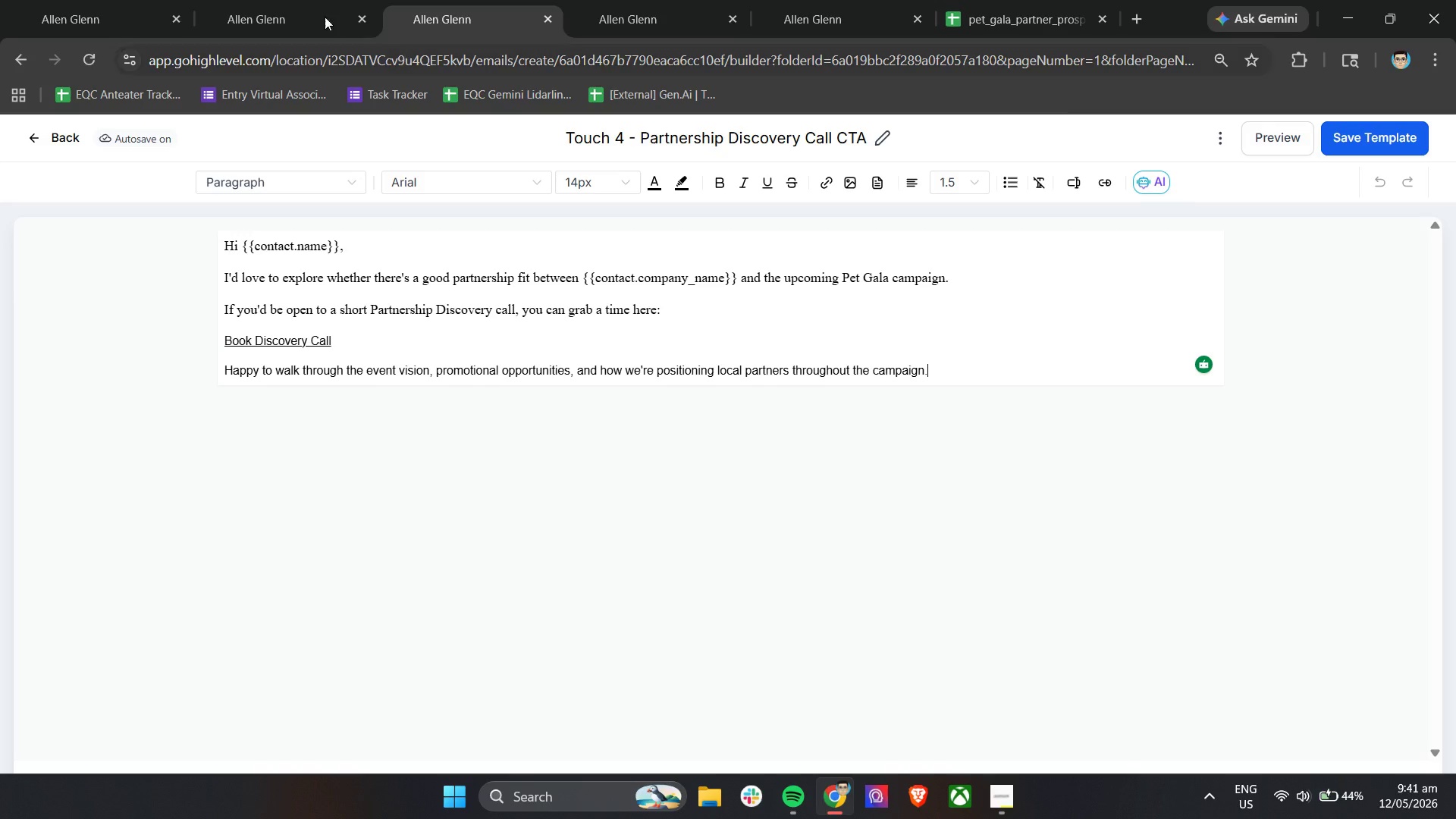 
left_click([302, 0])
 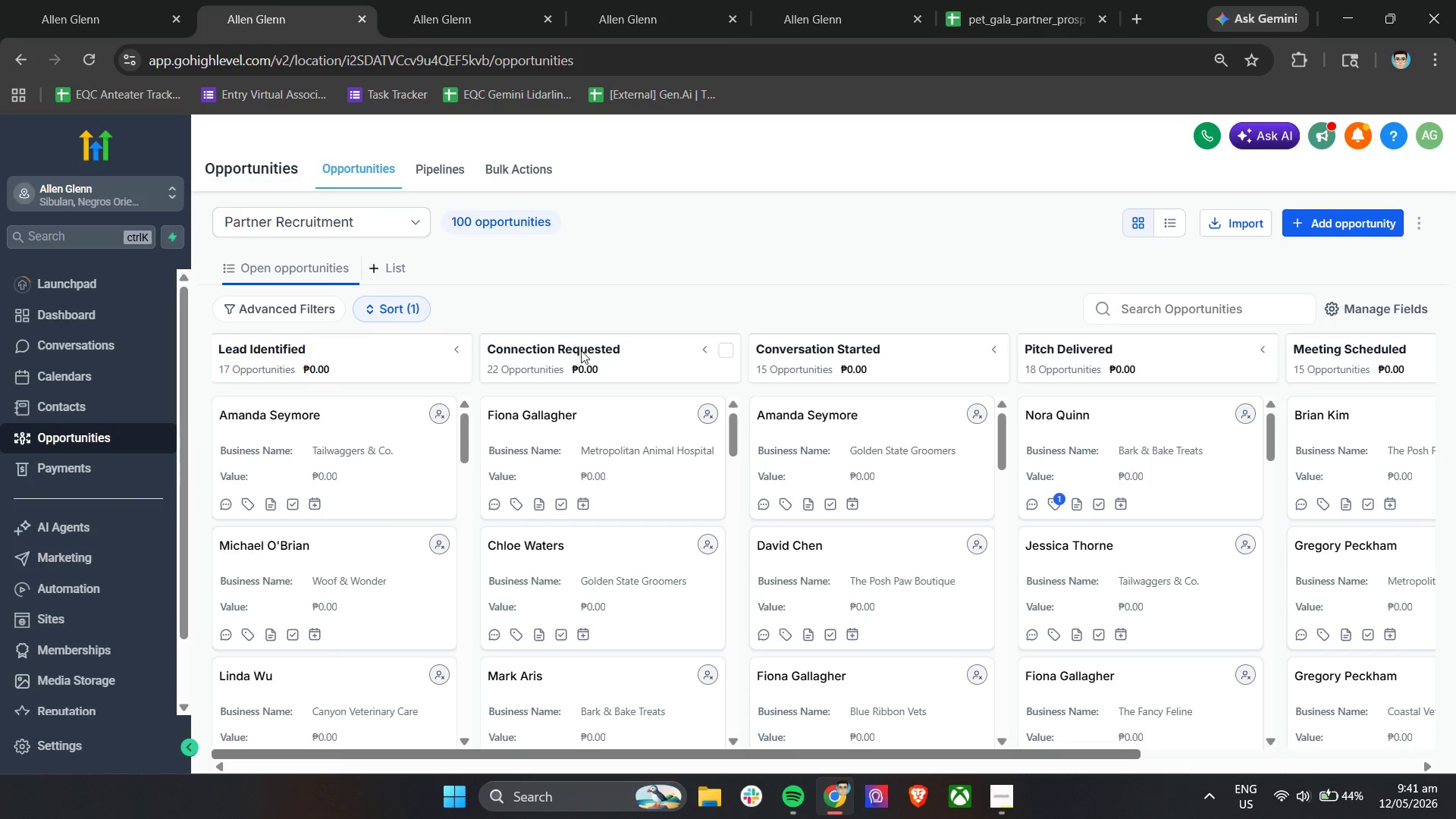 
left_click([724, 0])
 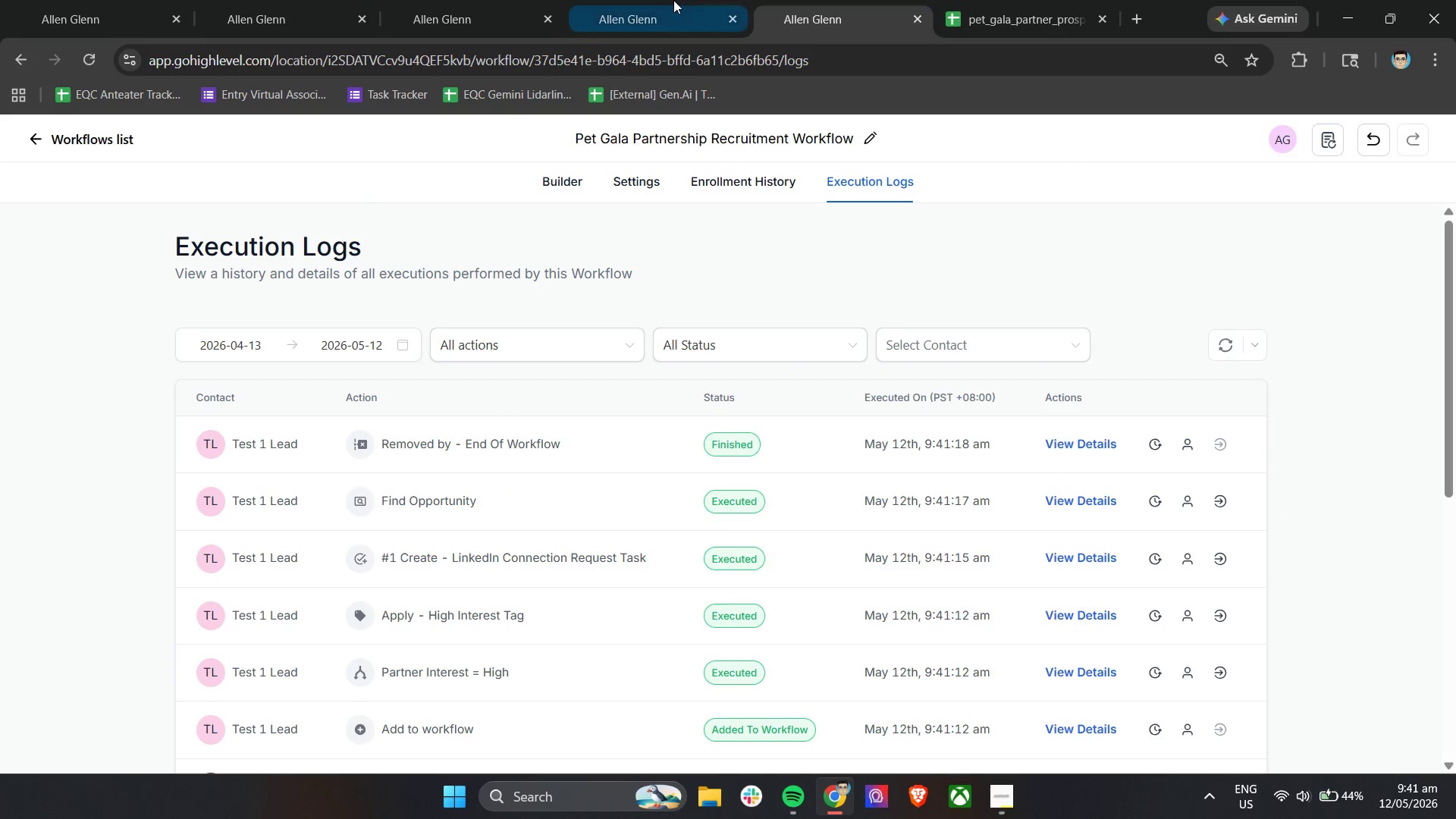 
left_click([673, 0])
 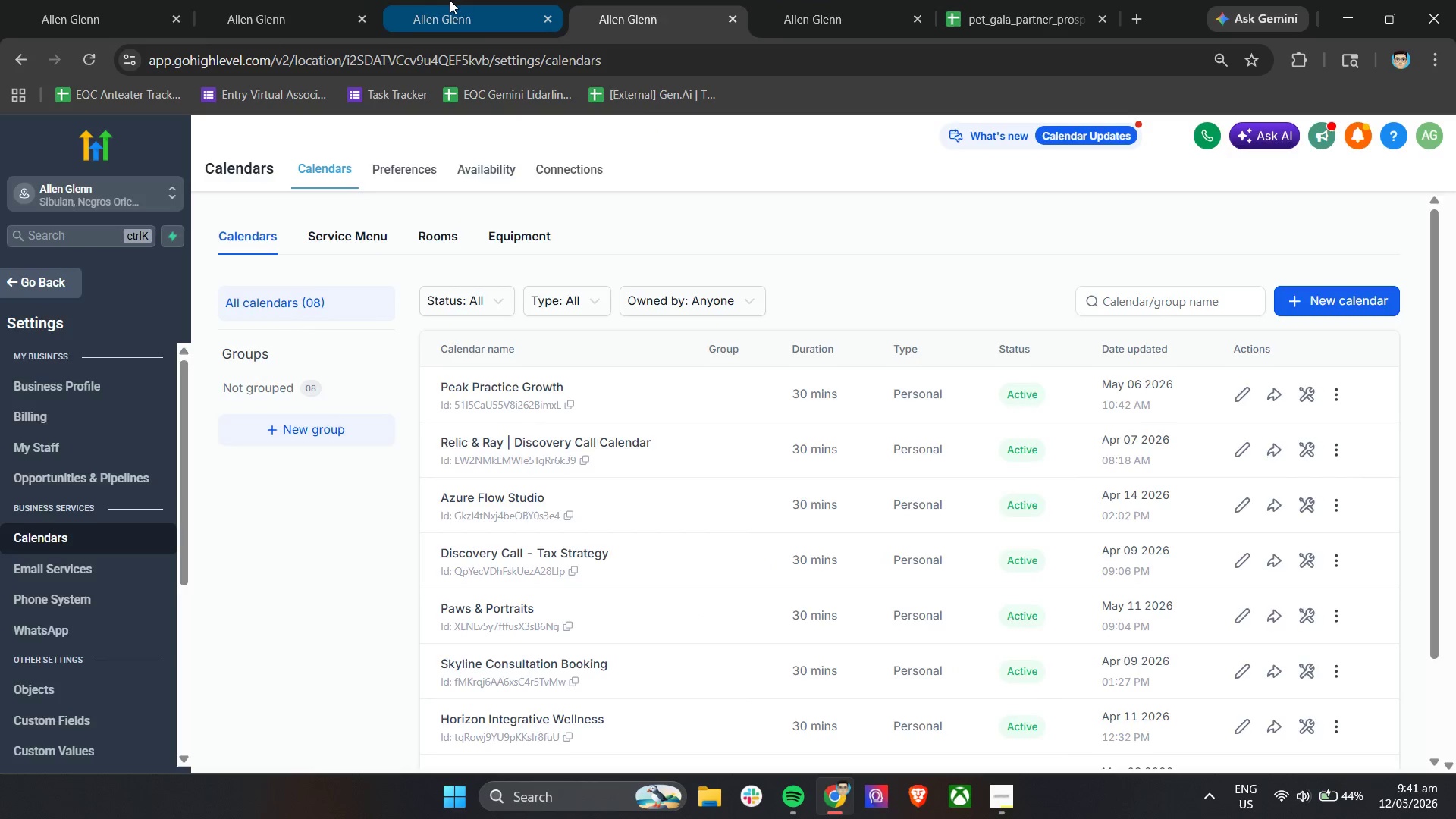 
left_click([450, 0])
 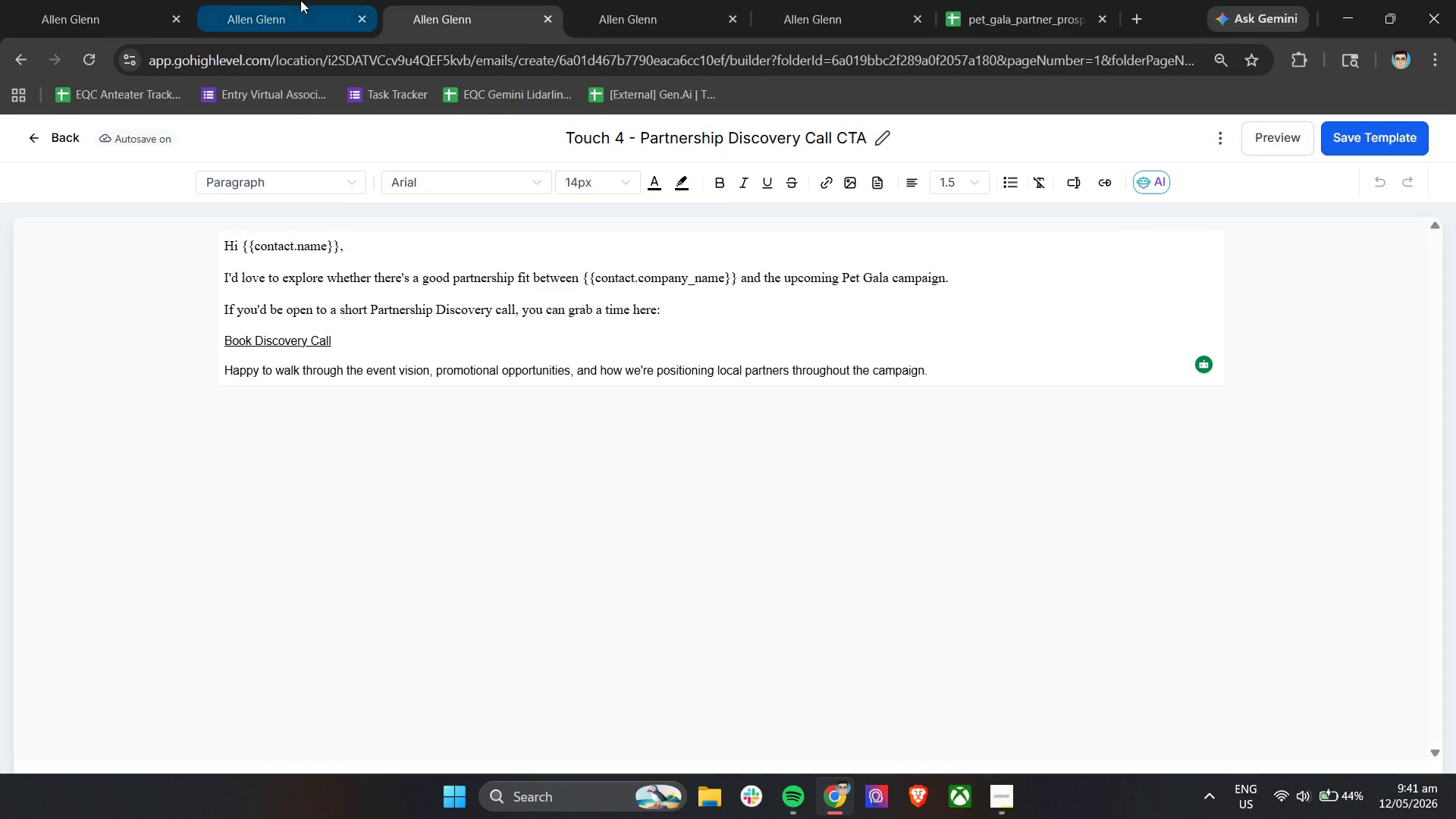 
left_click([300, 0])
 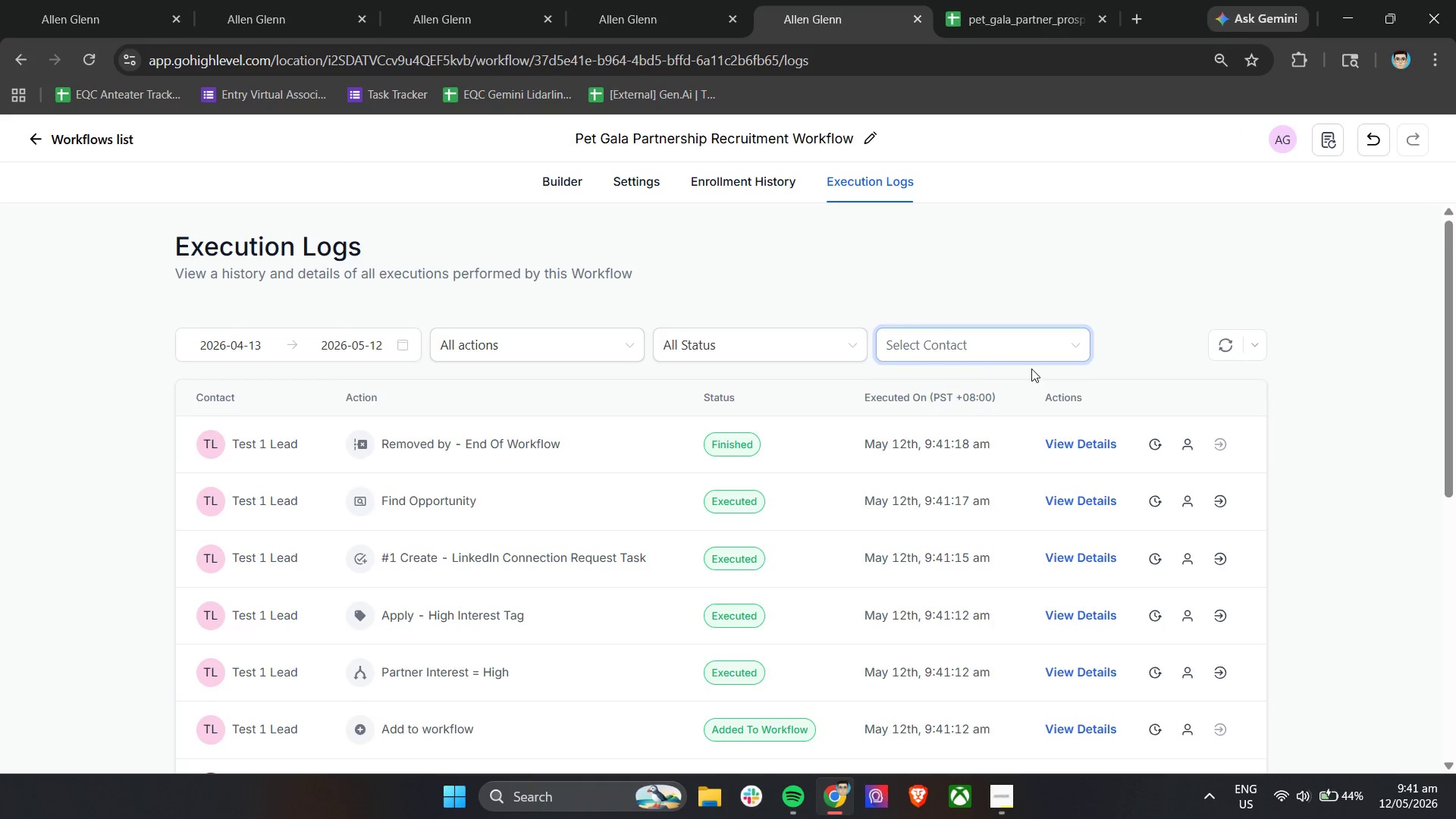 
left_click([576, 173])
 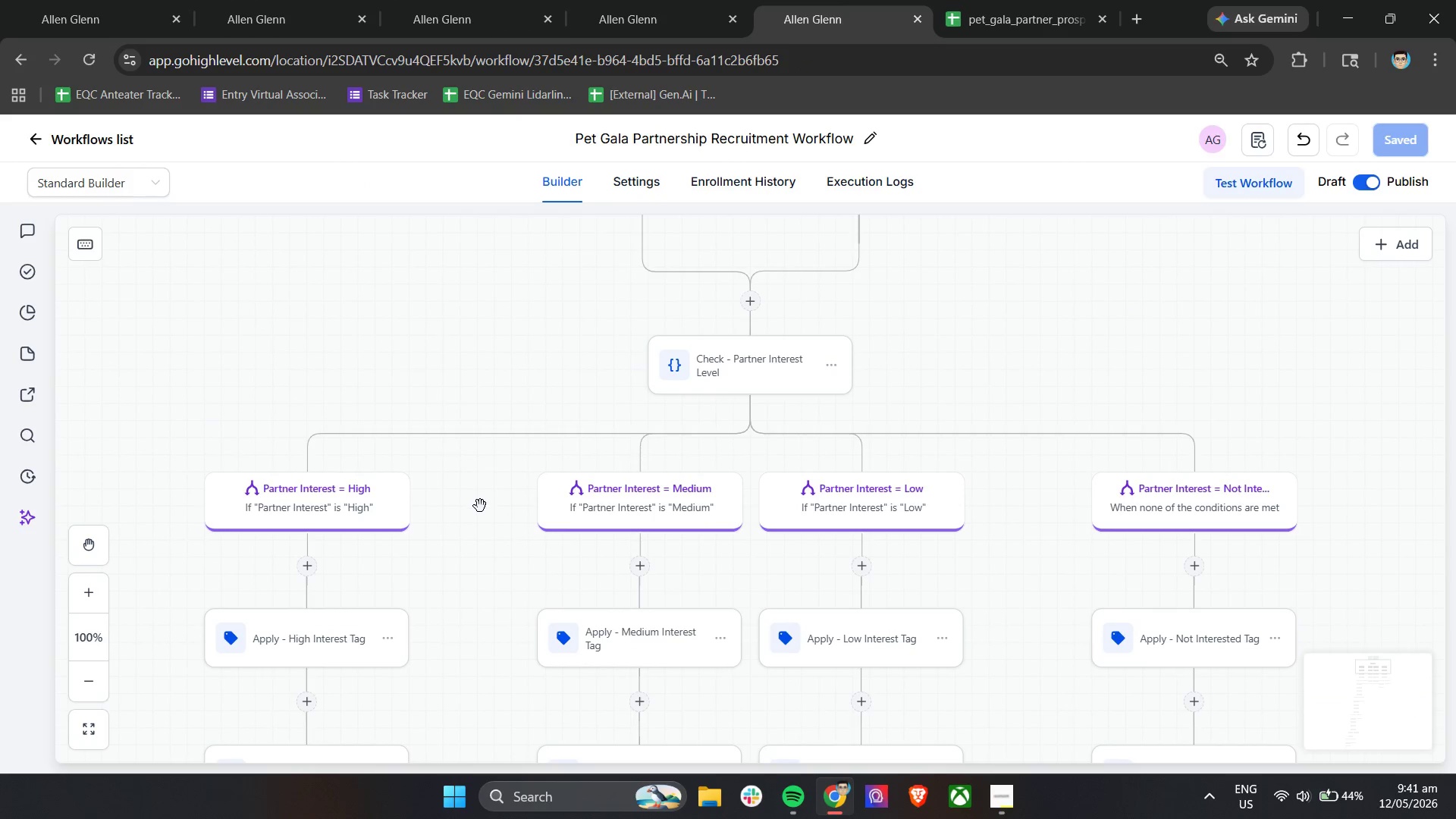 
scroll: coordinate [477, 509], scroll_direction: down, amount: 13.0
 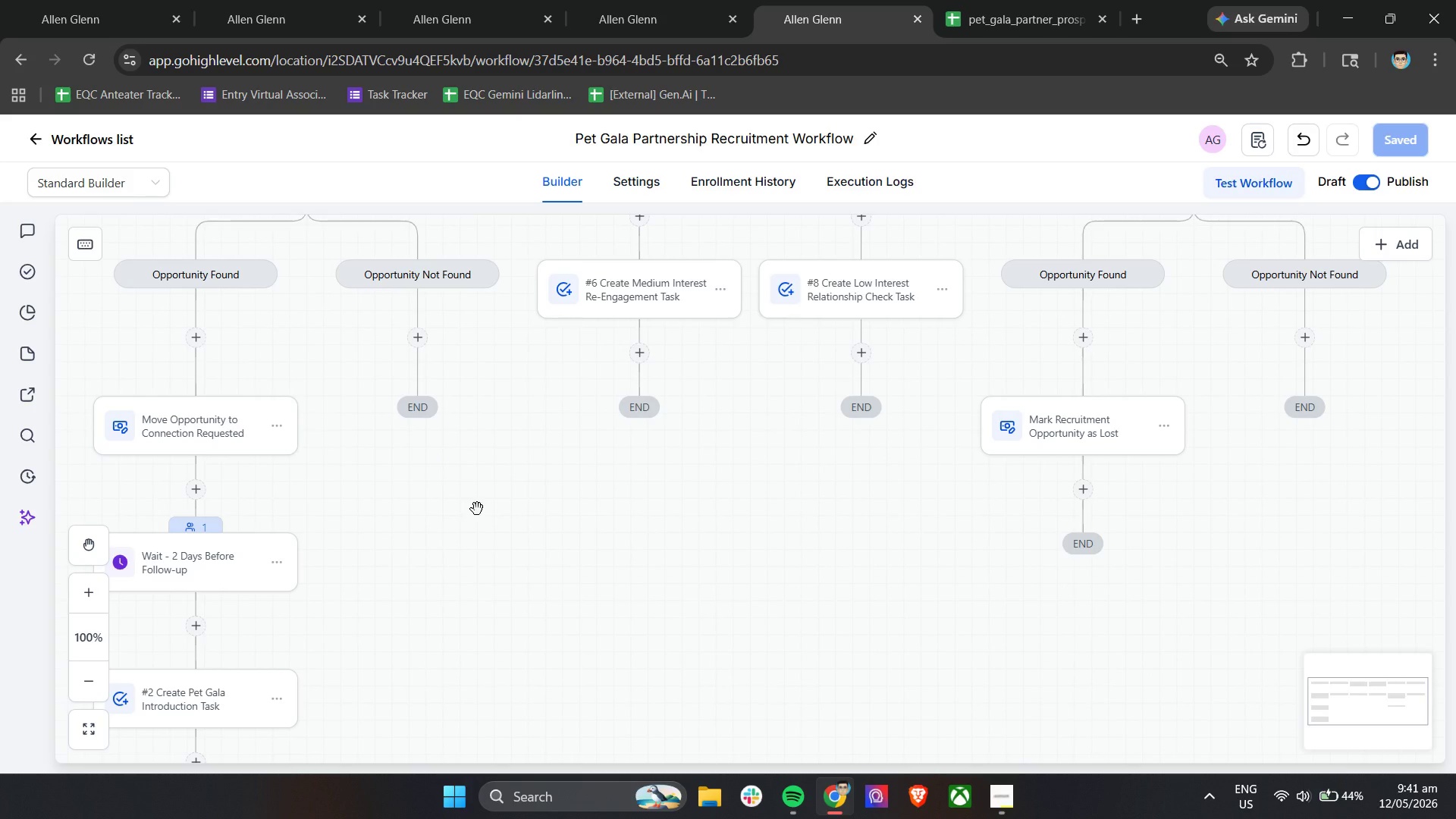 
scroll: coordinate [477, 509], scroll_direction: up, amount: 7.0
 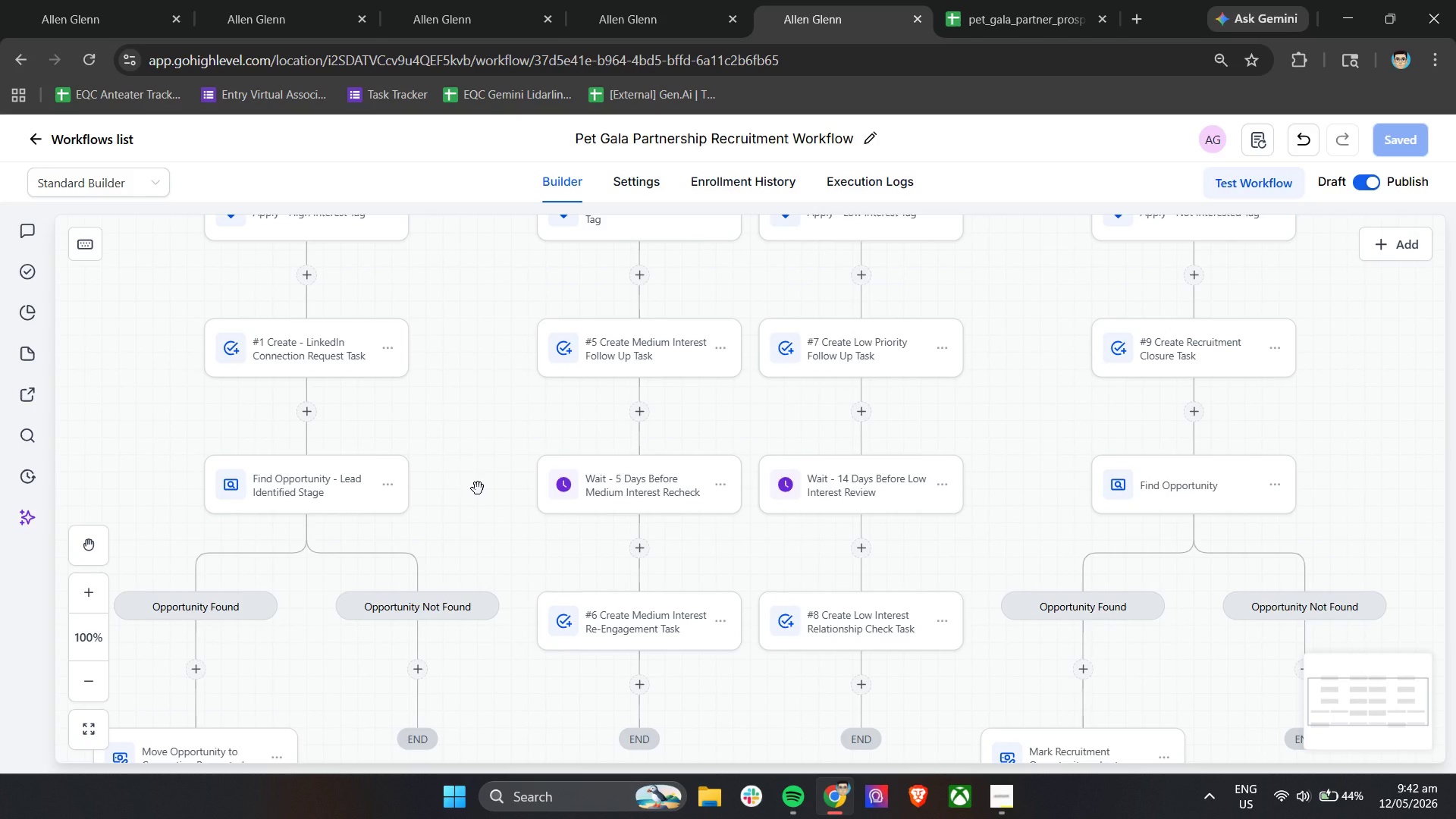 
scroll: coordinate [478, 491], scroll_direction: down, amount: 4.0
 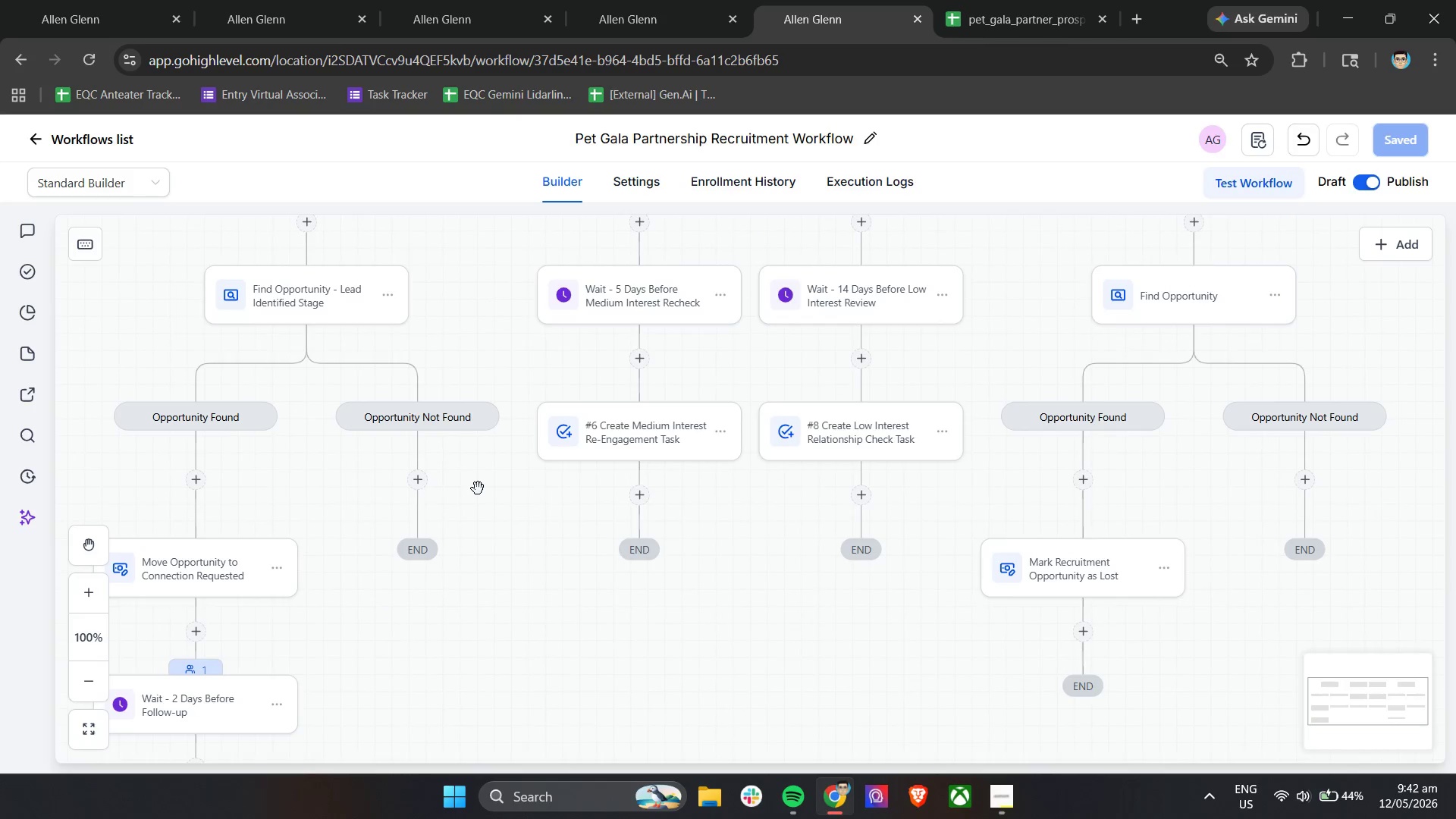 
scroll: coordinate [479, 488], scroll_direction: none, amount: 0.0
 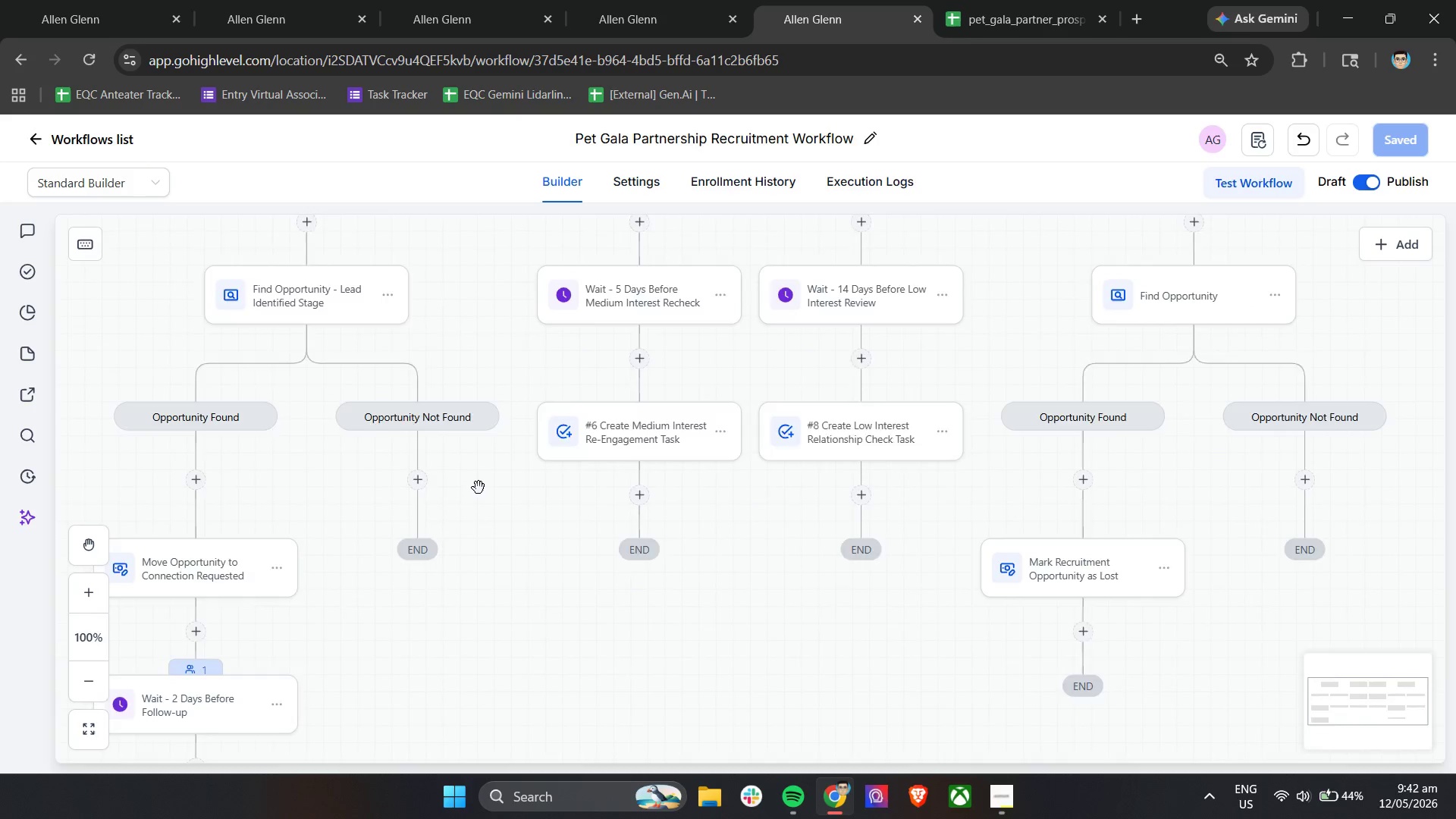 
scroll: coordinate [479, 488], scroll_direction: down, amount: 13.0
 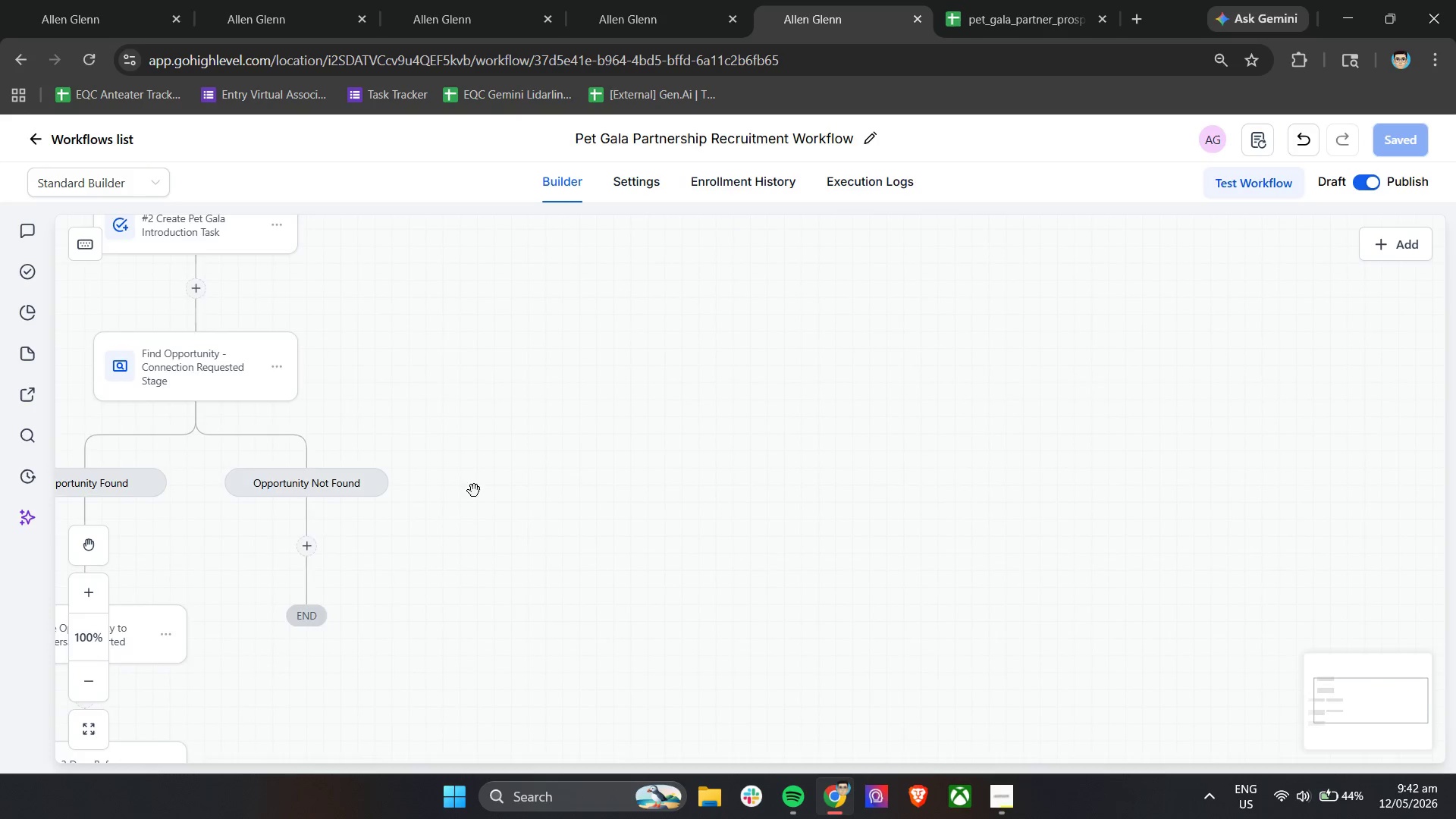 
left_click_drag(start_coordinate=[480, 494], to_coordinate=[792, 492])
 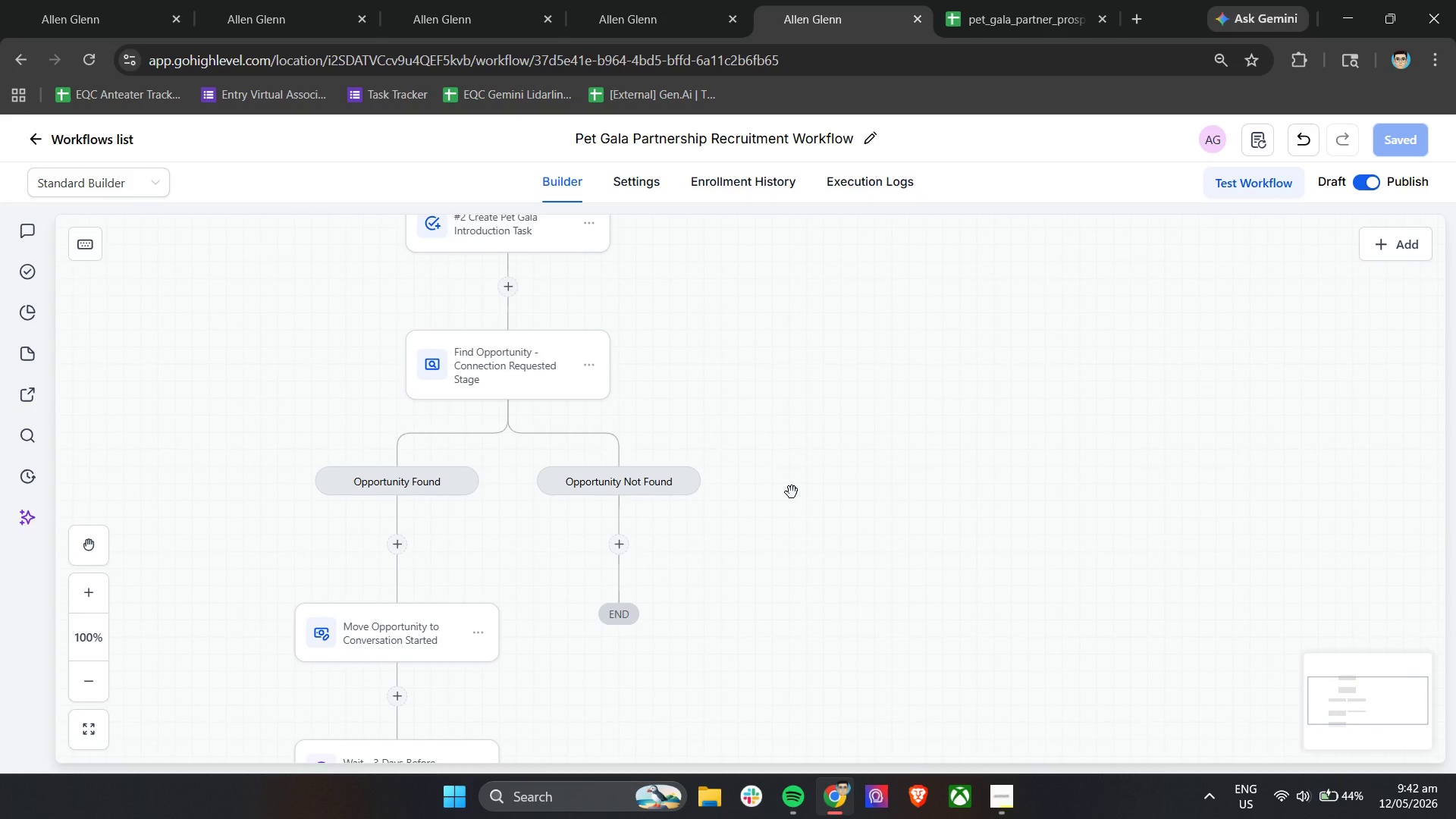 
scroll: coordinate [793, 497], scroll_direction: up, amount: 14.0
 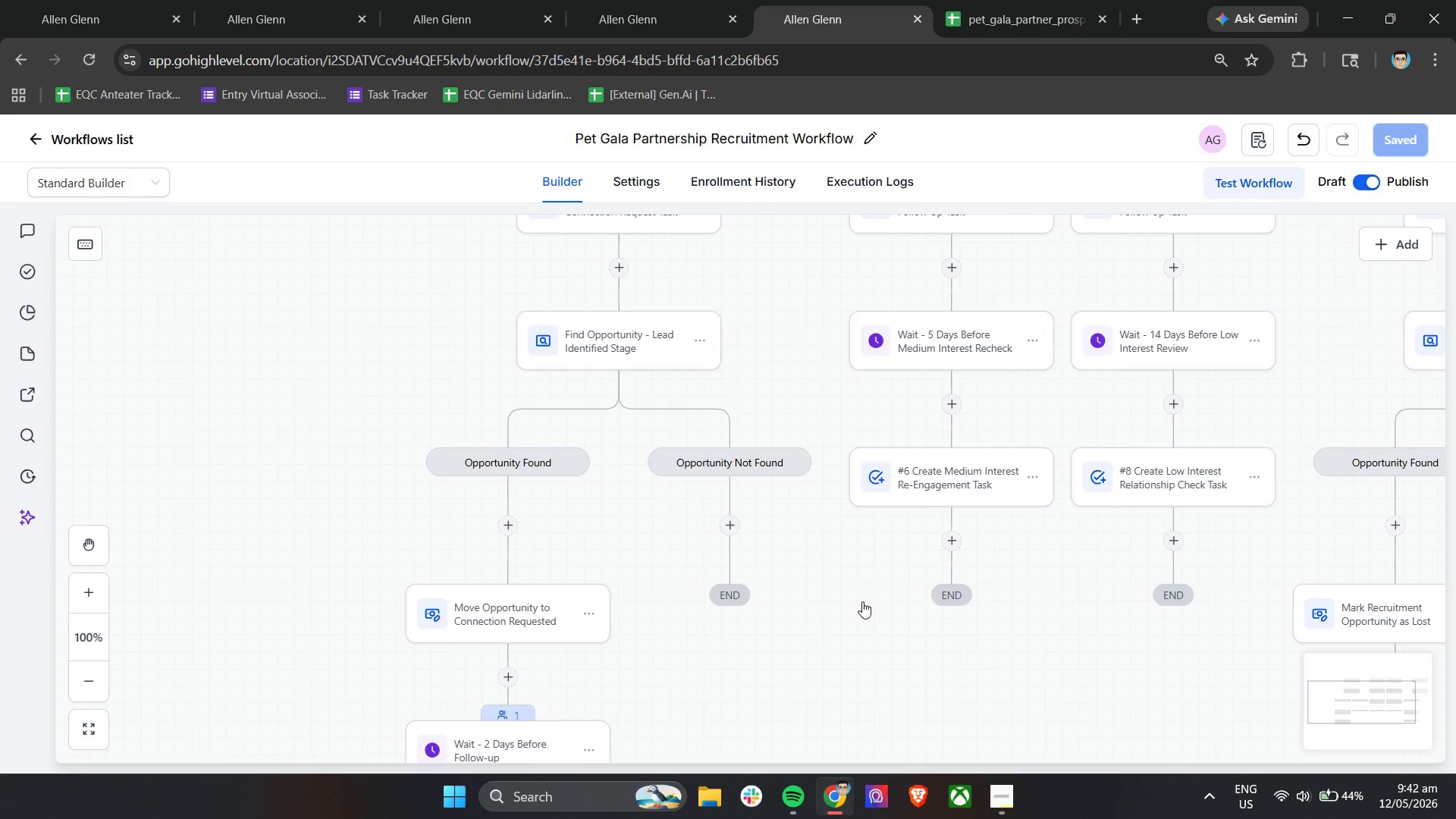 
left_click_drag(start_coordinate=[862, 601], to_coordinate=[662, 588])
 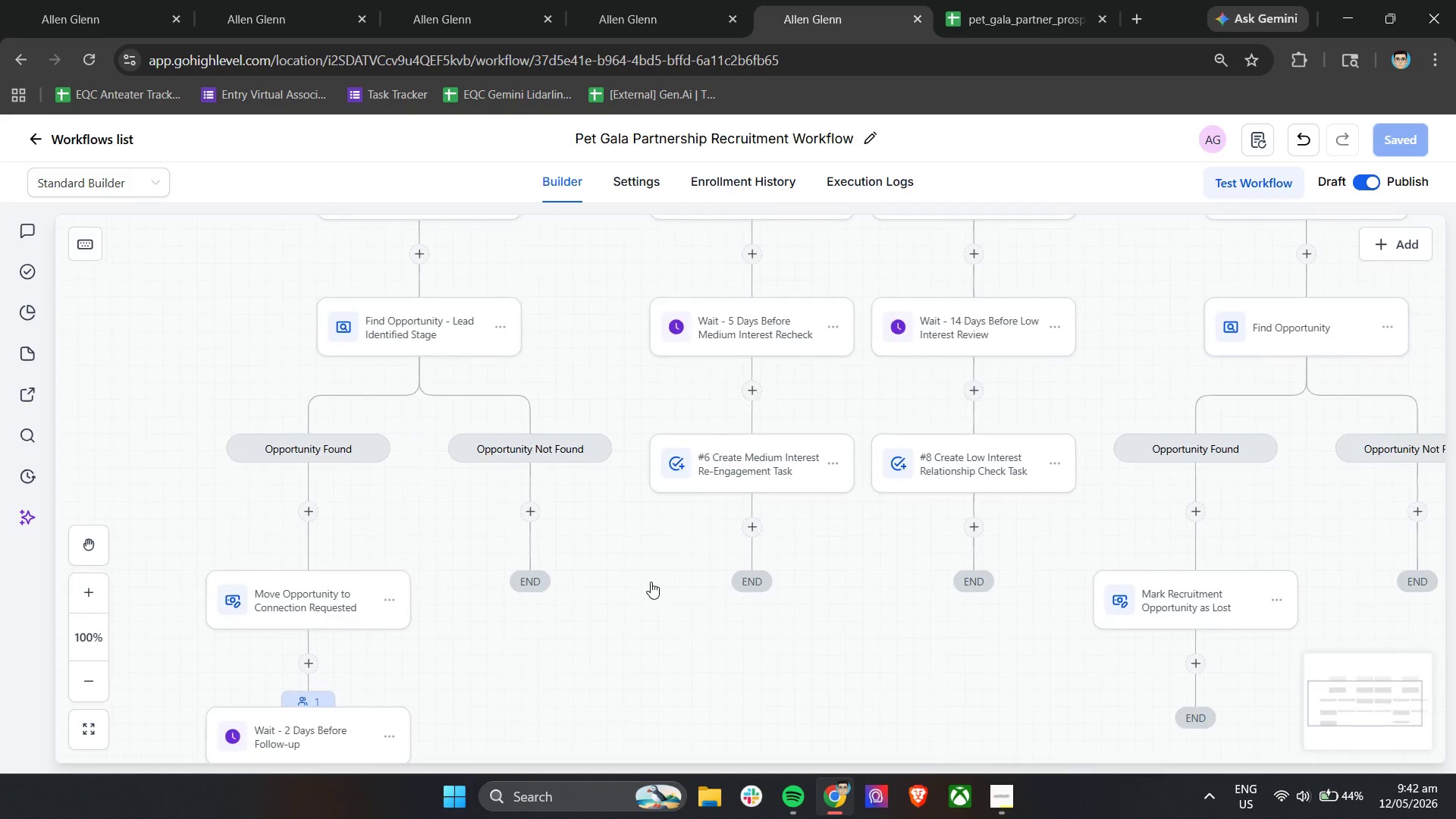 
scroll: coordinate [651, 582], scroll_direction: up, amount: 12.0
 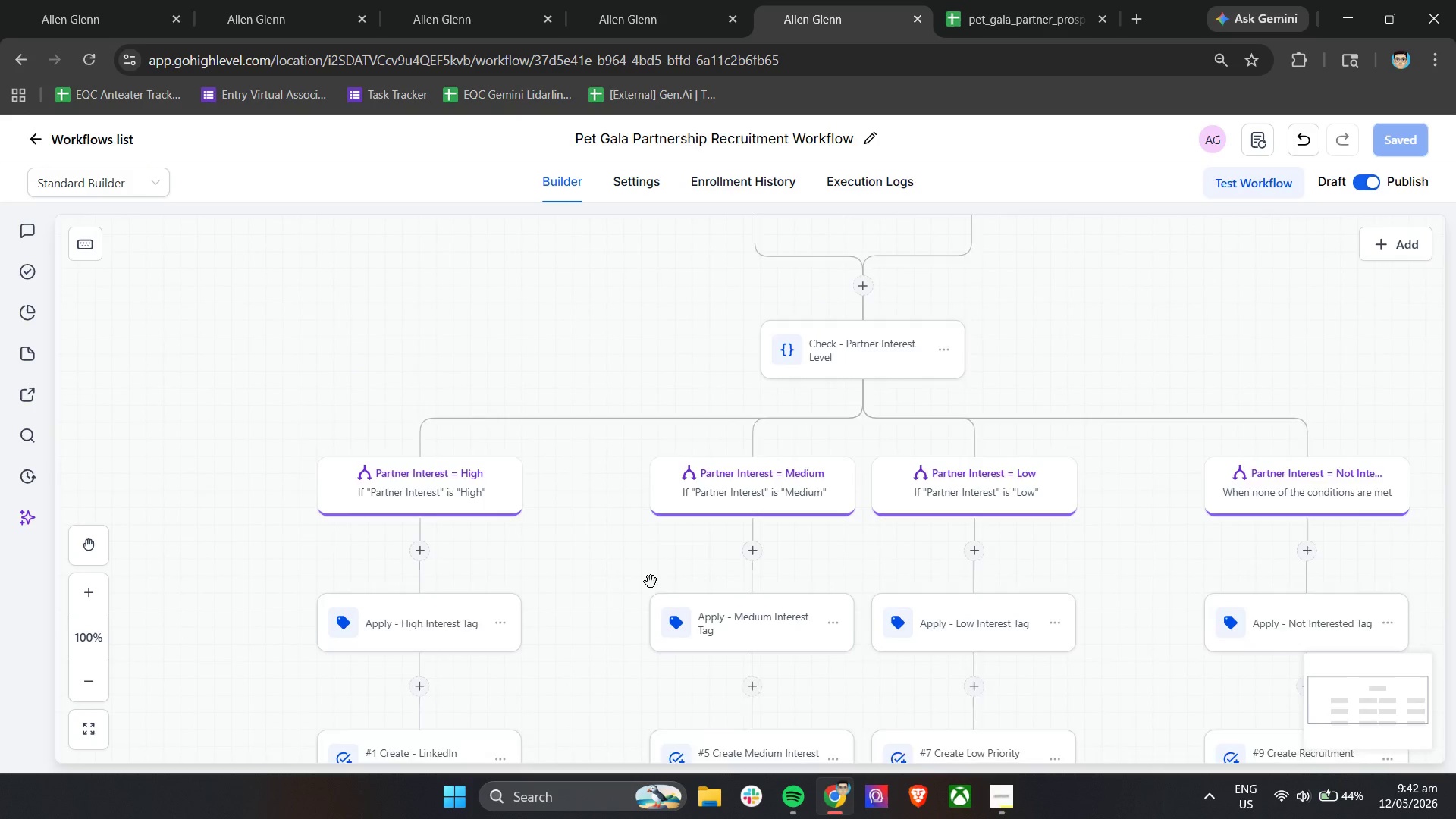 
scroll: coordinate [651, 582], scroll_direction: down, amount: 9.0
 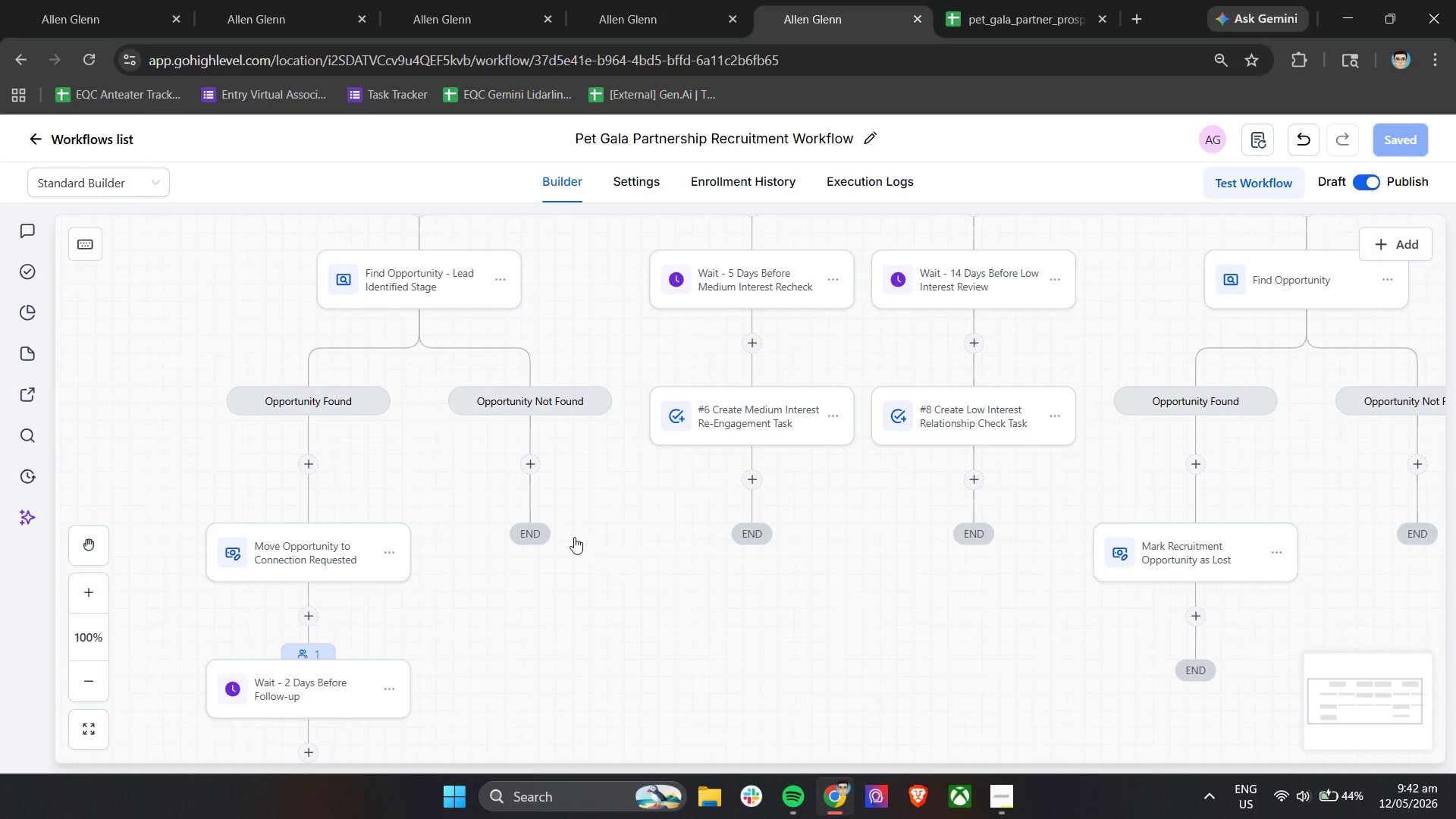 
left_click([532, 465])
 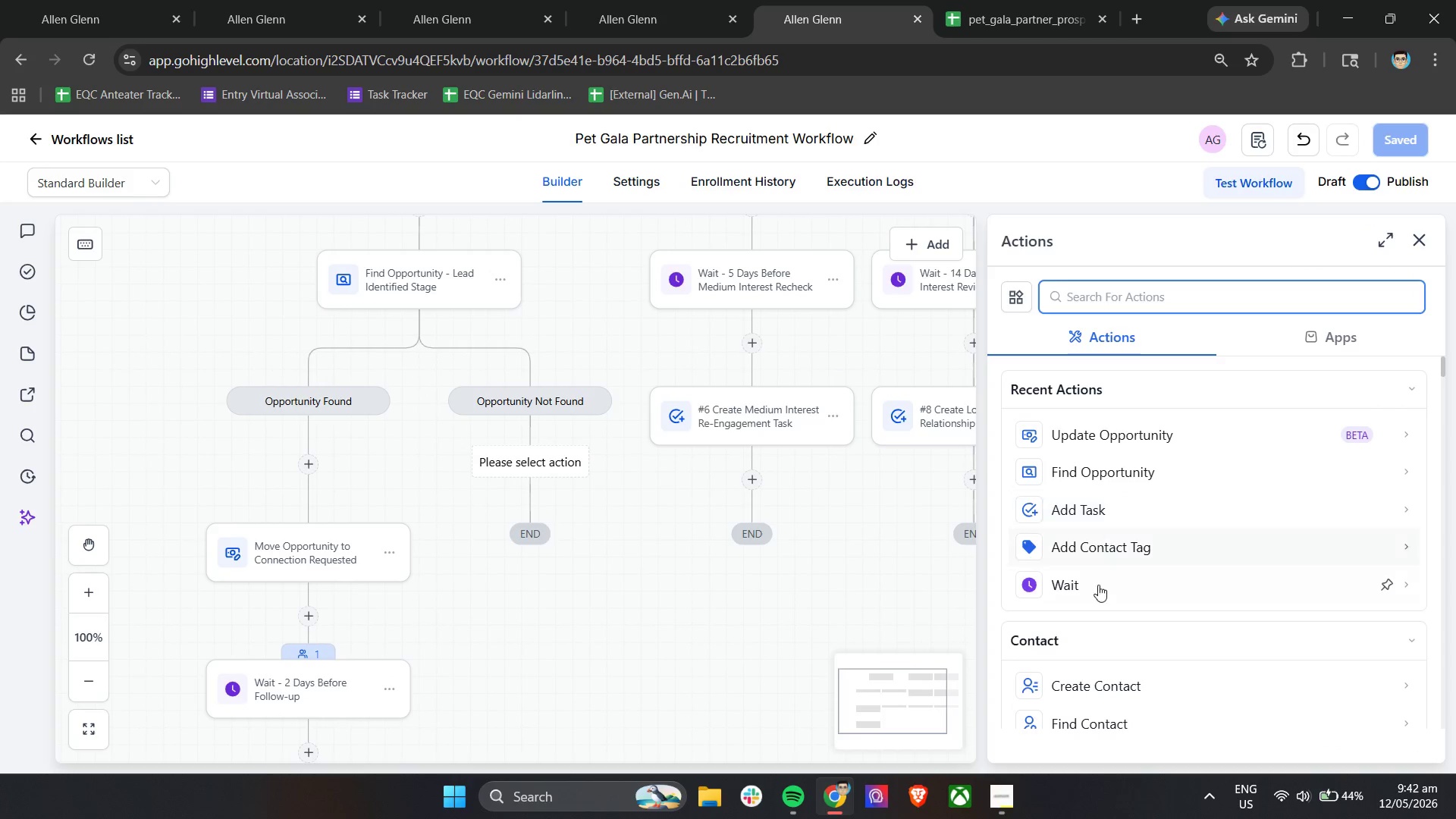 
scroll: coordinate [1163, 642], scroll_direction: down, amount: 37.0
 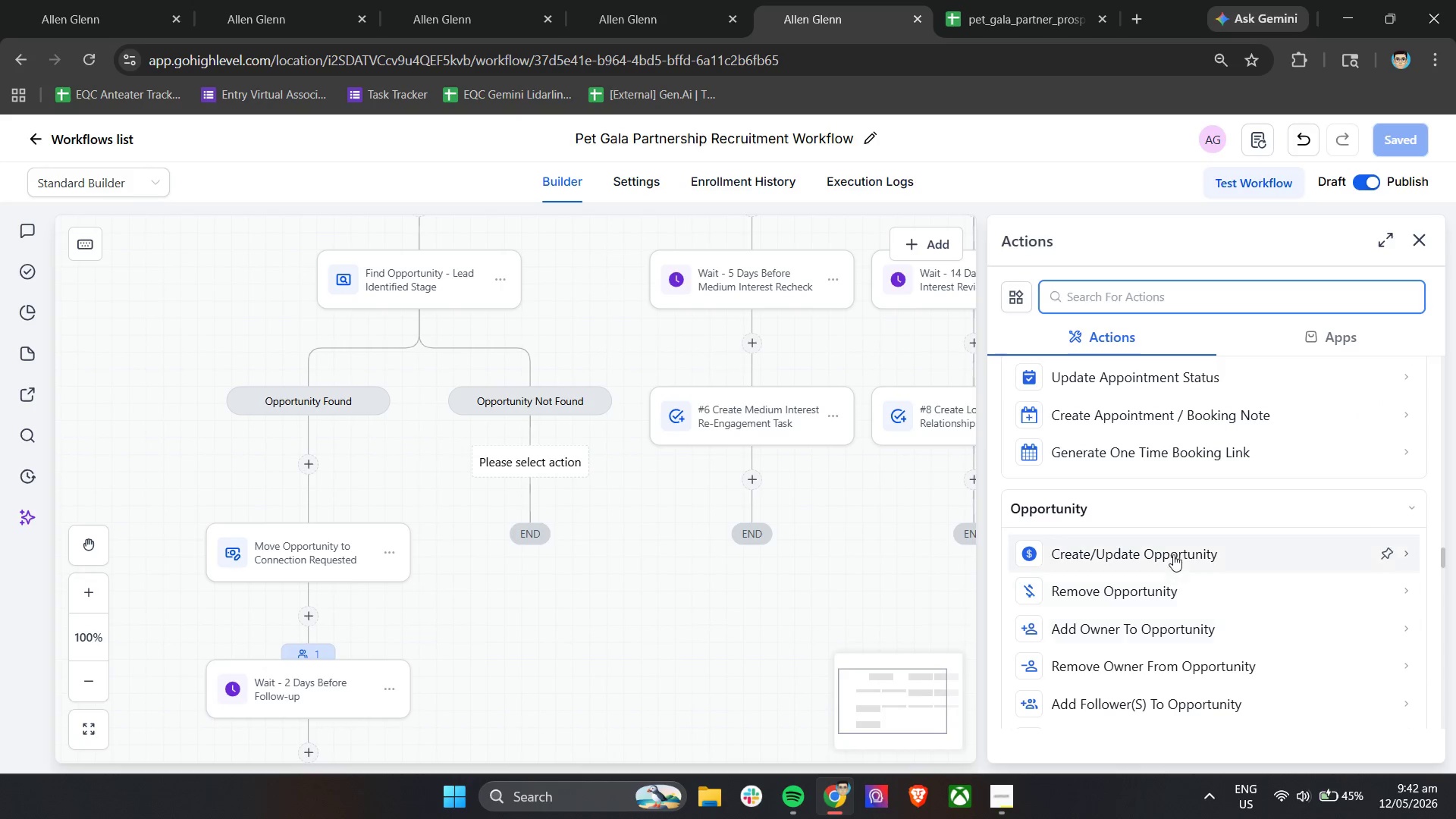 
left_click([1175, 548])
 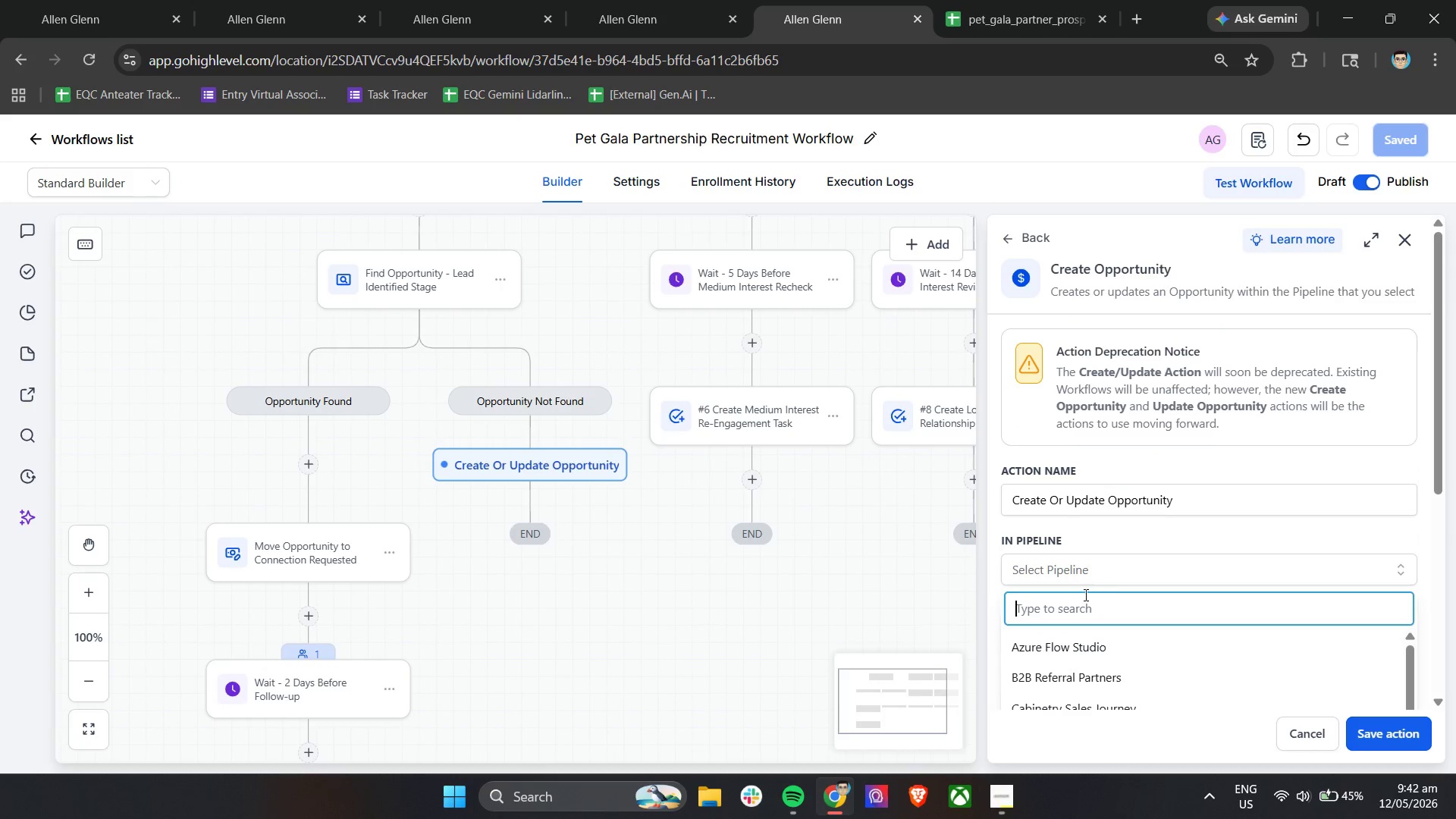 
scroll: coordinate [1126, 589], scroll_direction: down, amount: 3.0
 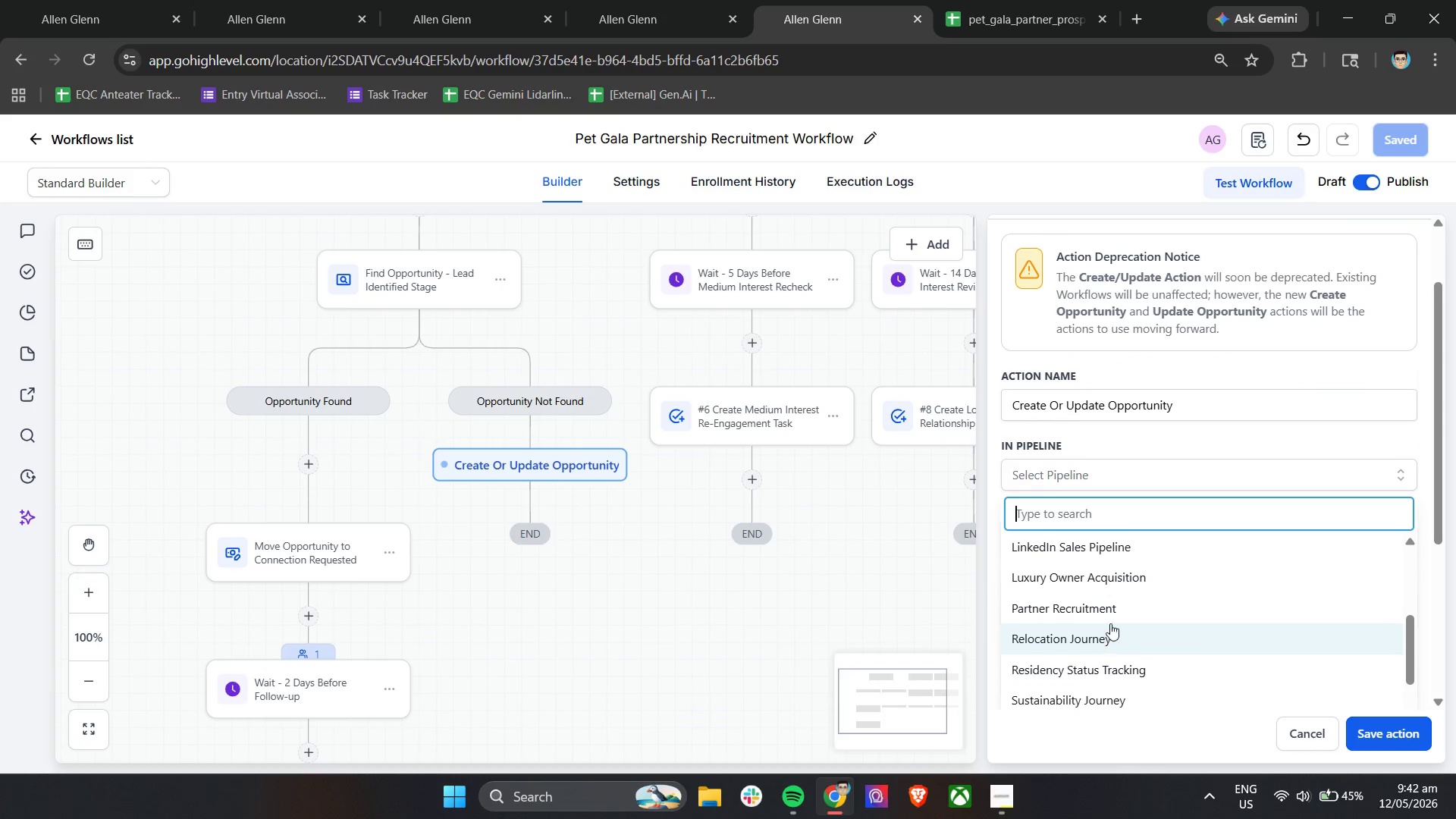 
left_click([1111, 611])
 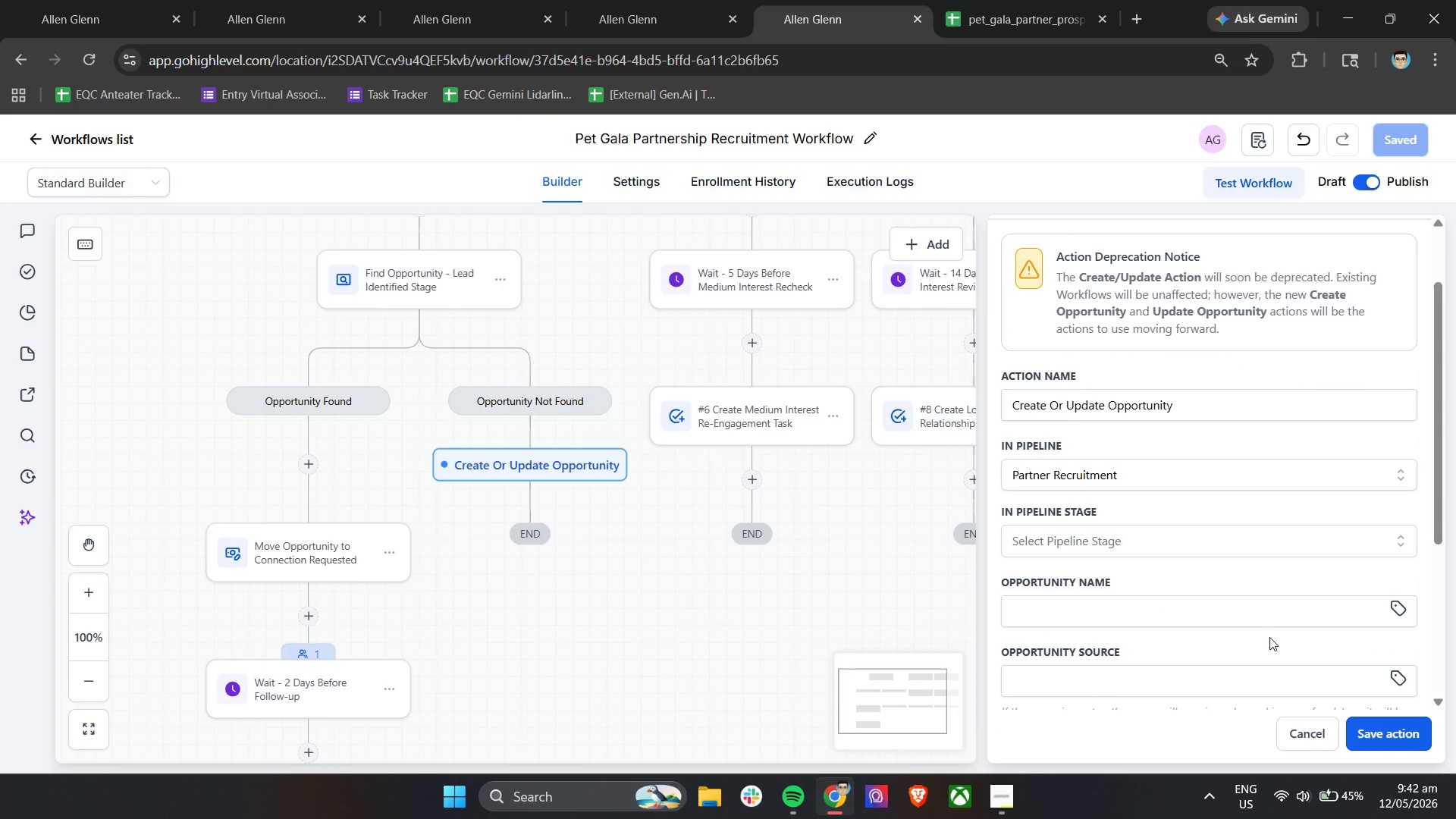 
left_click([1260, 620])
 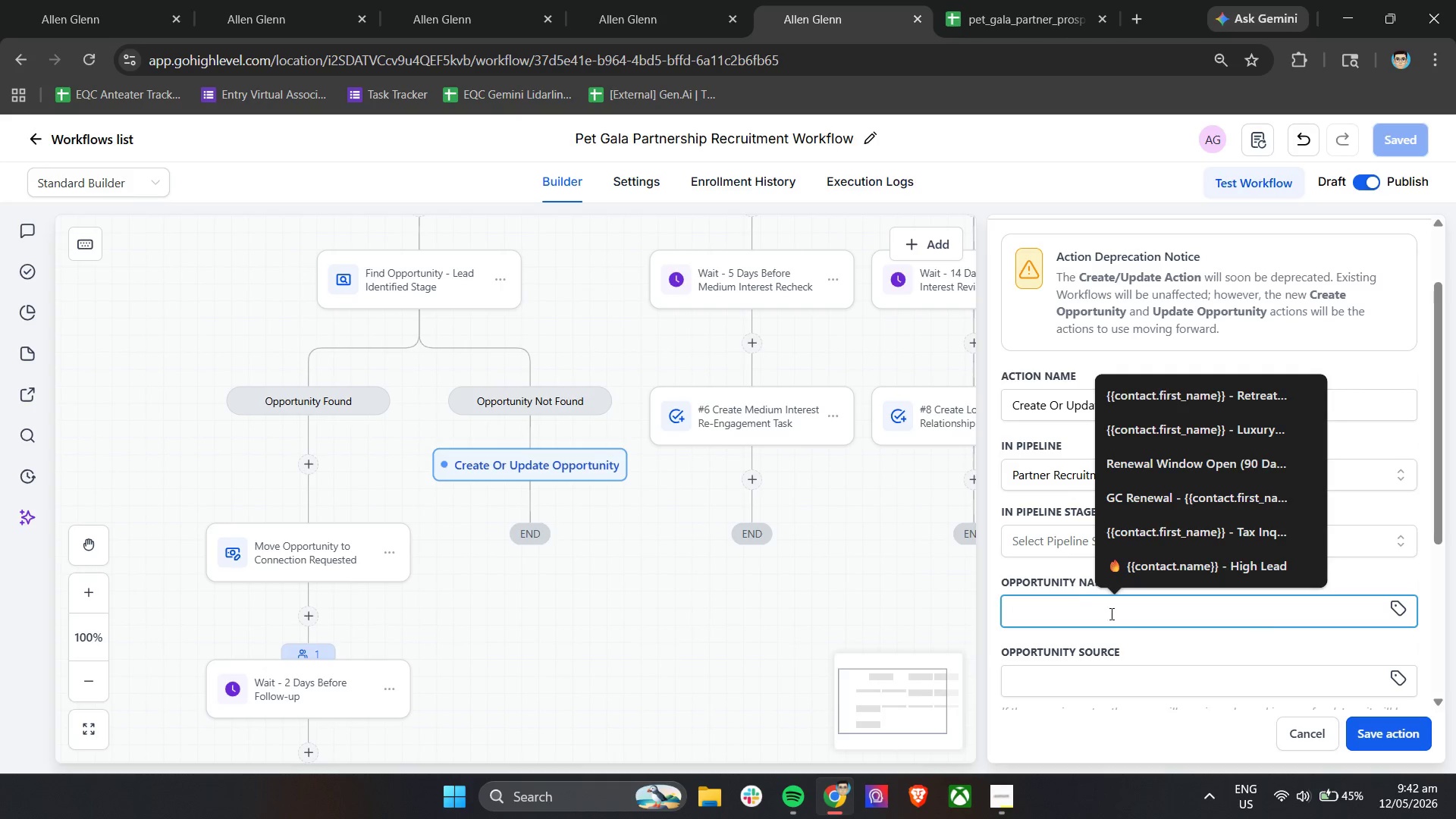 
left_click([1004, 581])
 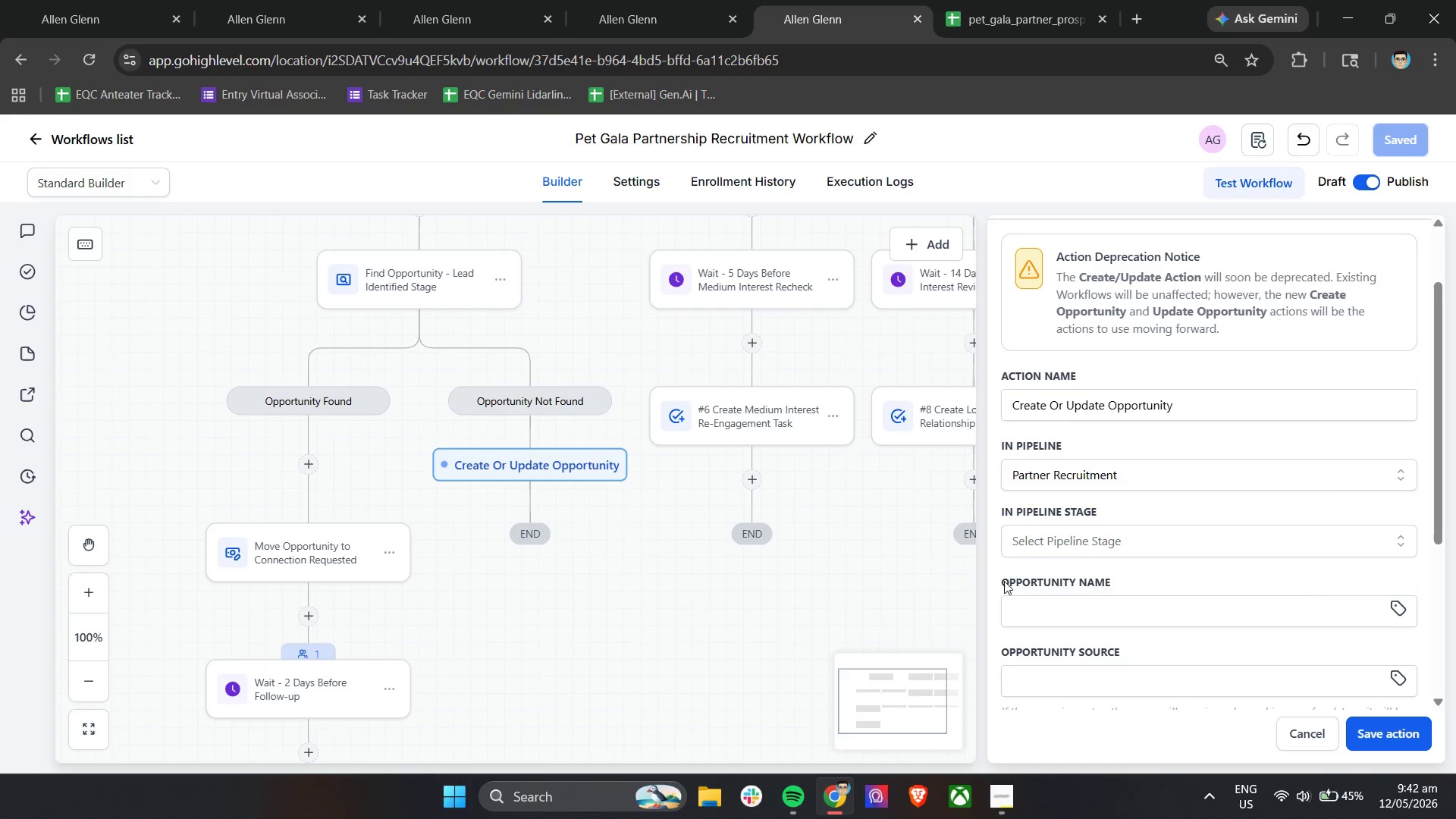 
scroll: coordinate [1004, 581], scroll_direction: down, amount: 3.0
 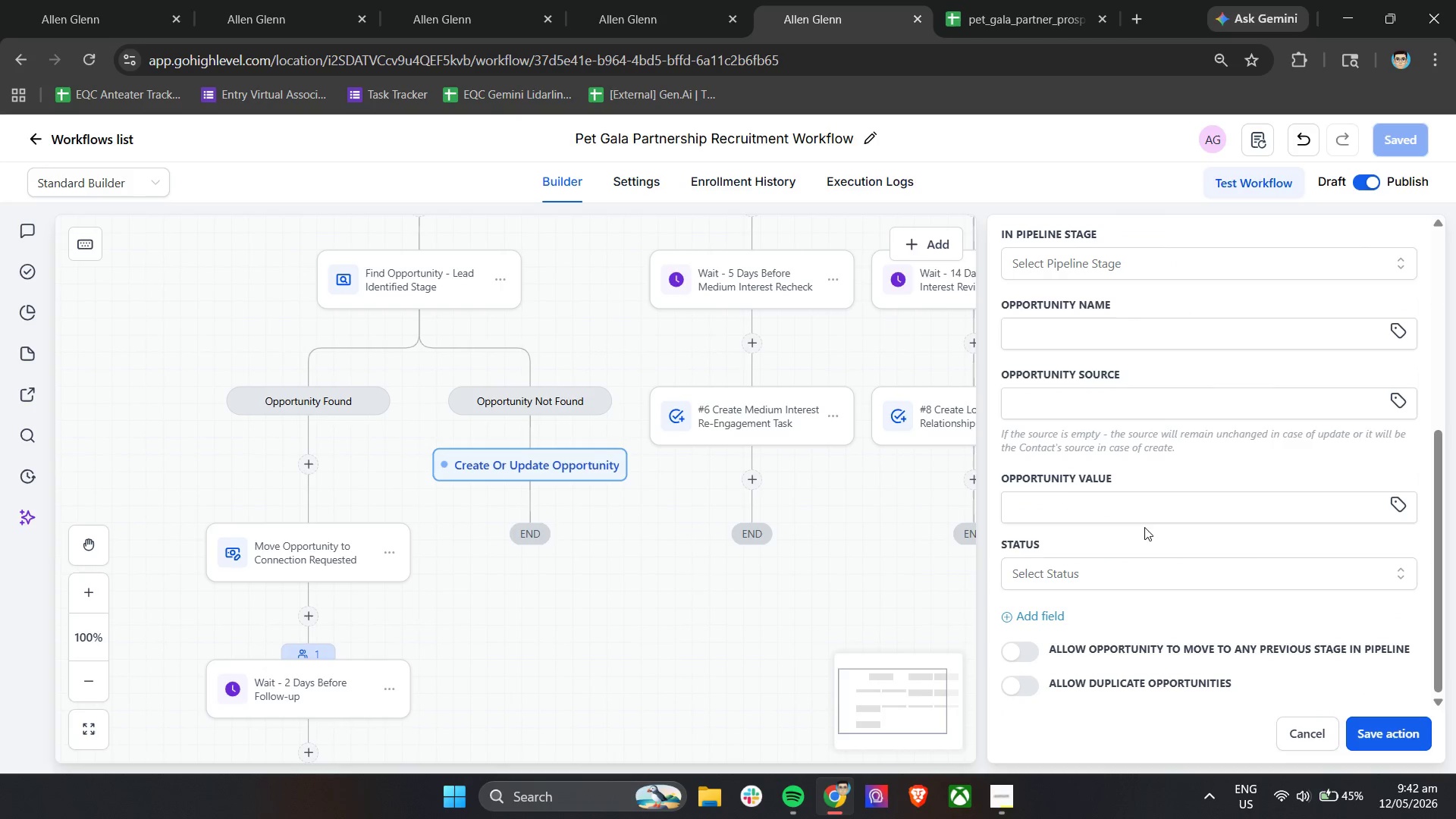 
double_click([1149, 507])
 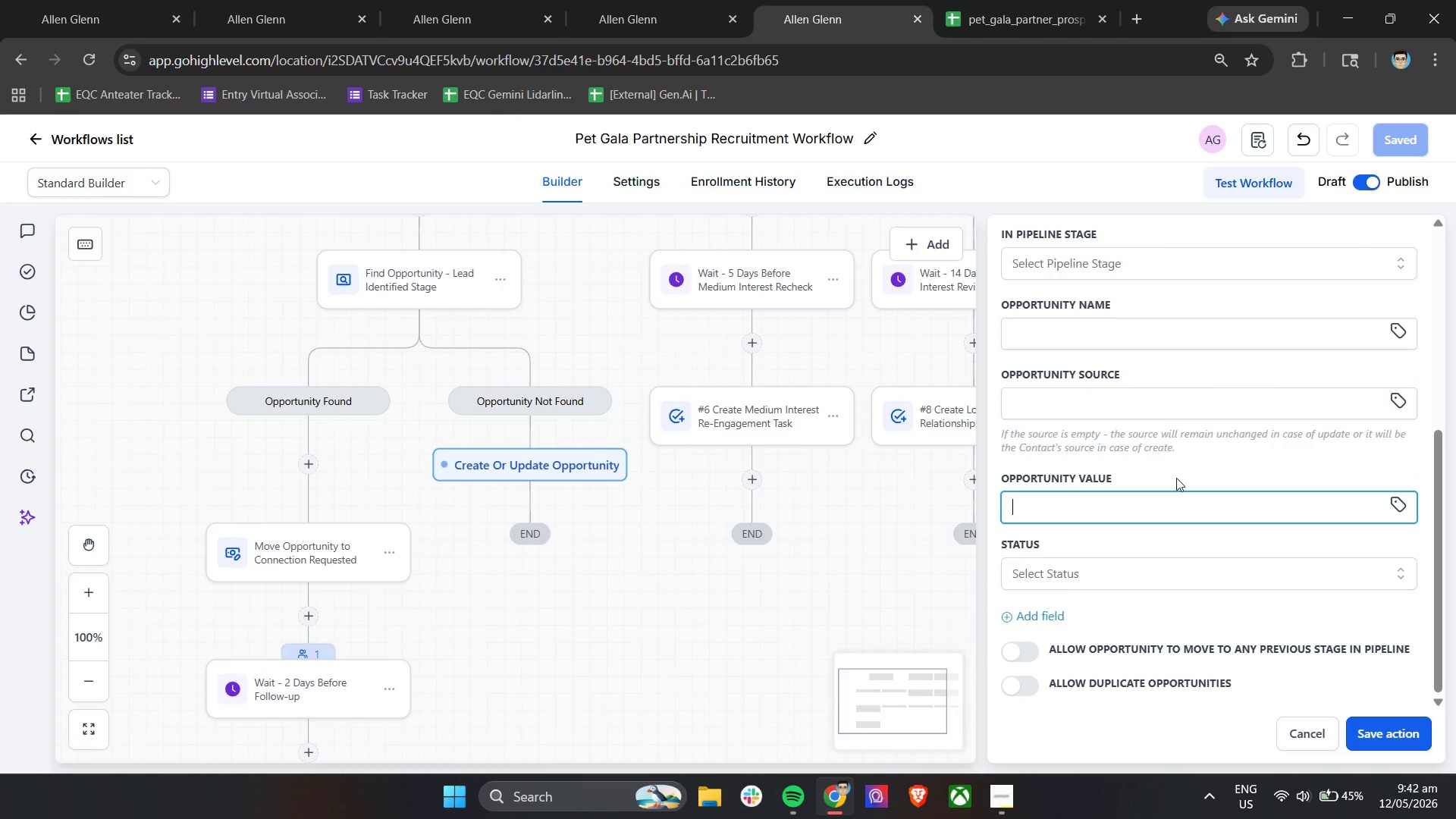 
left_click([1196, 457])
 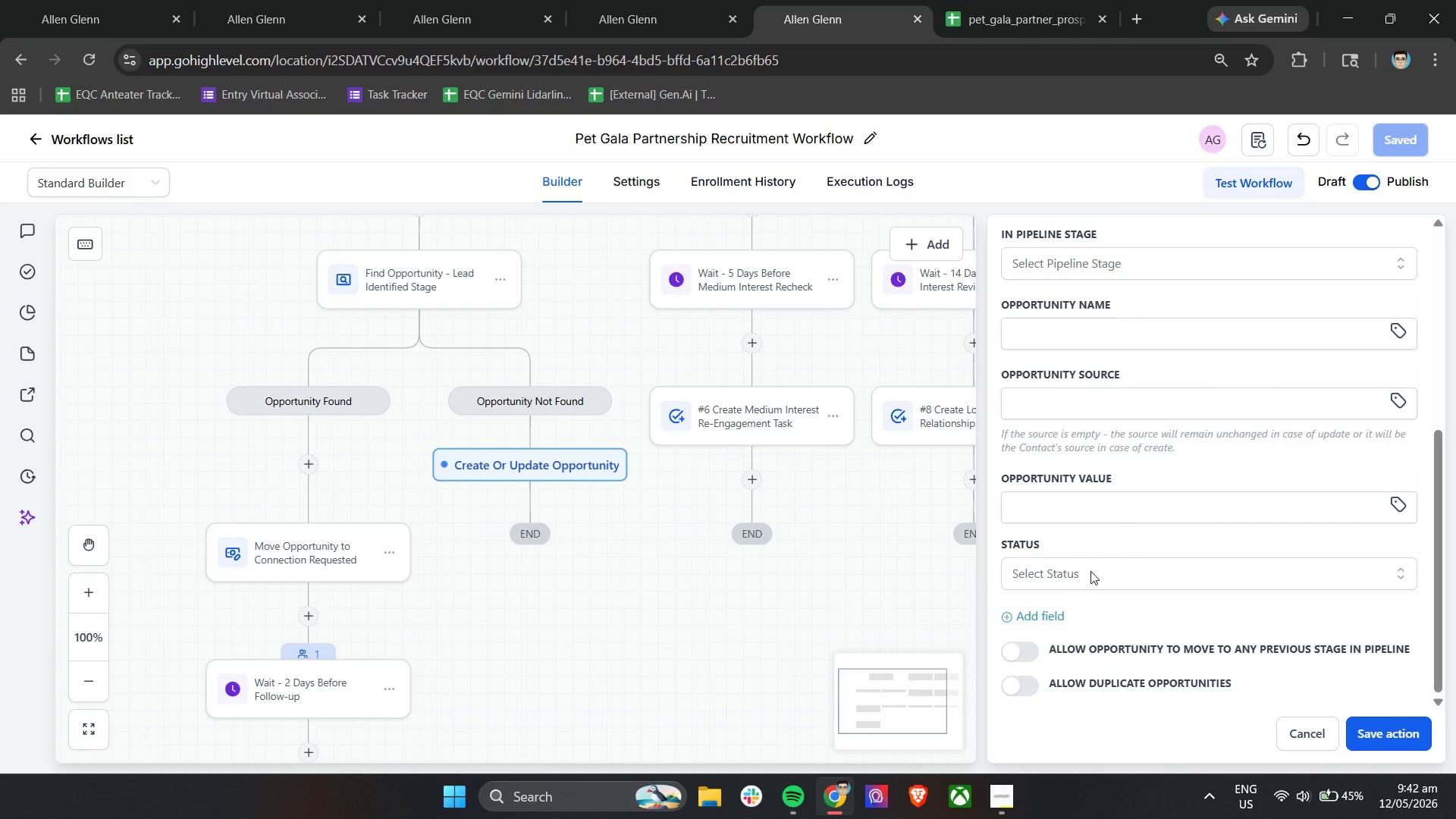 
left_click([1087, 576])
 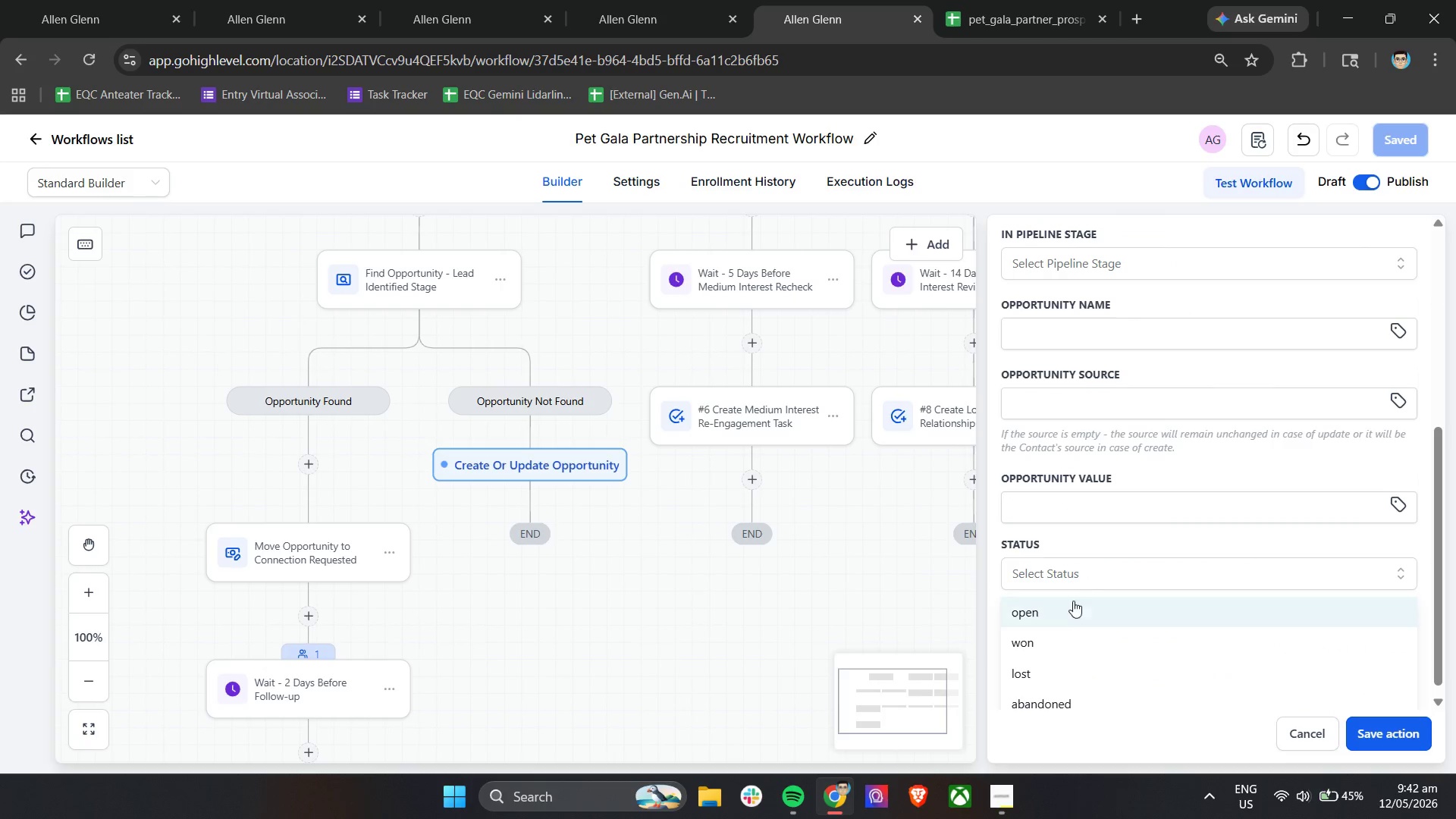 
left_click([1068, 607])
 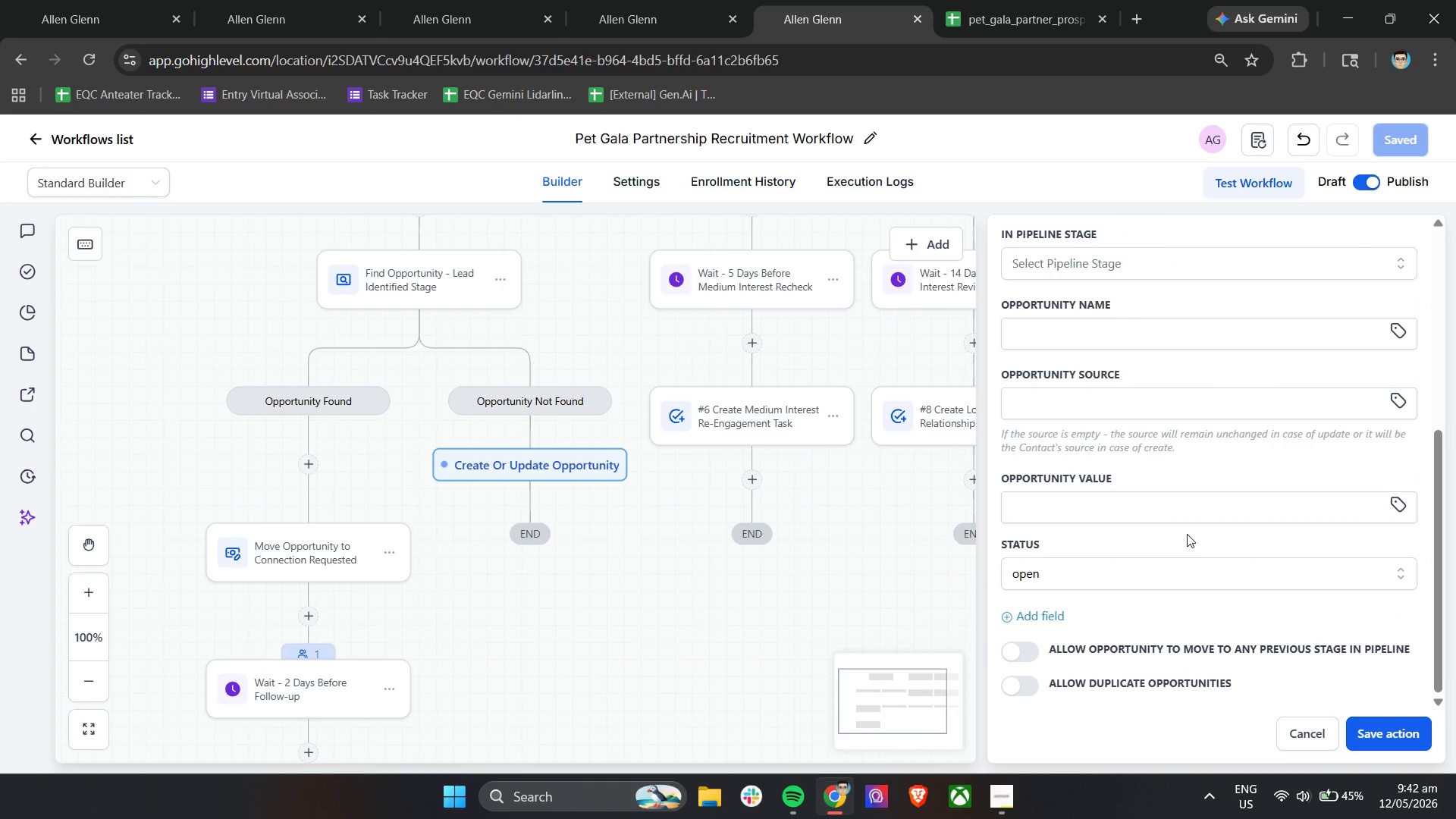 
left_click([1187, 533])
 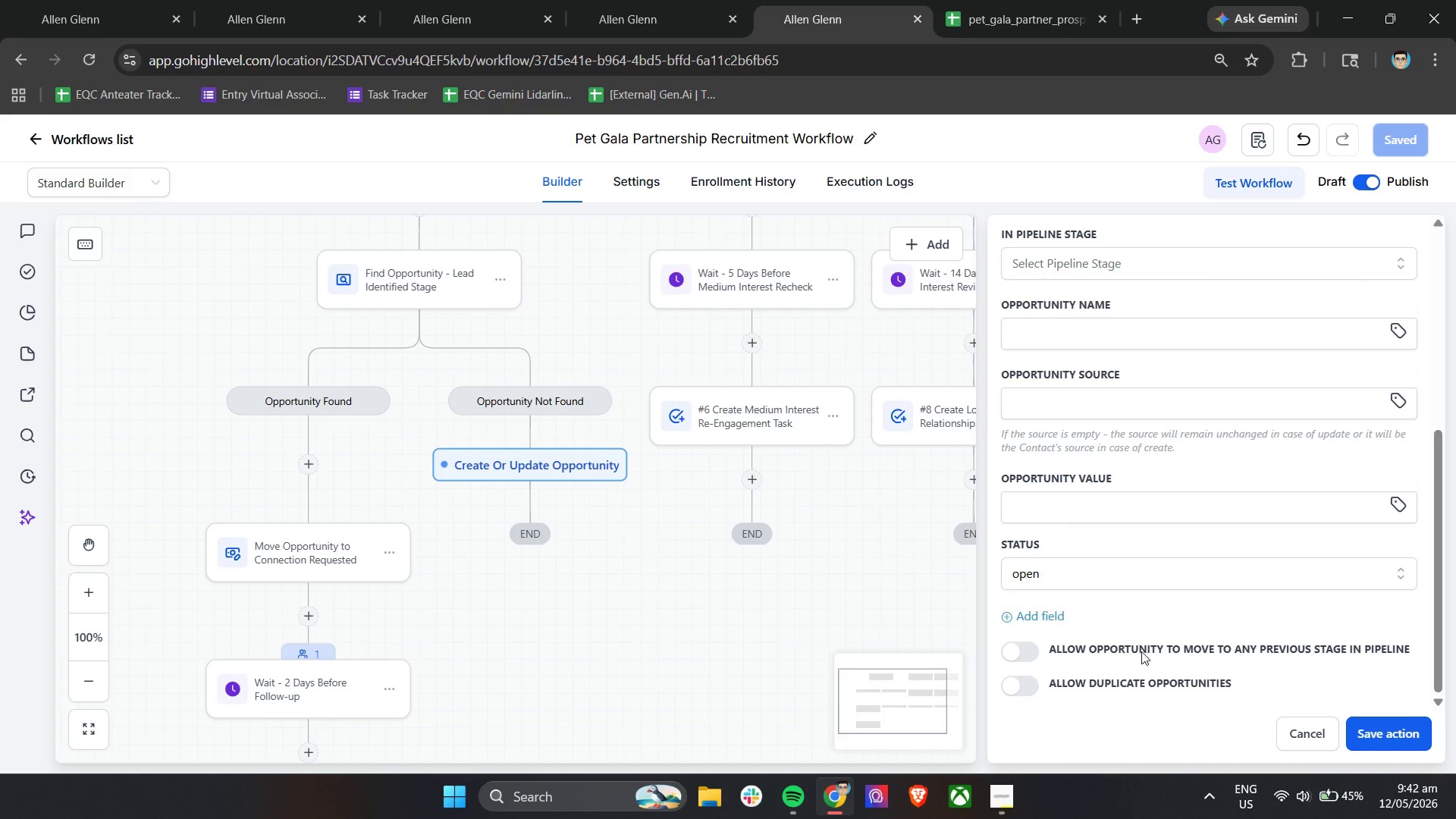 
wait(5.38)
 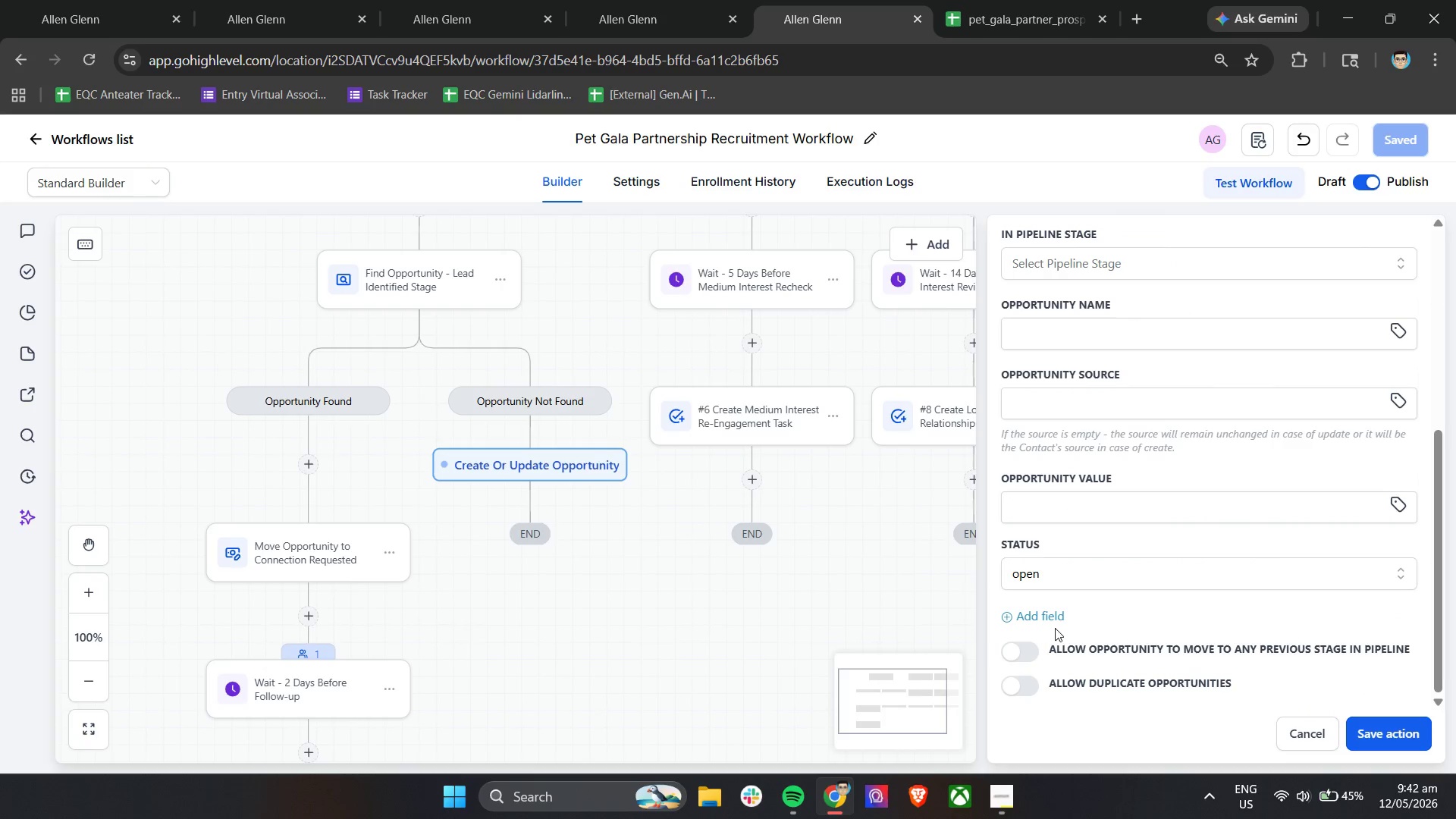 
left_click([1012, 649])
 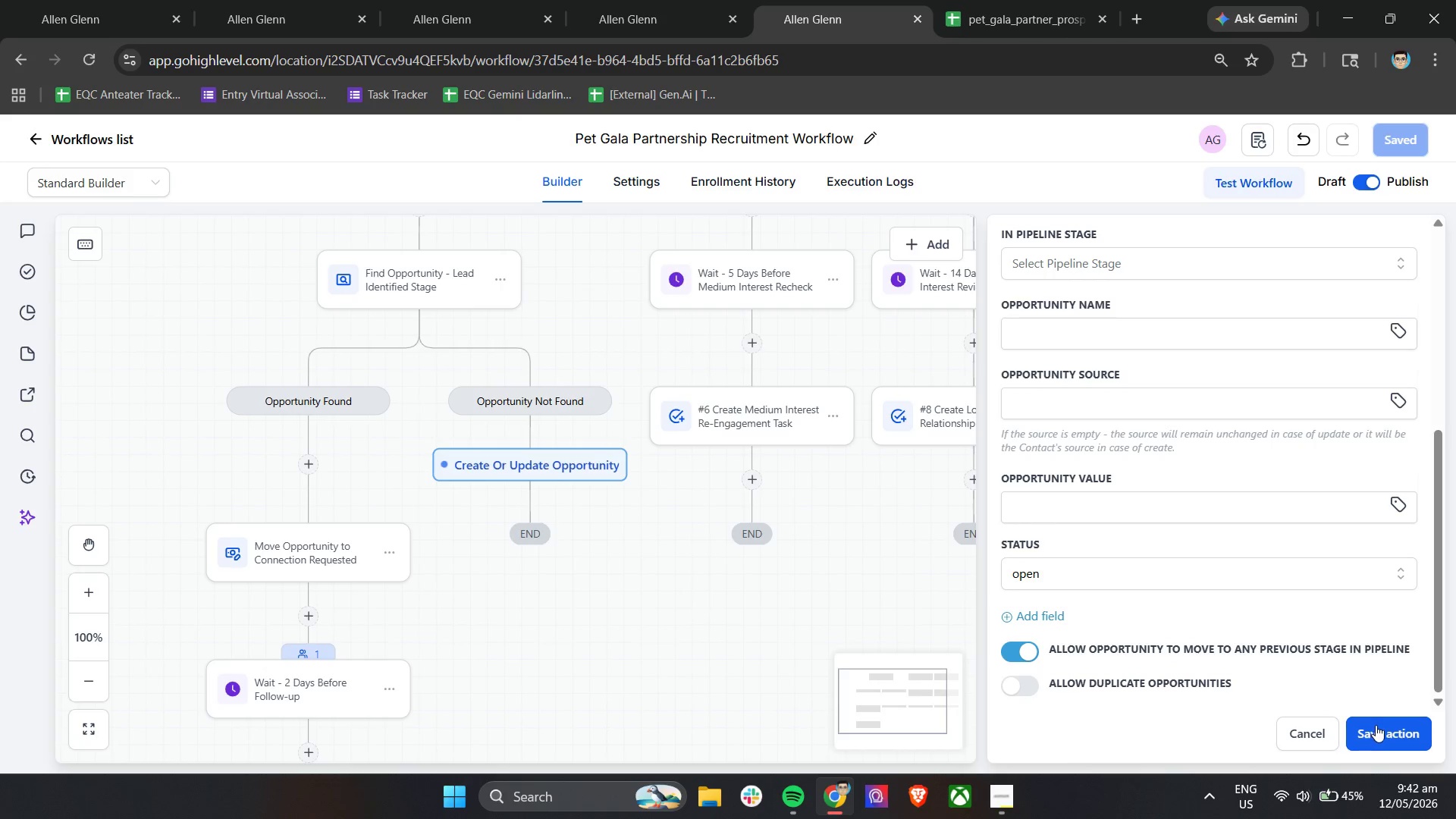 
left_click([1376, 728])
 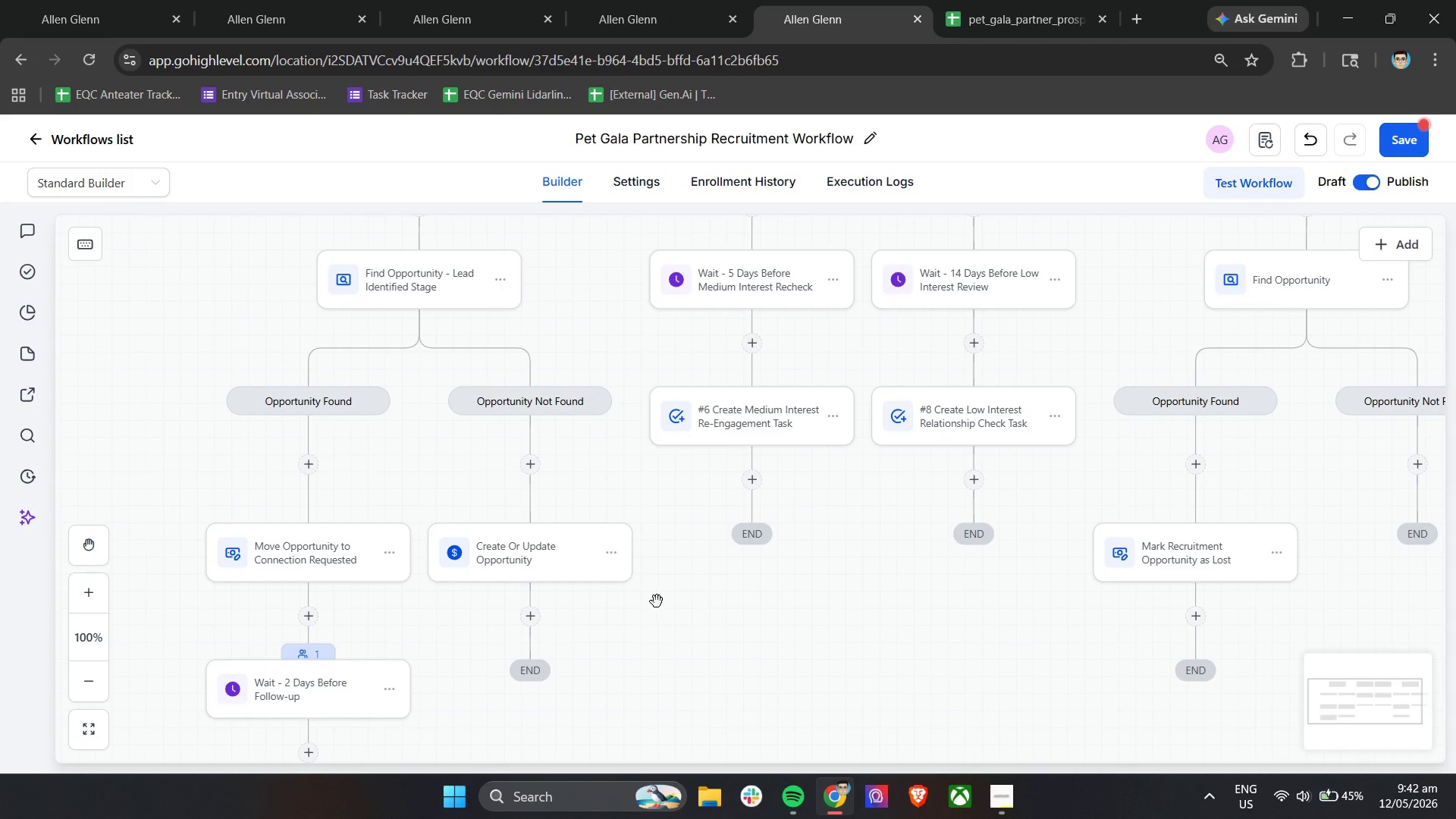 
scroll: coordinate [659, 597], scroll_direction: down, amount: 4.0
 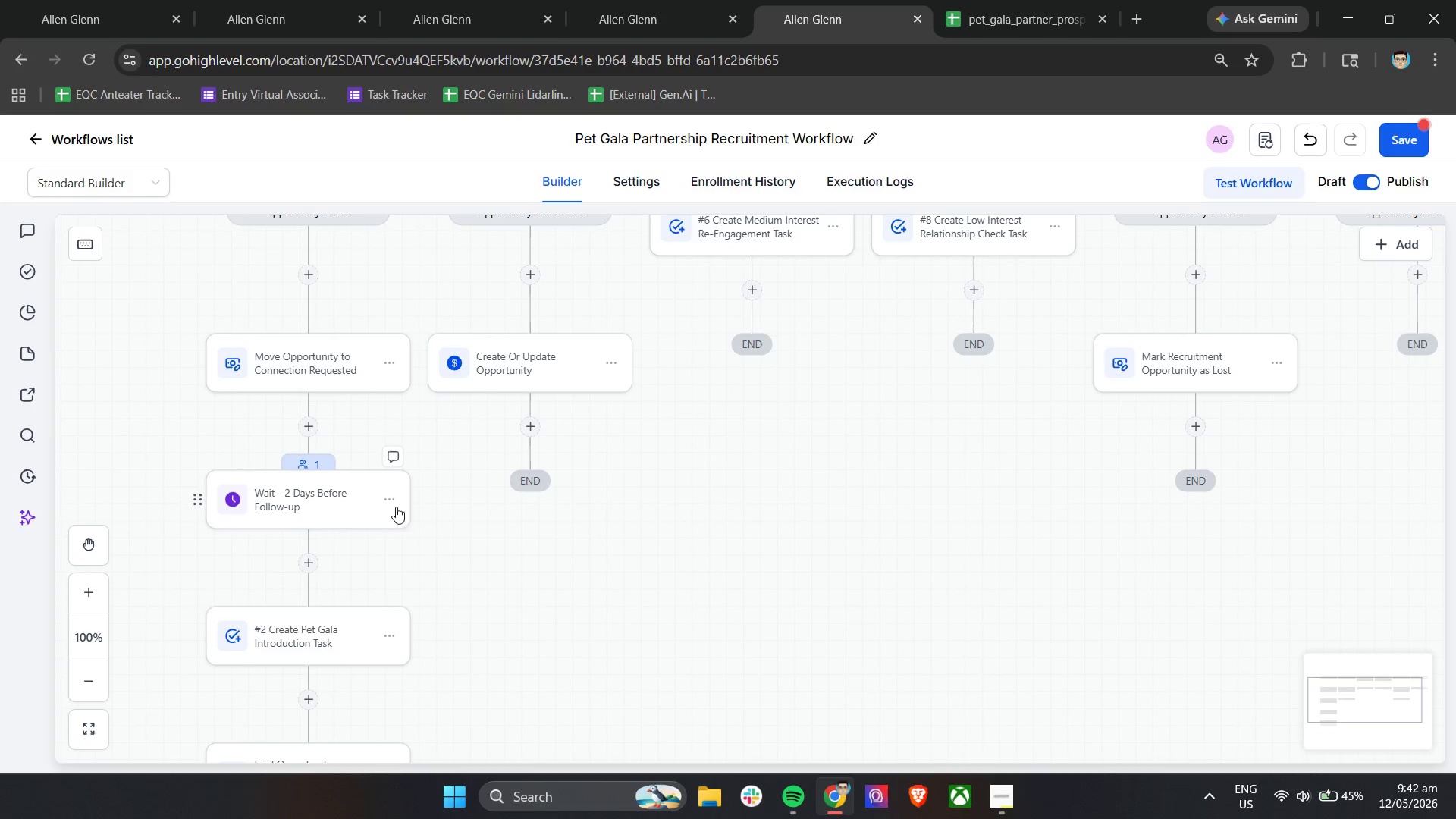 
left_click([388, 502])
 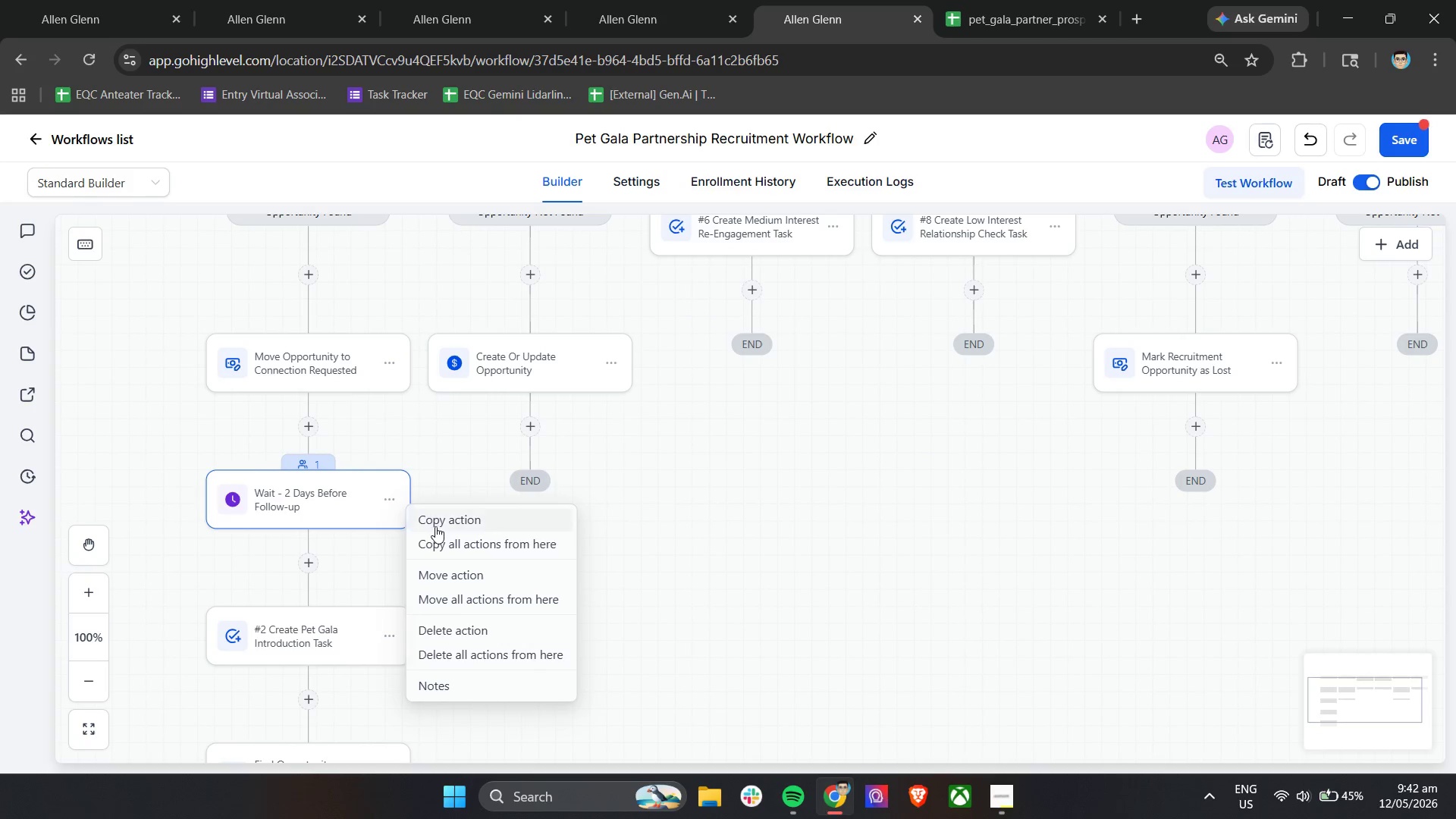 
left_click([436, 526])
 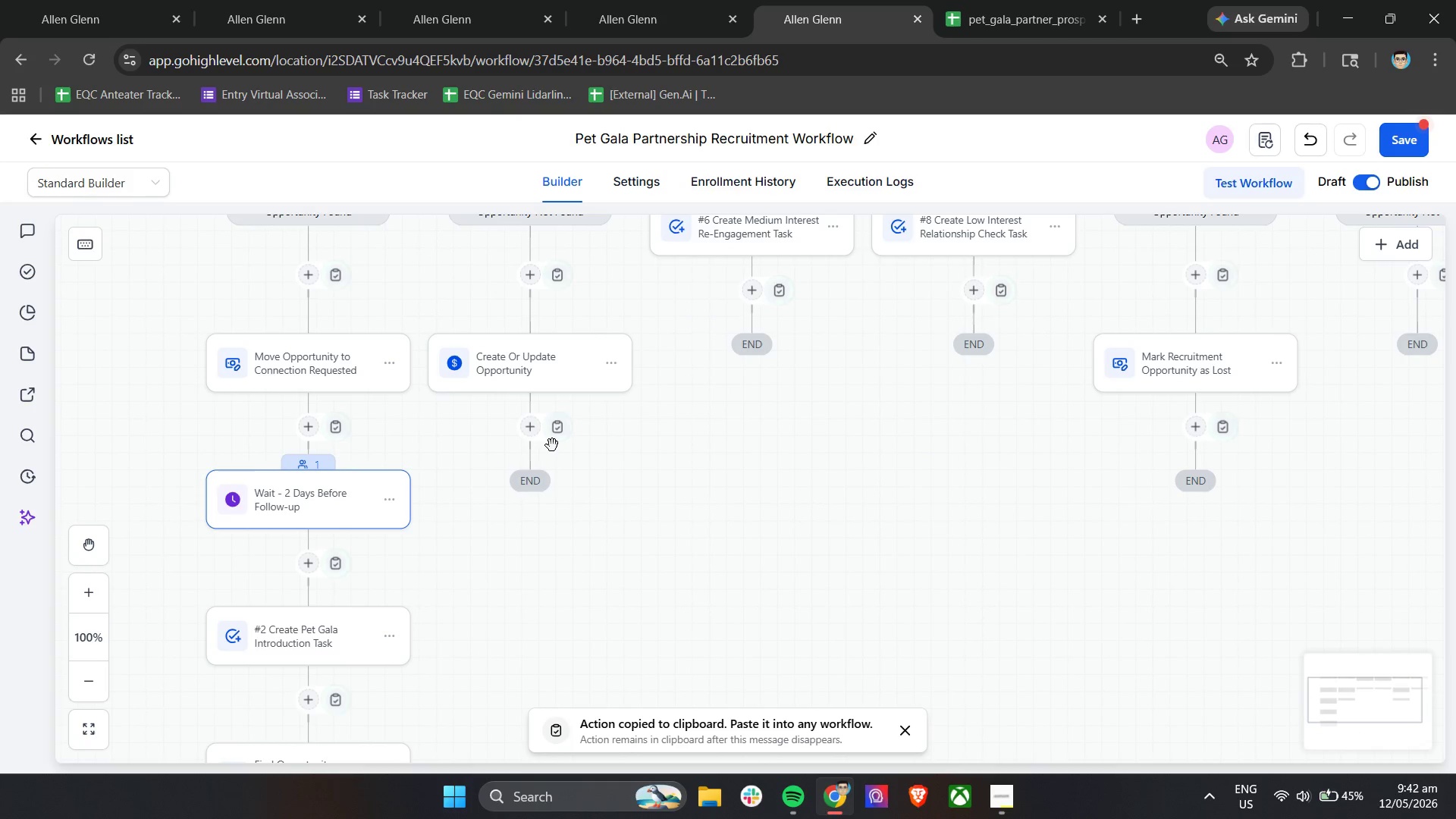 
left_click([561, 428])
 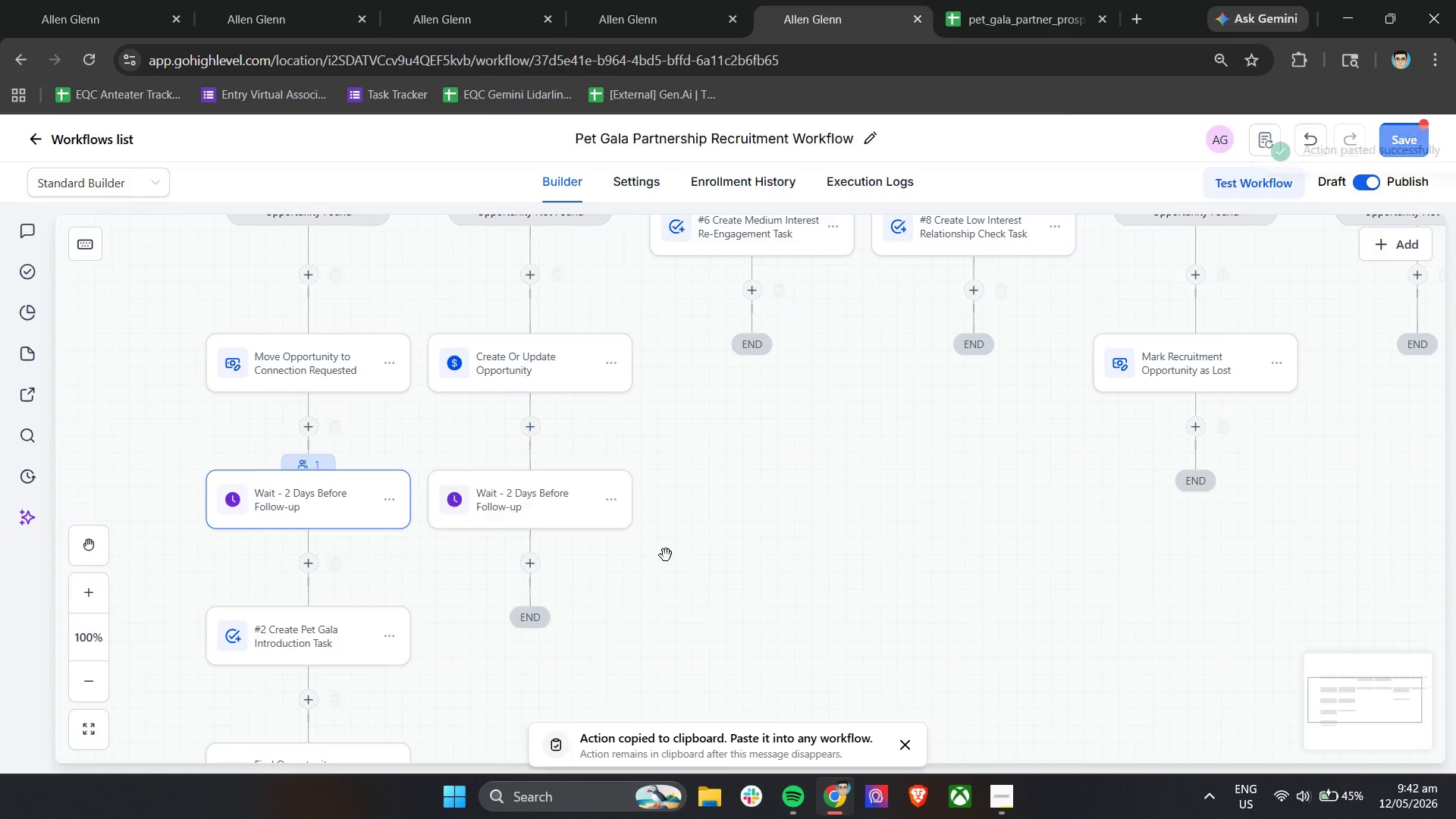 
scroll: coordinate [666, 555], scroll_direction: up, amount: 4.0
 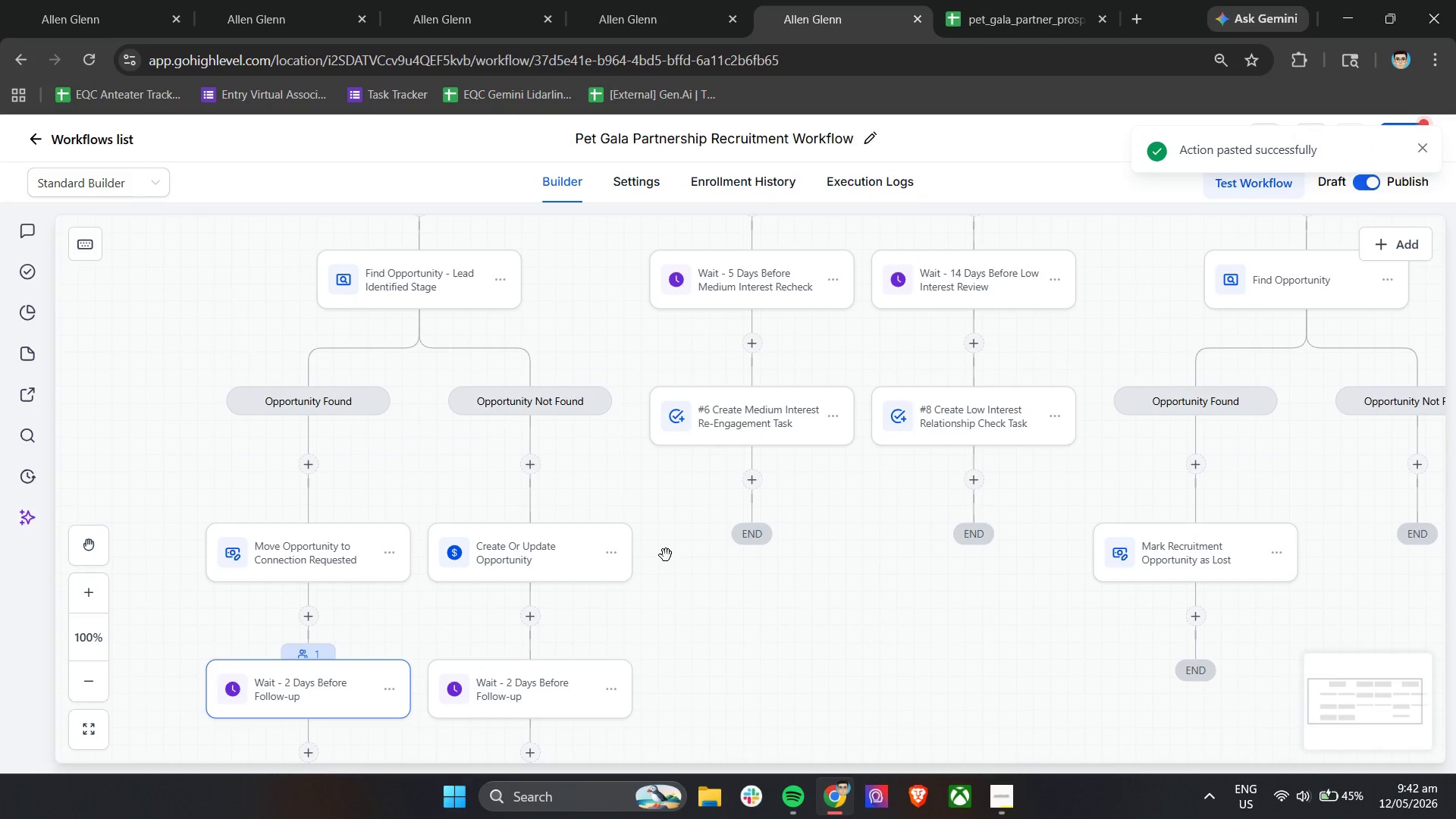 
scroll: coordinate [666, 555], scroll_direction: down, amount: 6.0
 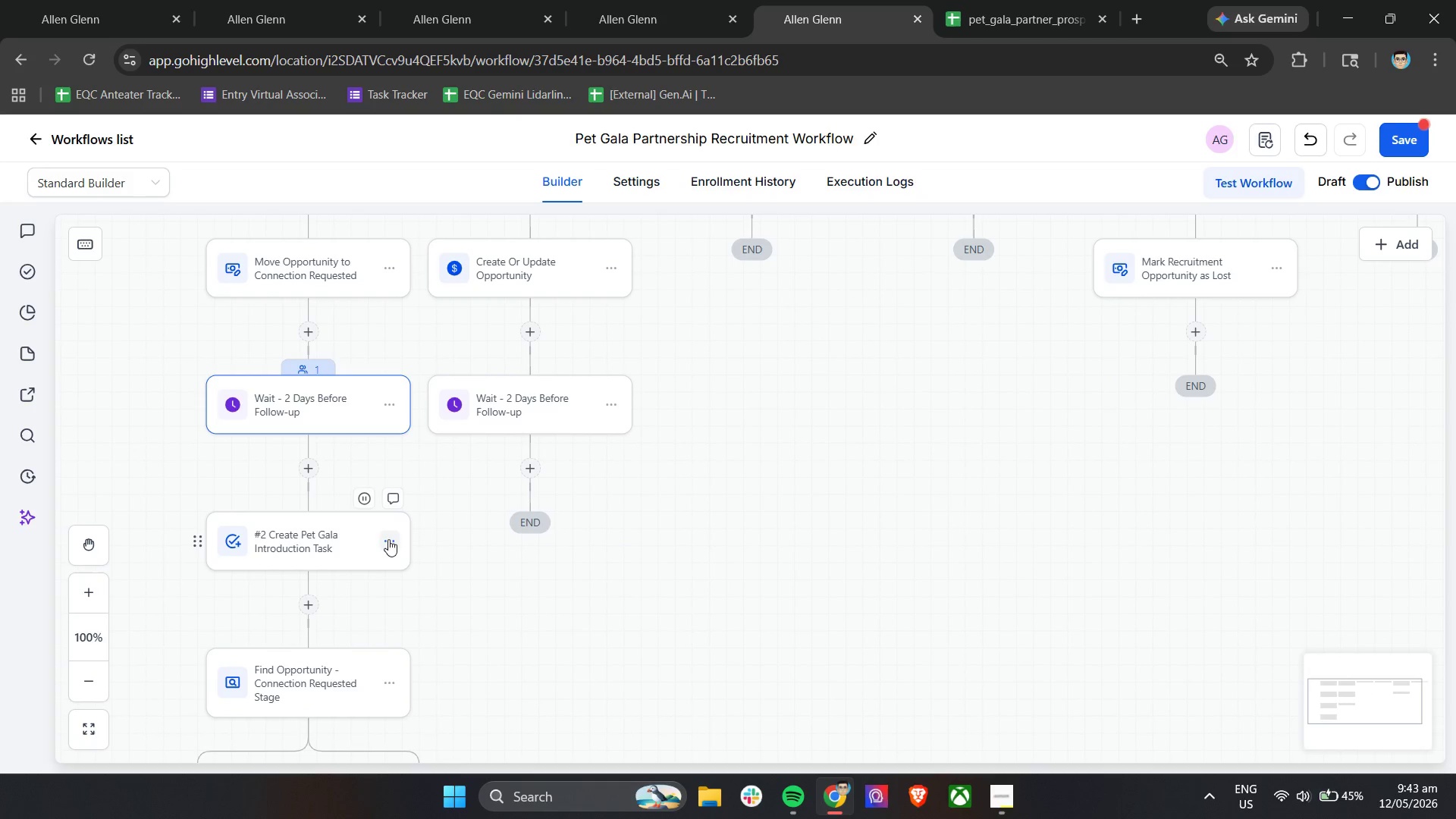 
left_click([391, 541])
 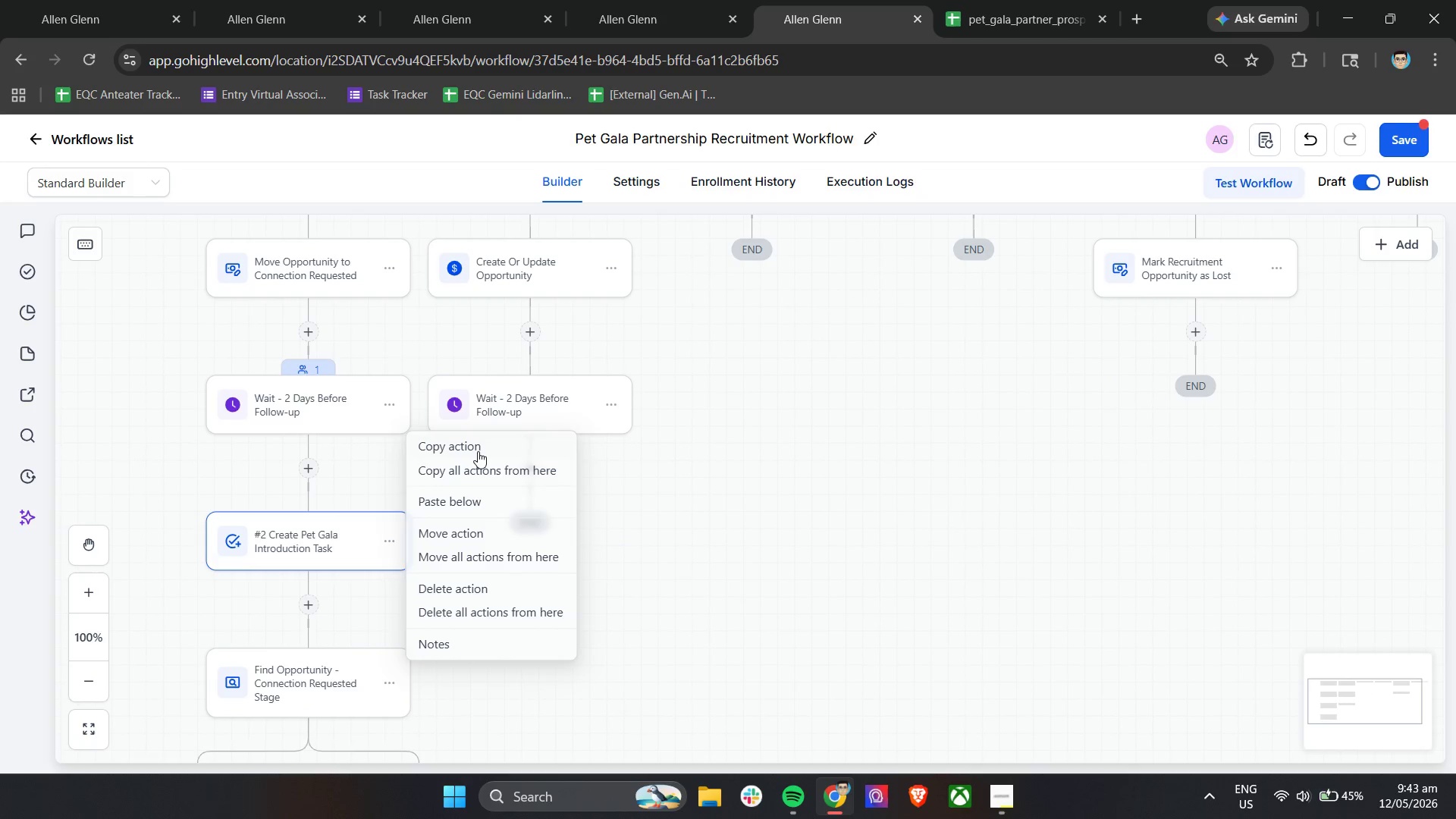 
left_click([478, 450])
 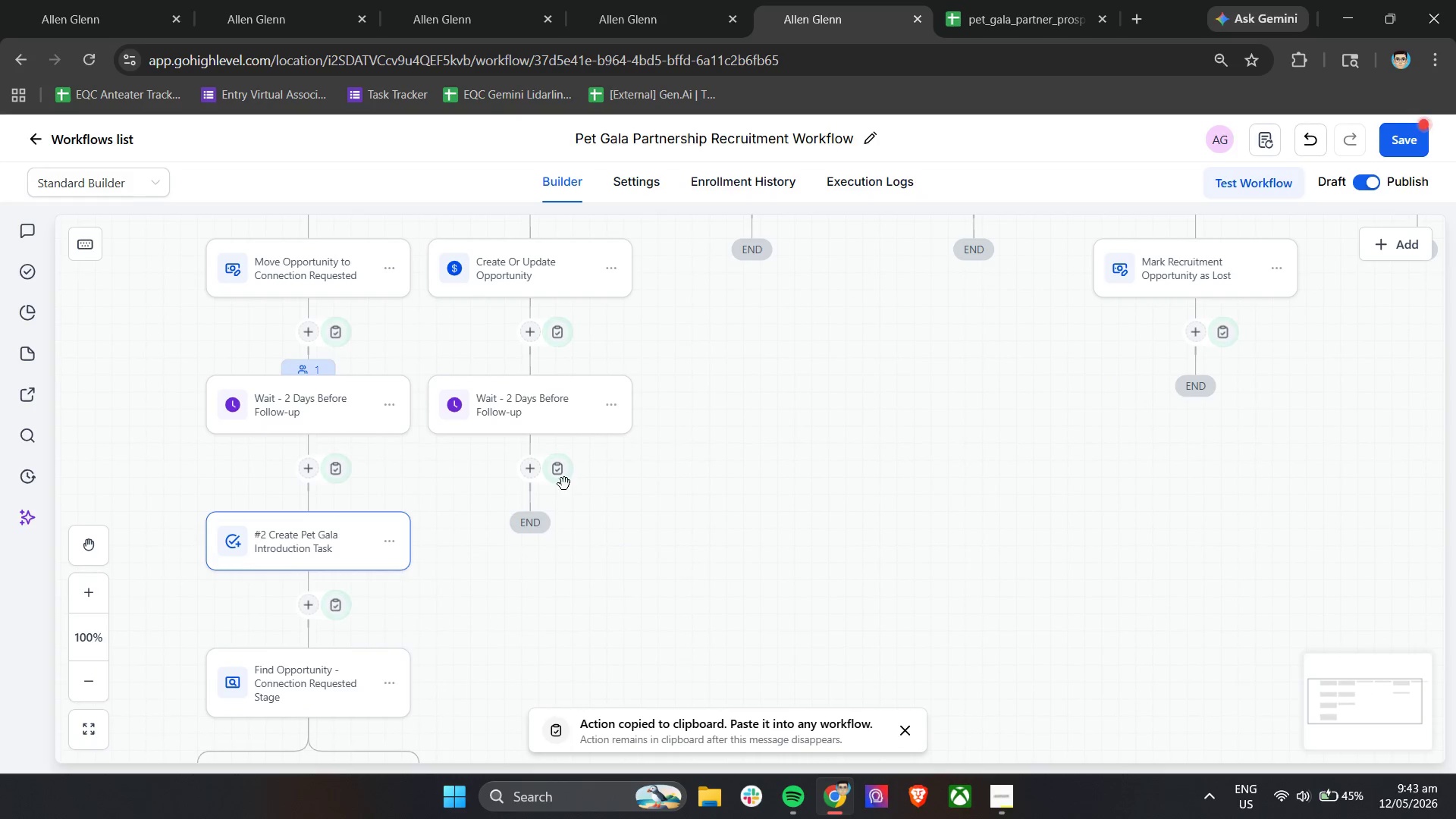 
left_click([561, 473])
 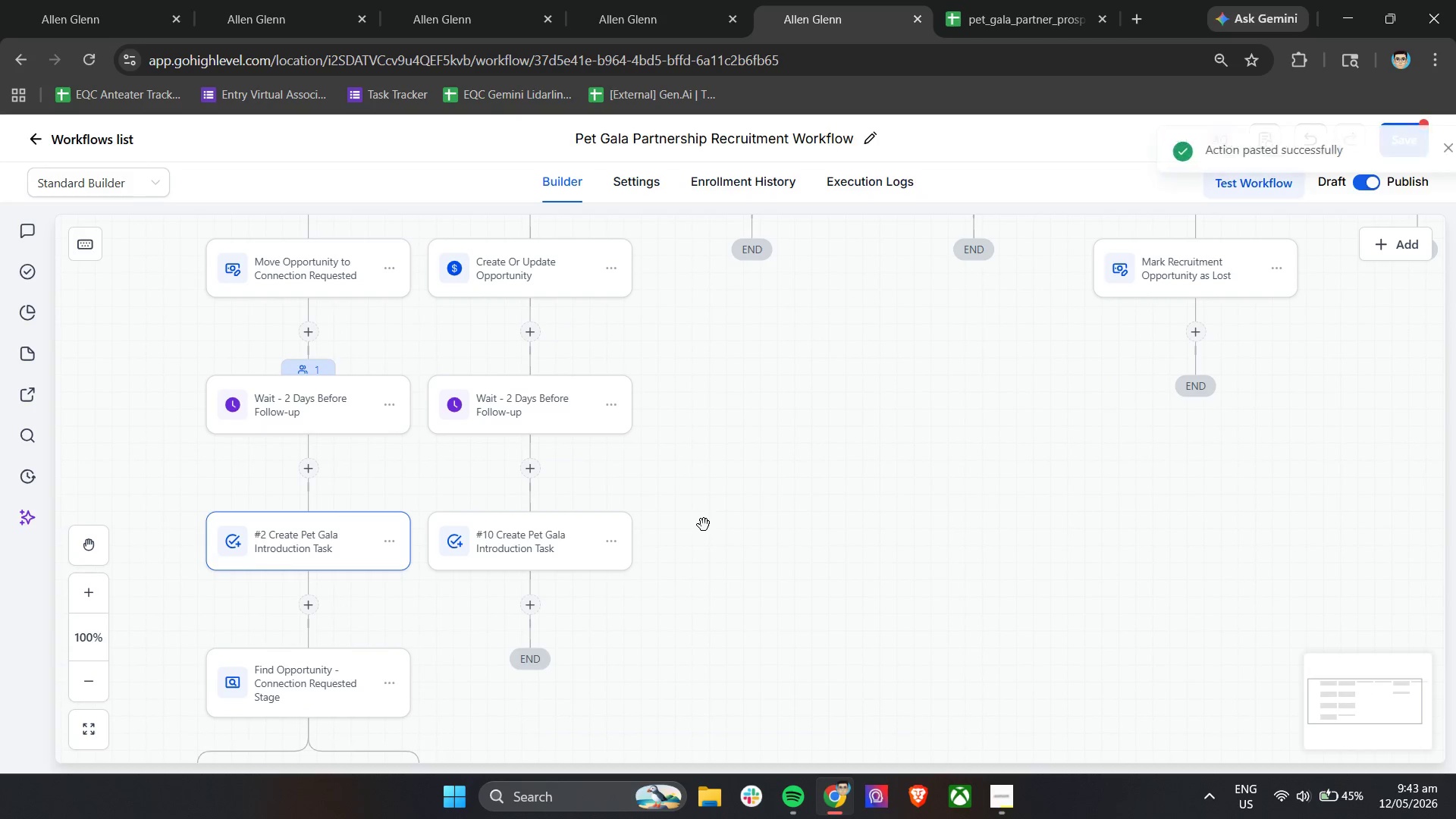 
scroll: coordinate [704, 525], scroll_direction: down, amount: 5.0
 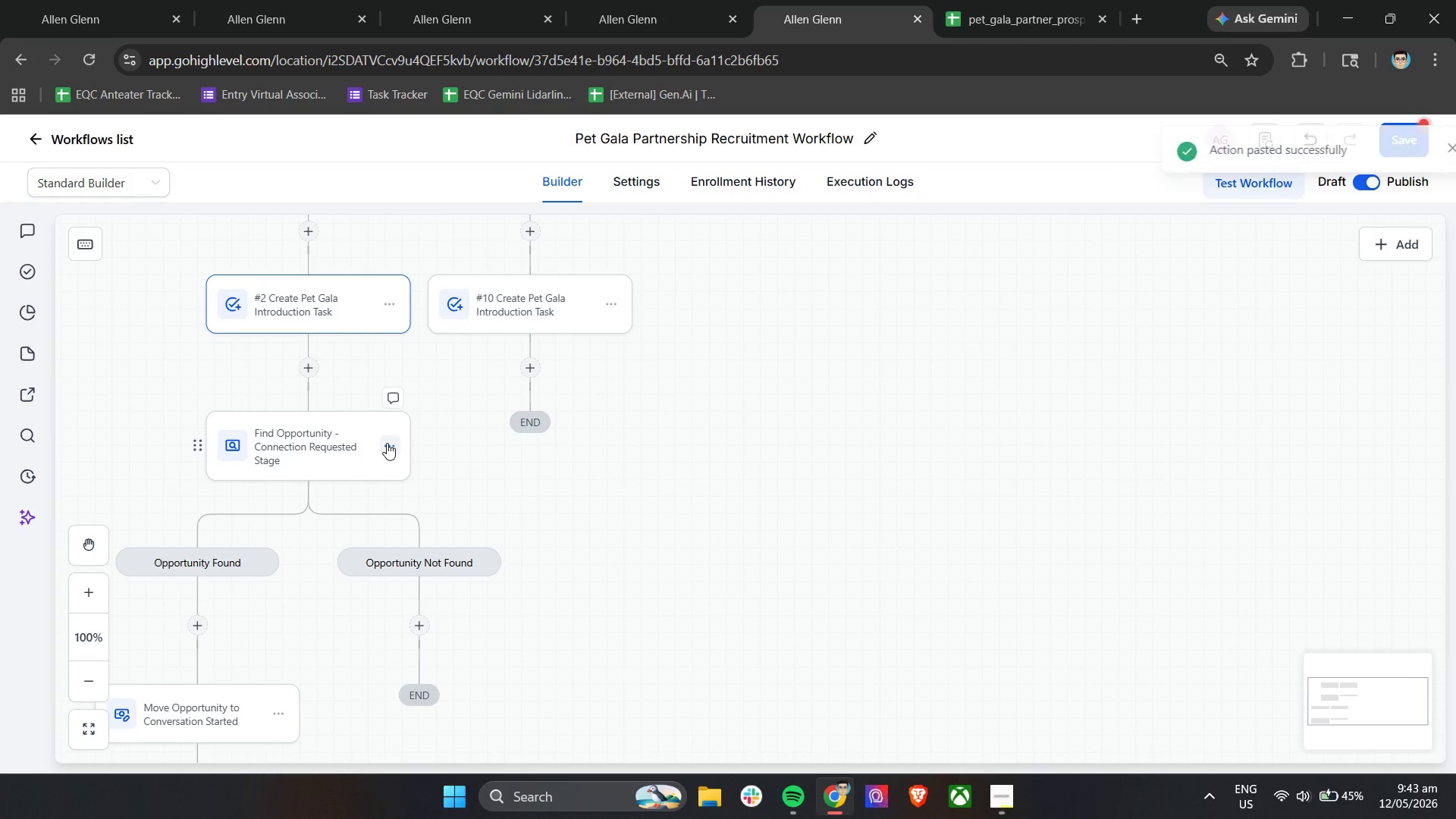 
left_click([387, 443])
 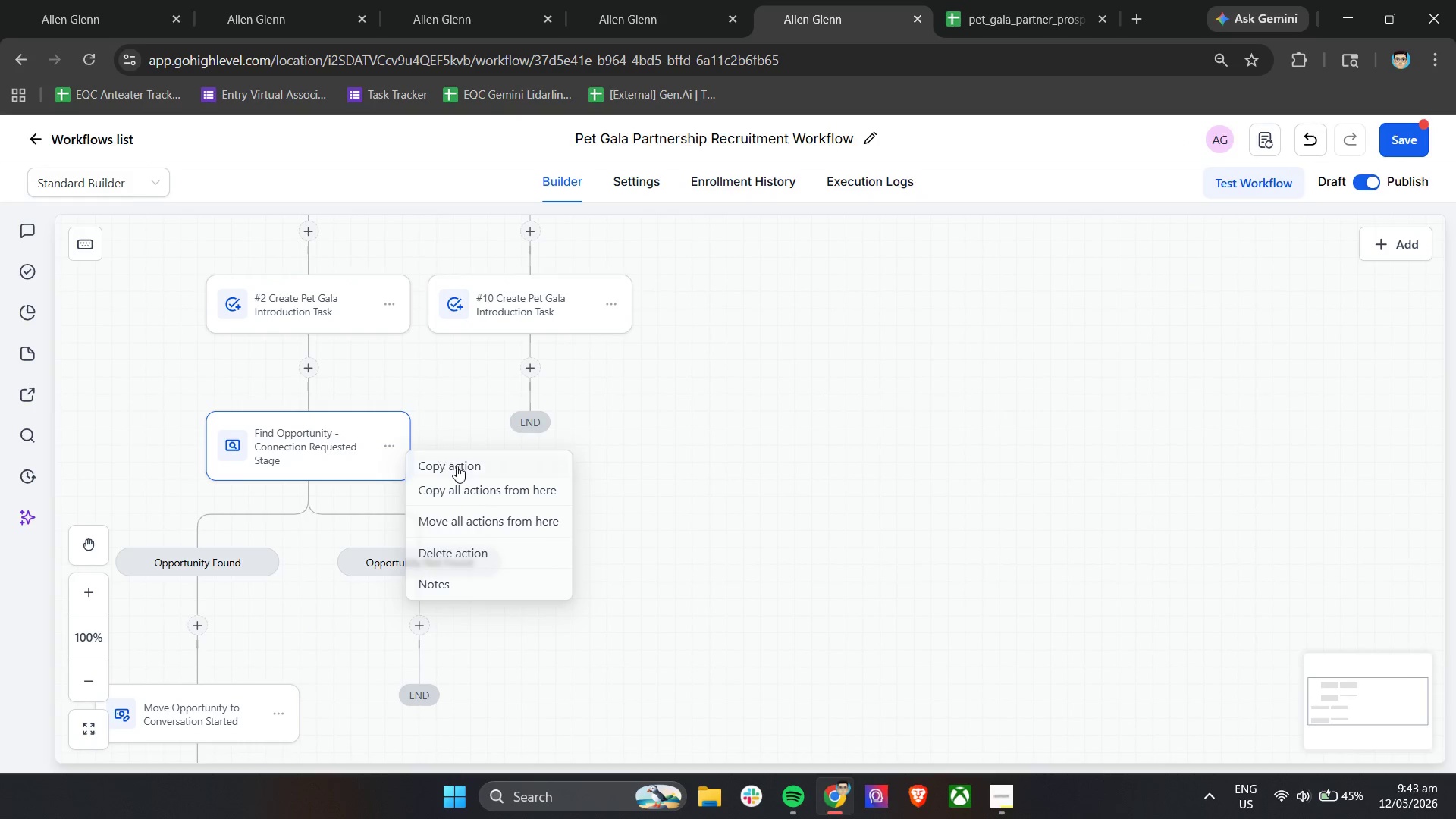 
left_click([459, 468])
 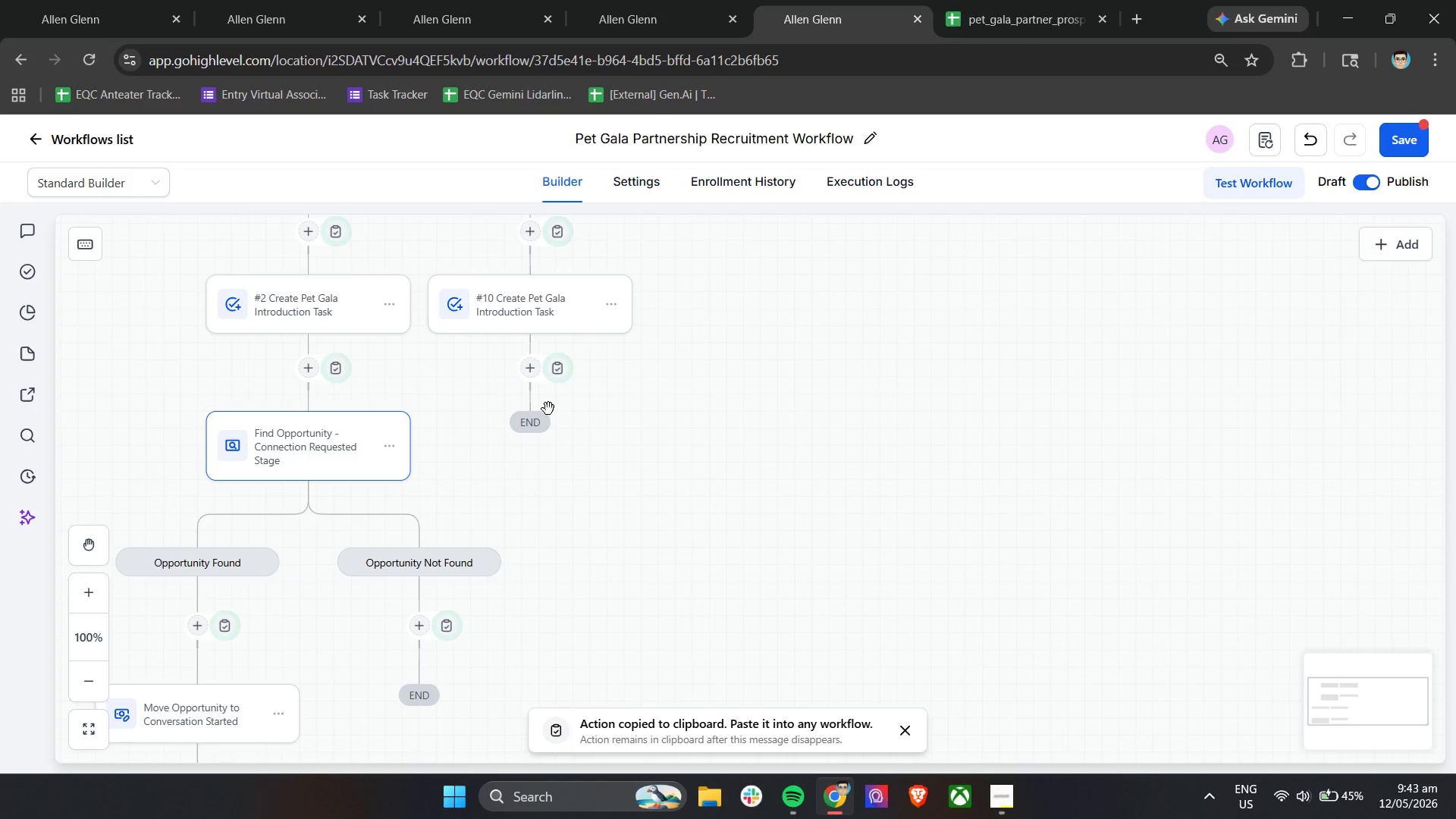 
left_click([560, 369])
 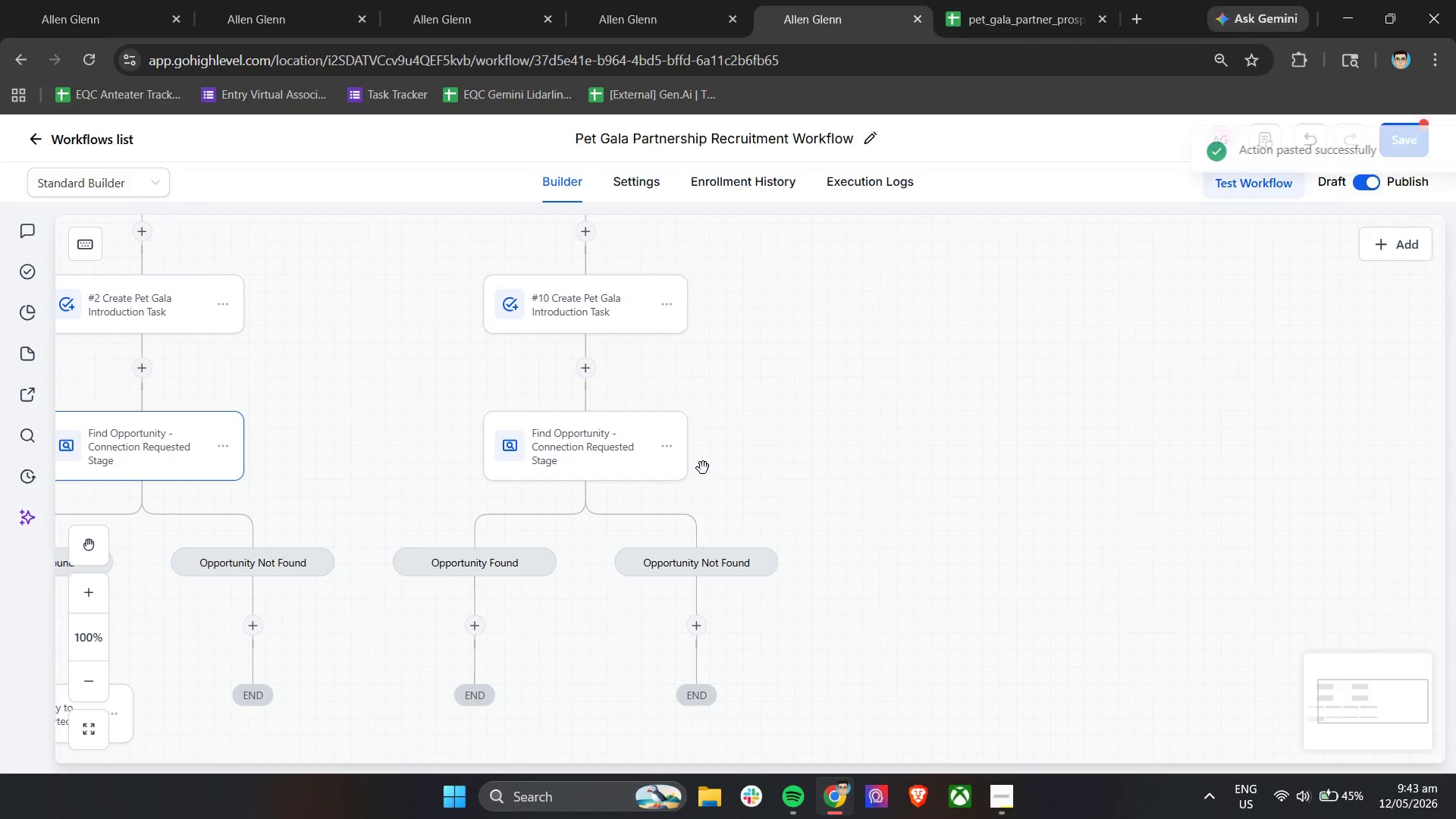 
scroll: coordinate [703, 468], scroll_direction: down, amount: 4.0
 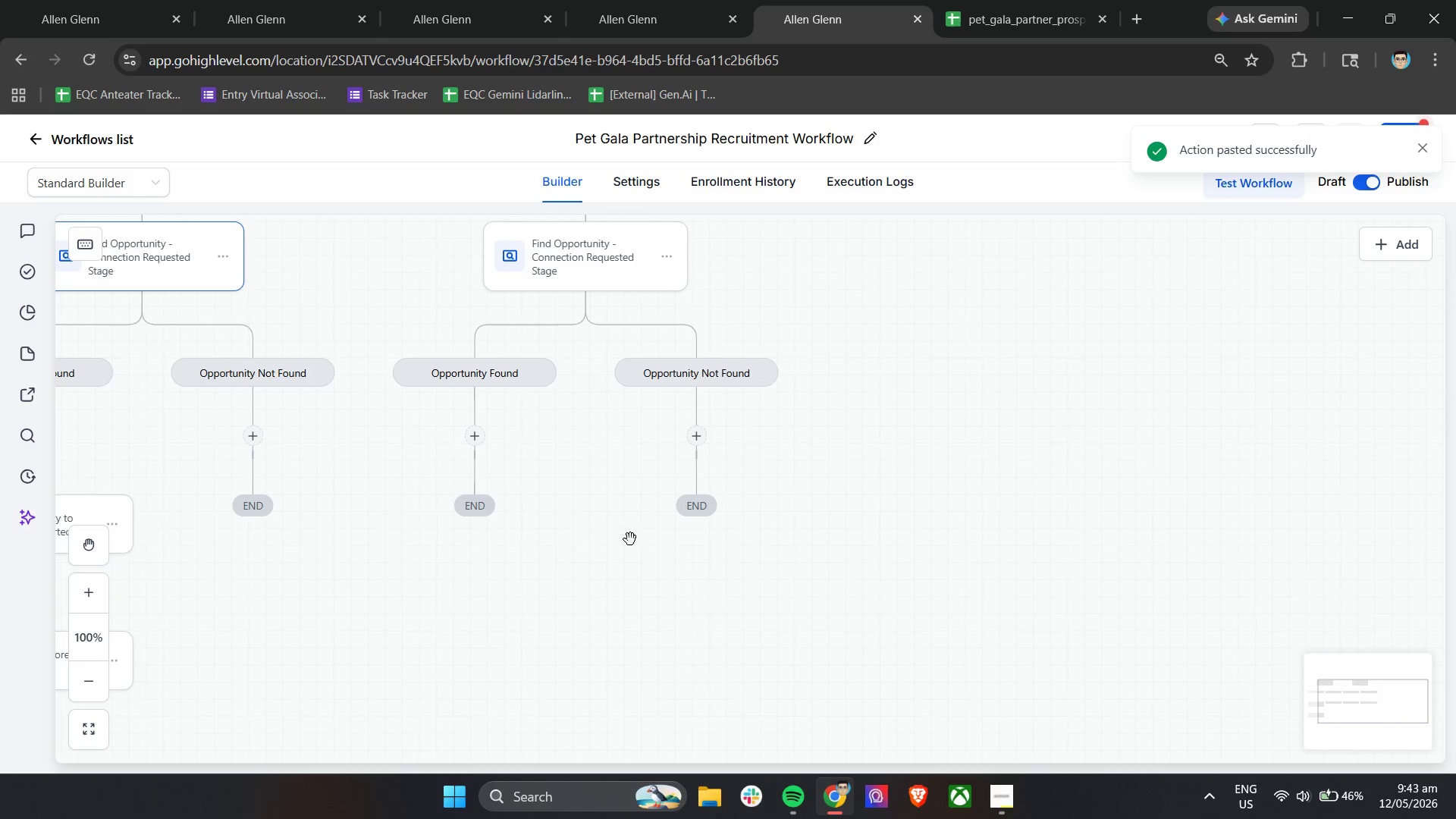 
key(Shift+ShiftLeft)
 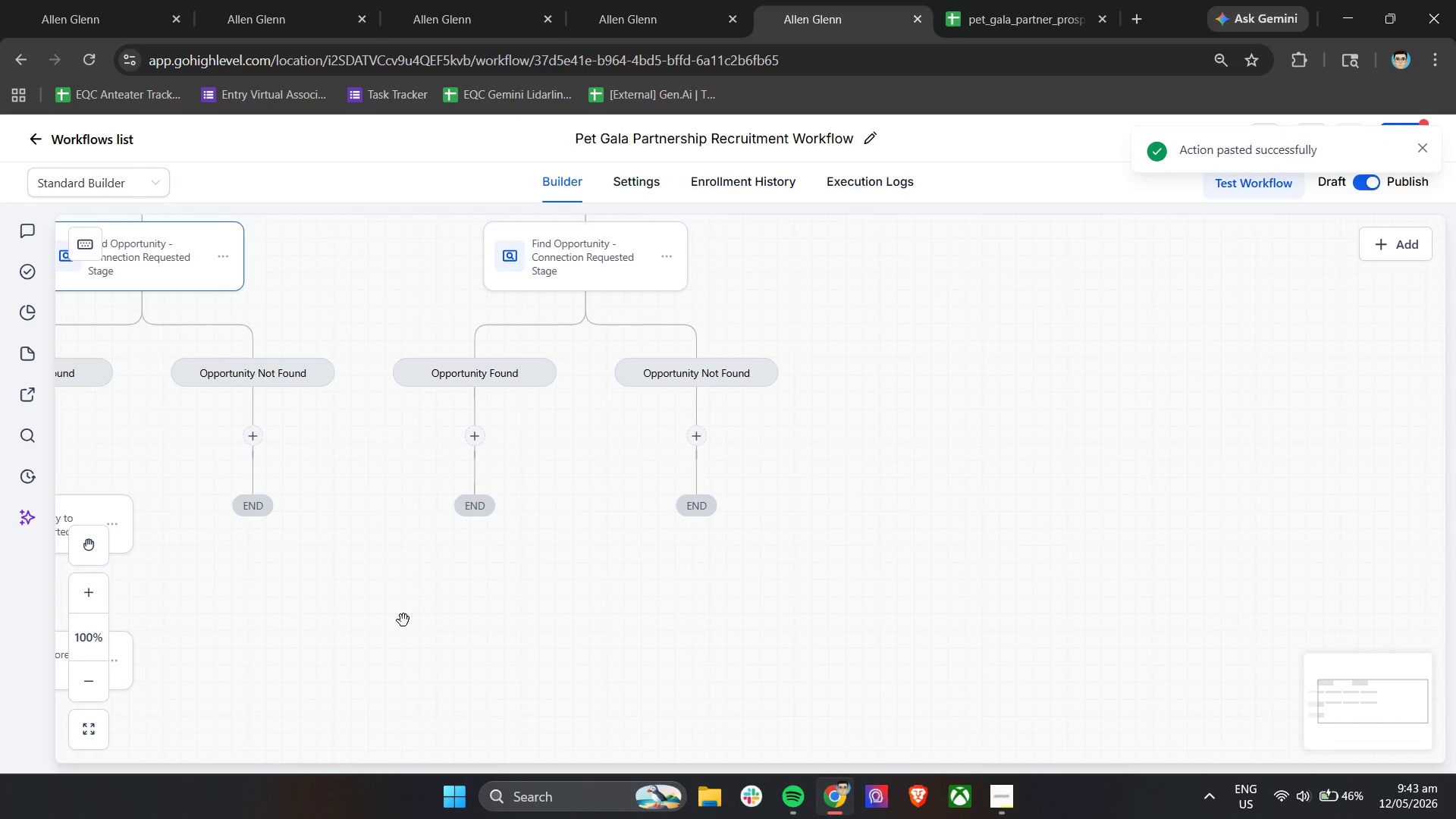 
left_click_drag(start_coordinate=[403, 620], to_coordinate=[823, 602])
 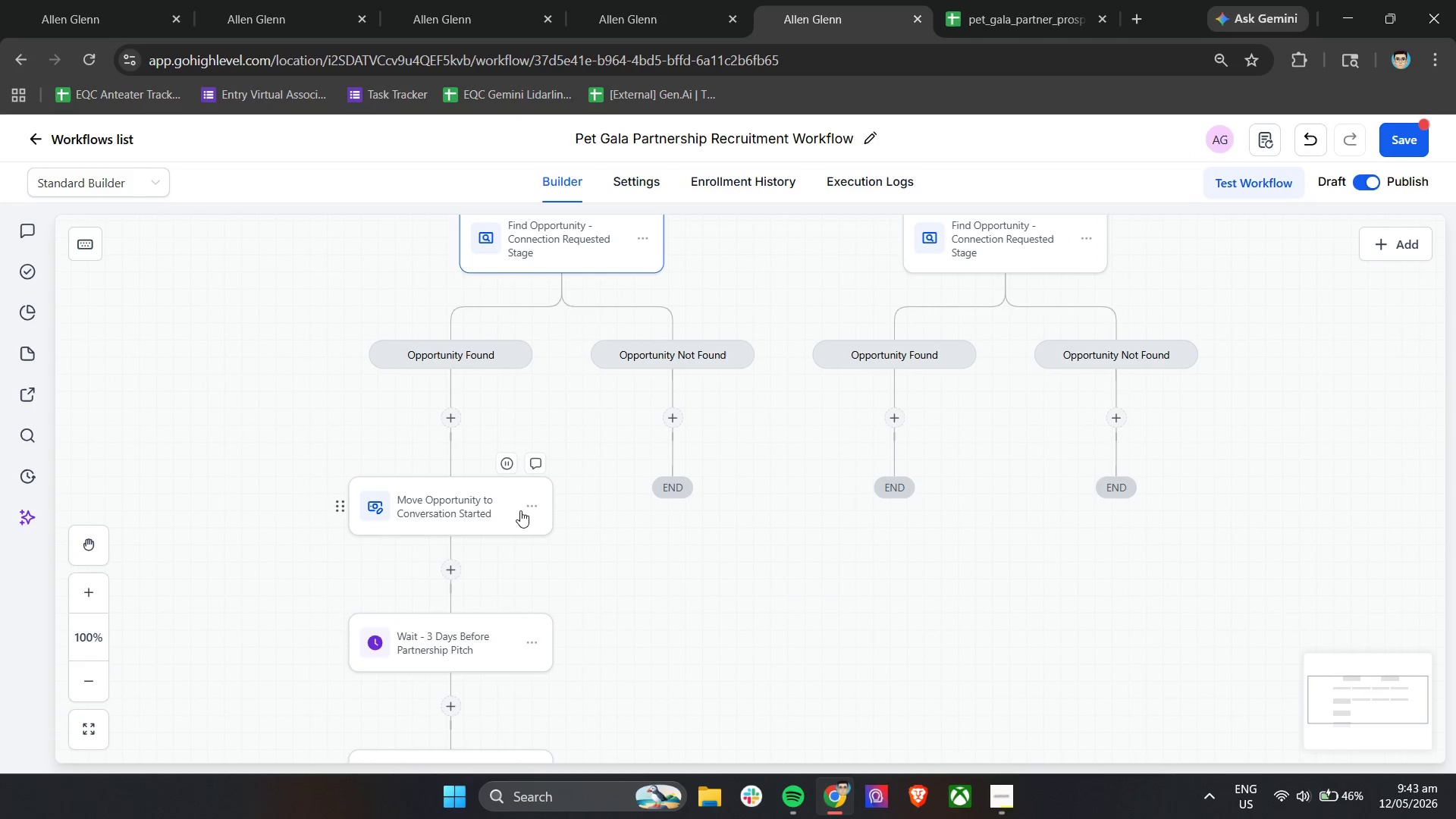 
left_click([532, 507])
 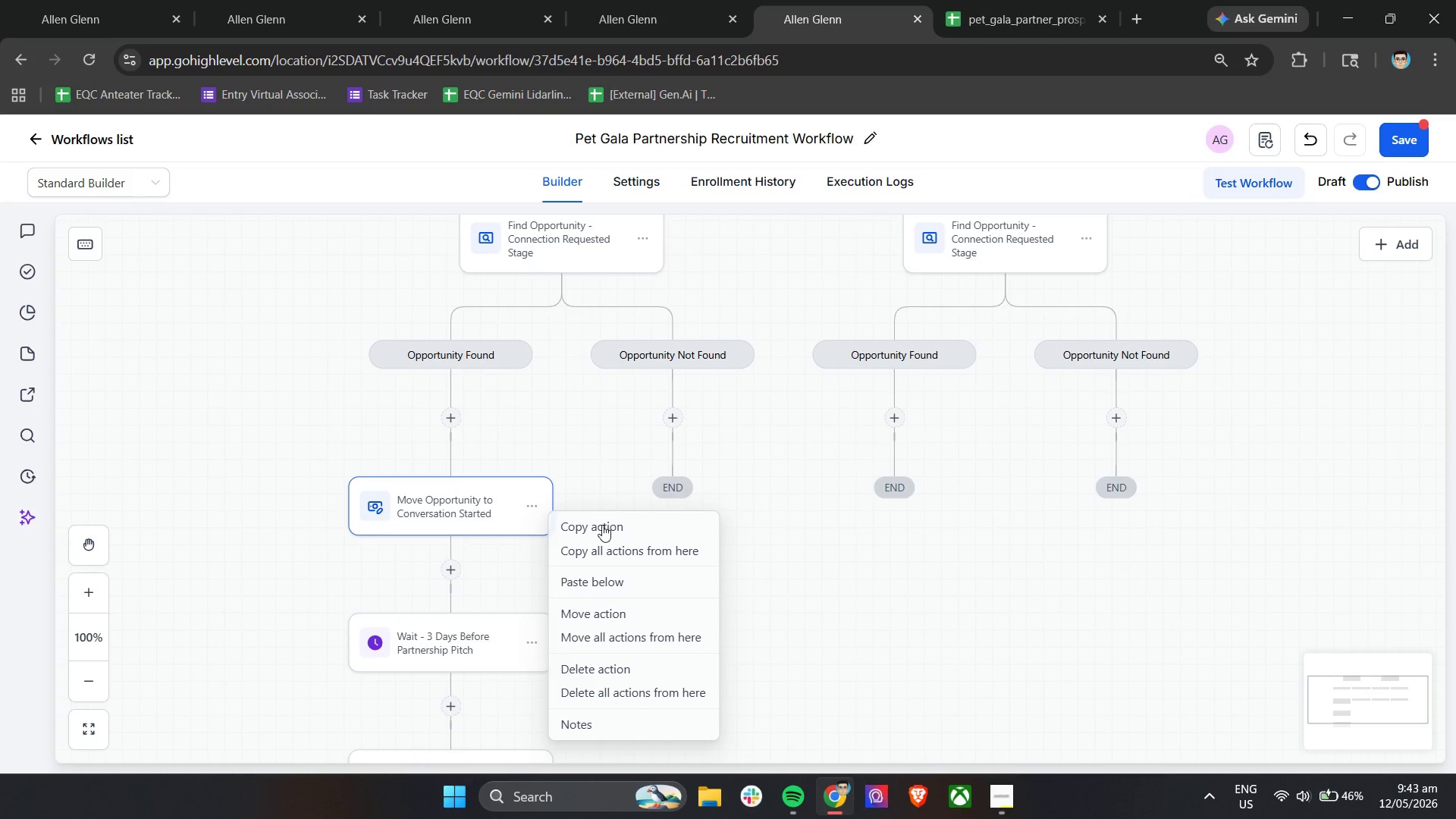 
left_click([602, 528])
 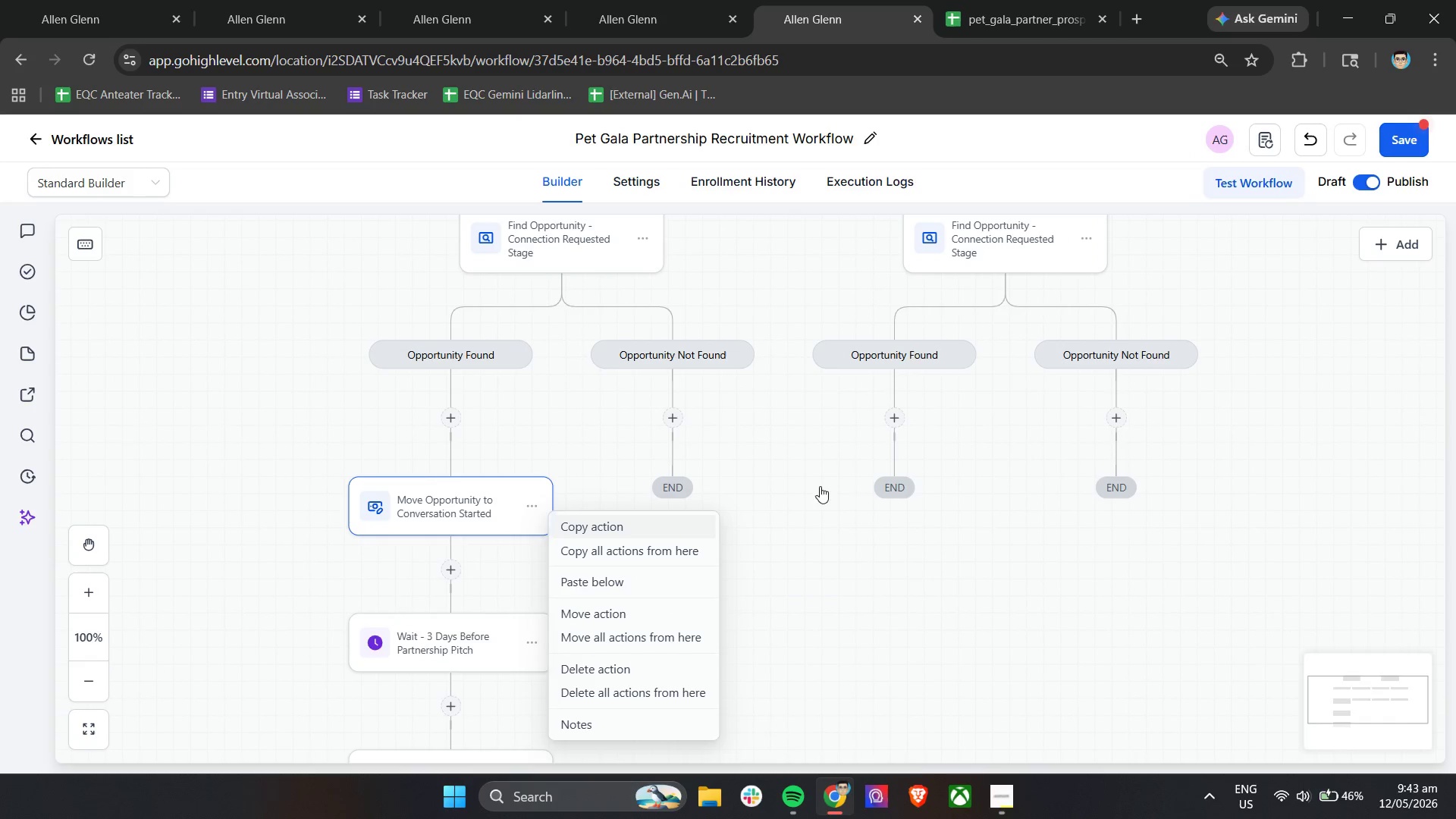 
mouse_move([892, 441])
 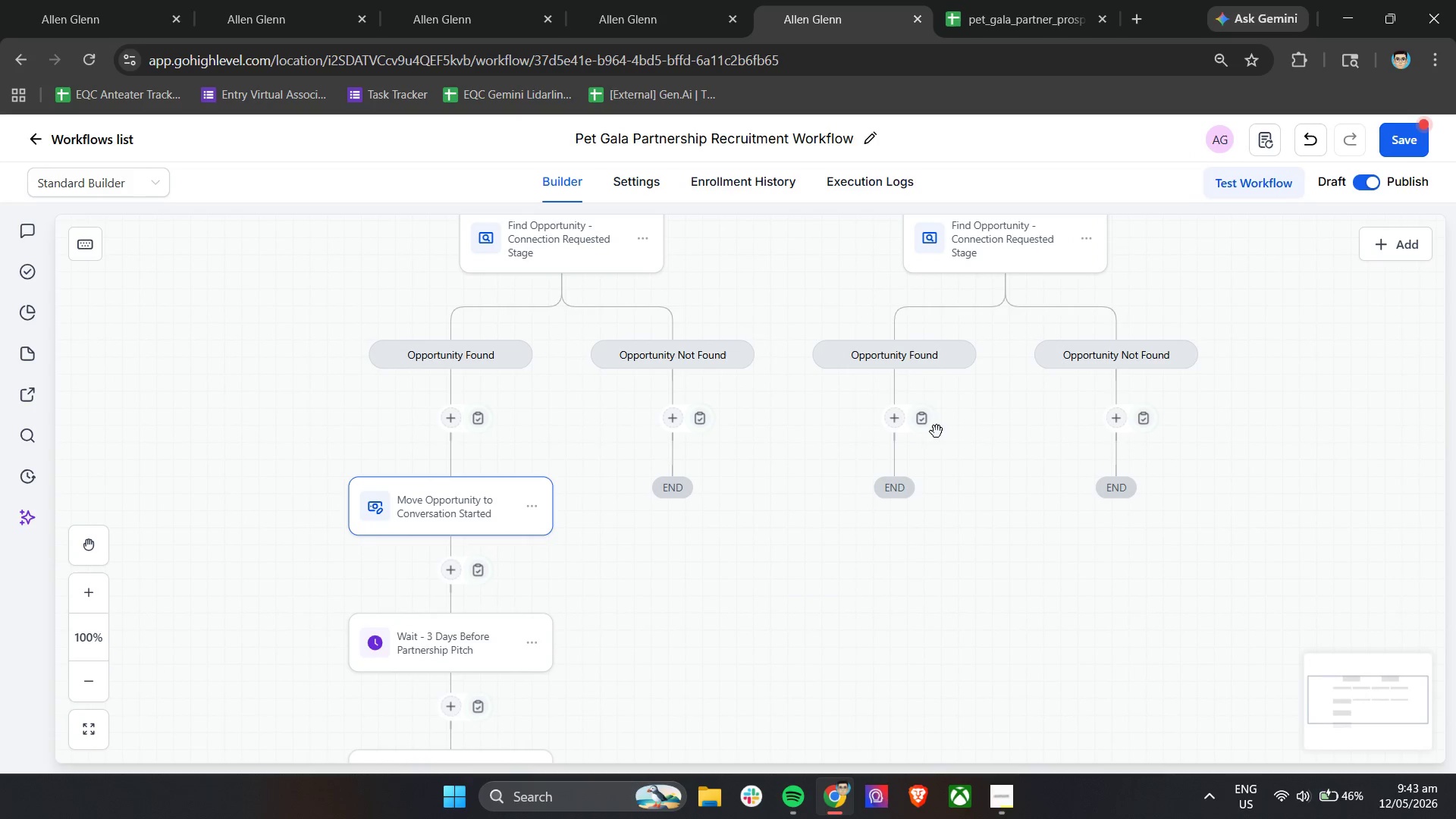 
left_click([927, 421])
 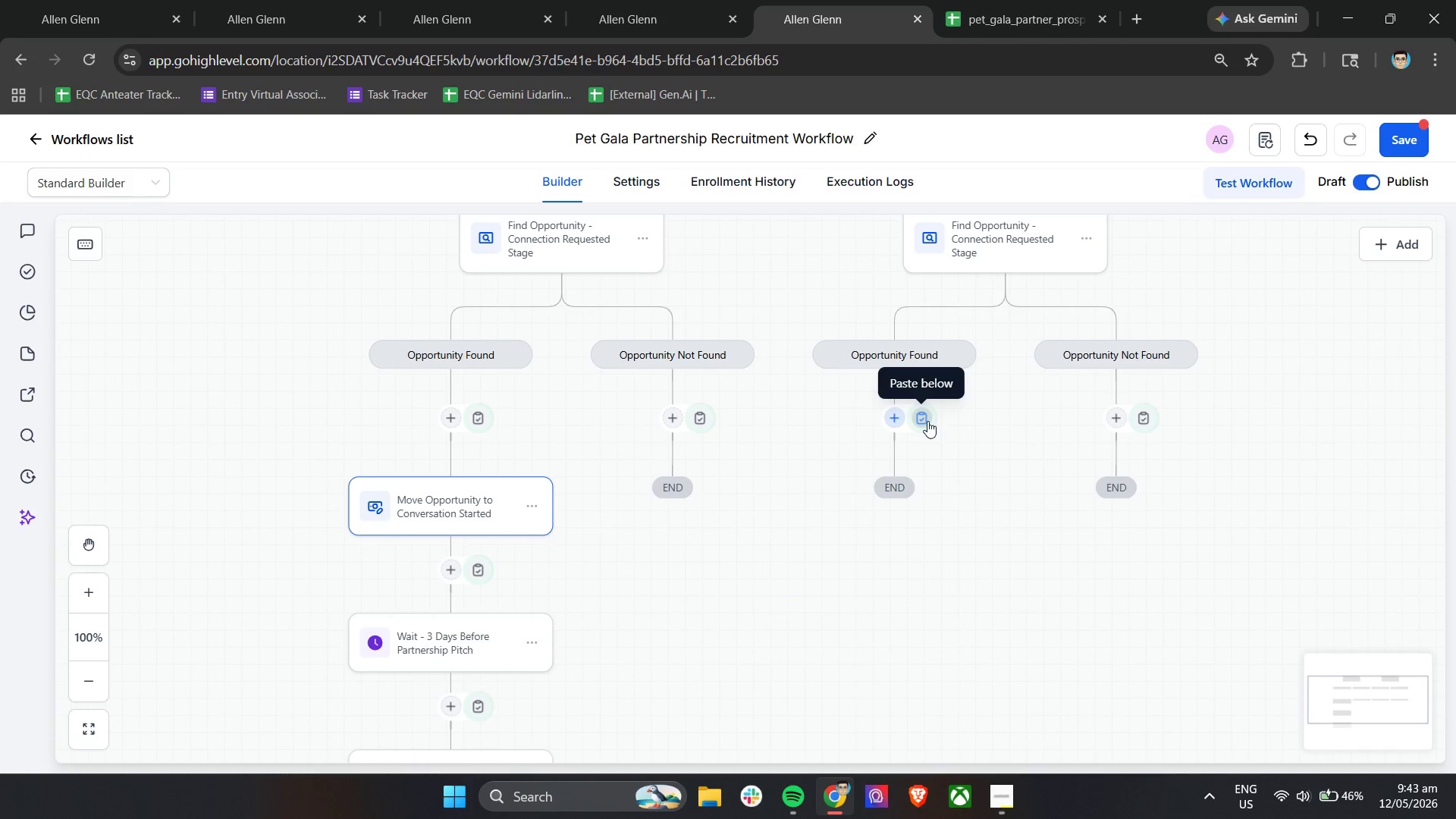 
mouse_move([924, 513])